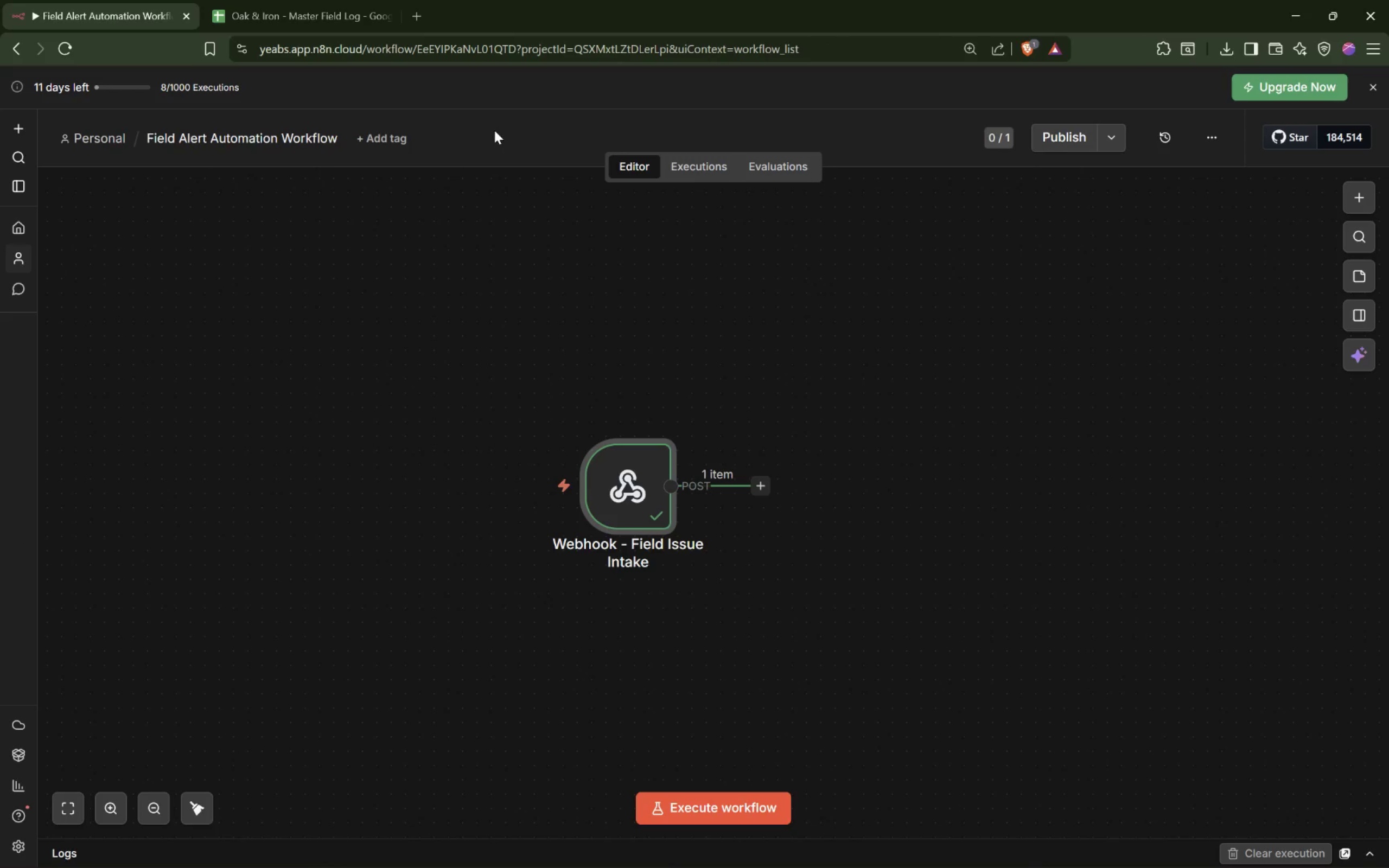 
wait(6.56)
 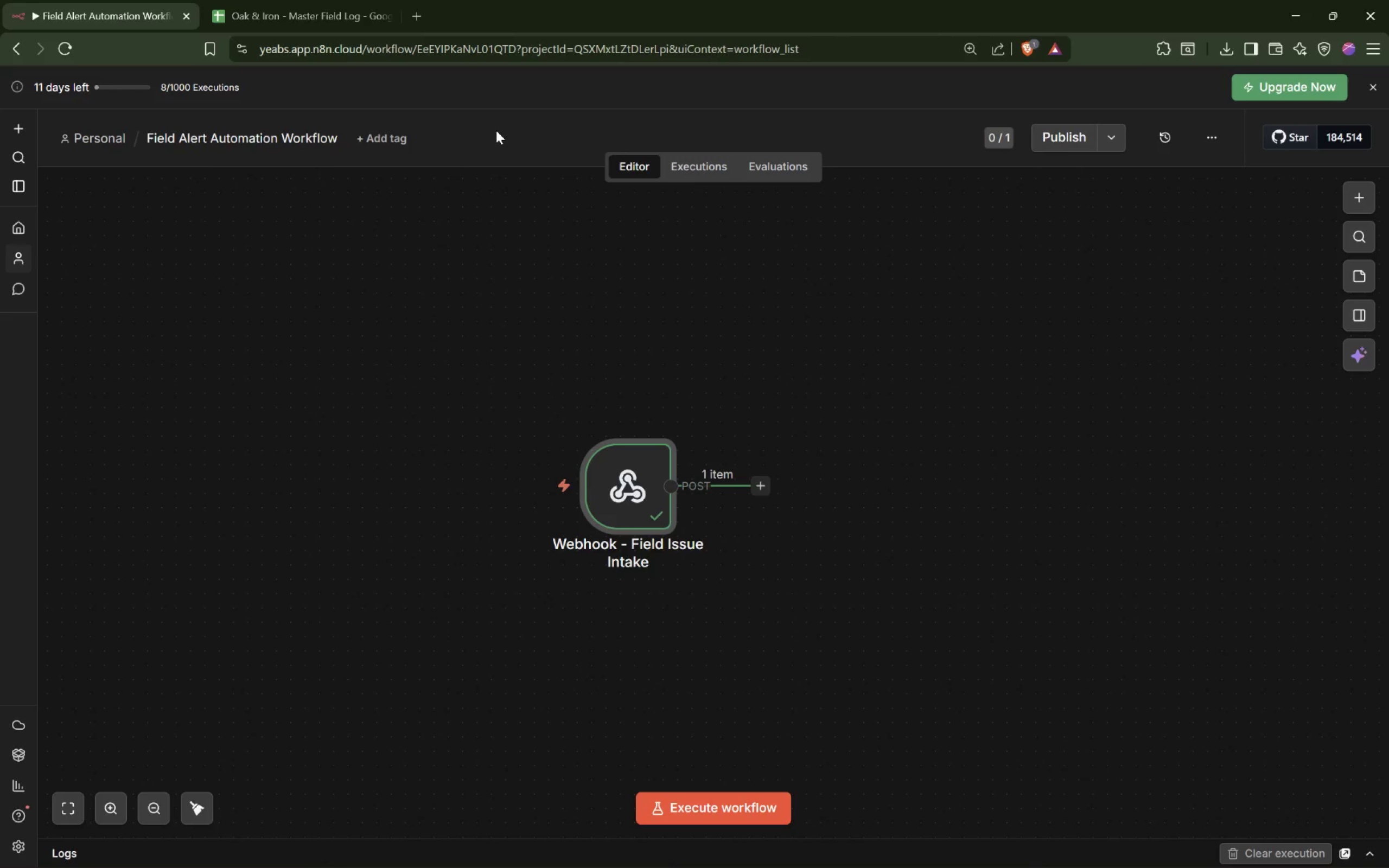 
left_click([762, 491])
 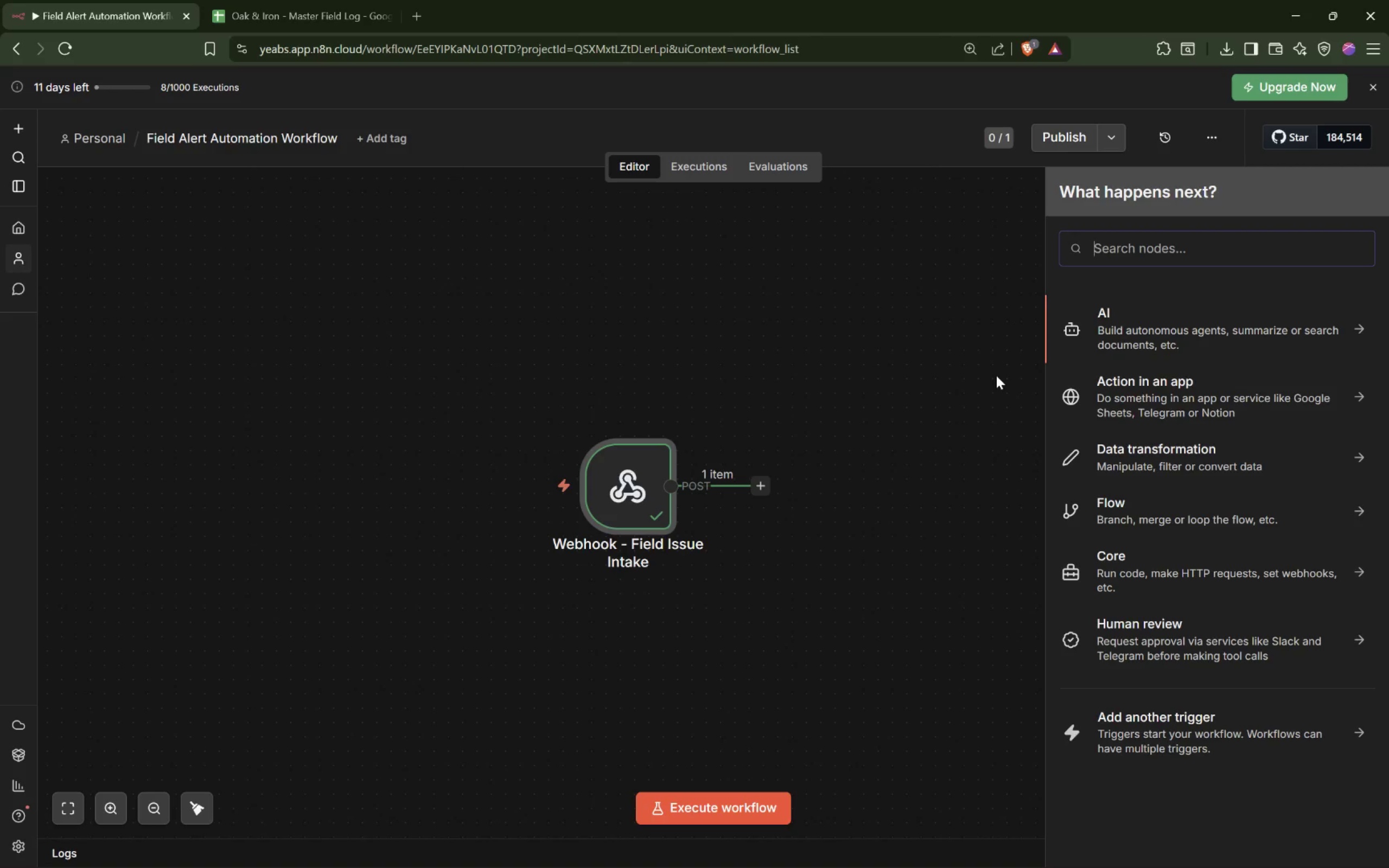 
type(Edit)
 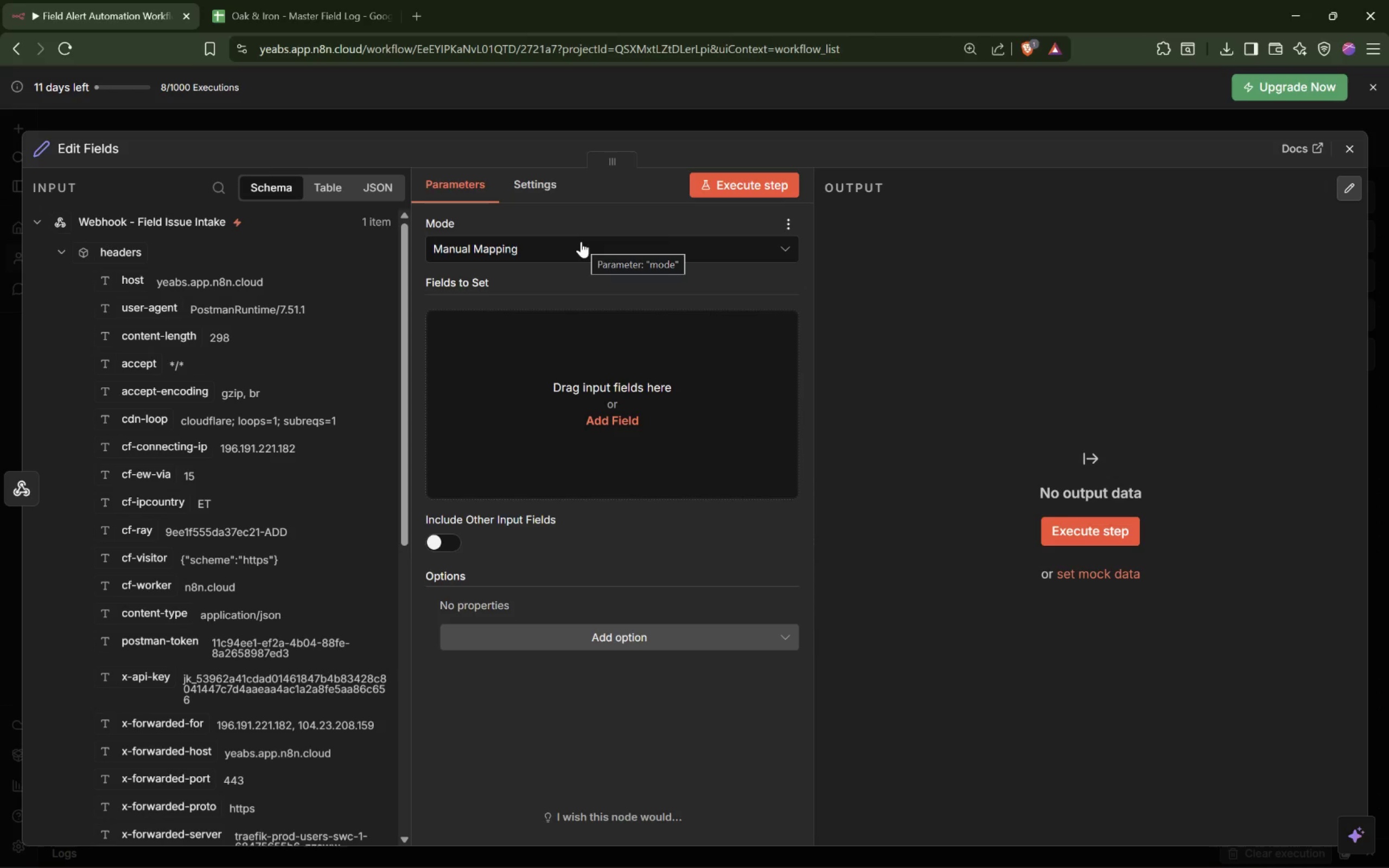 
wait(29.48)
 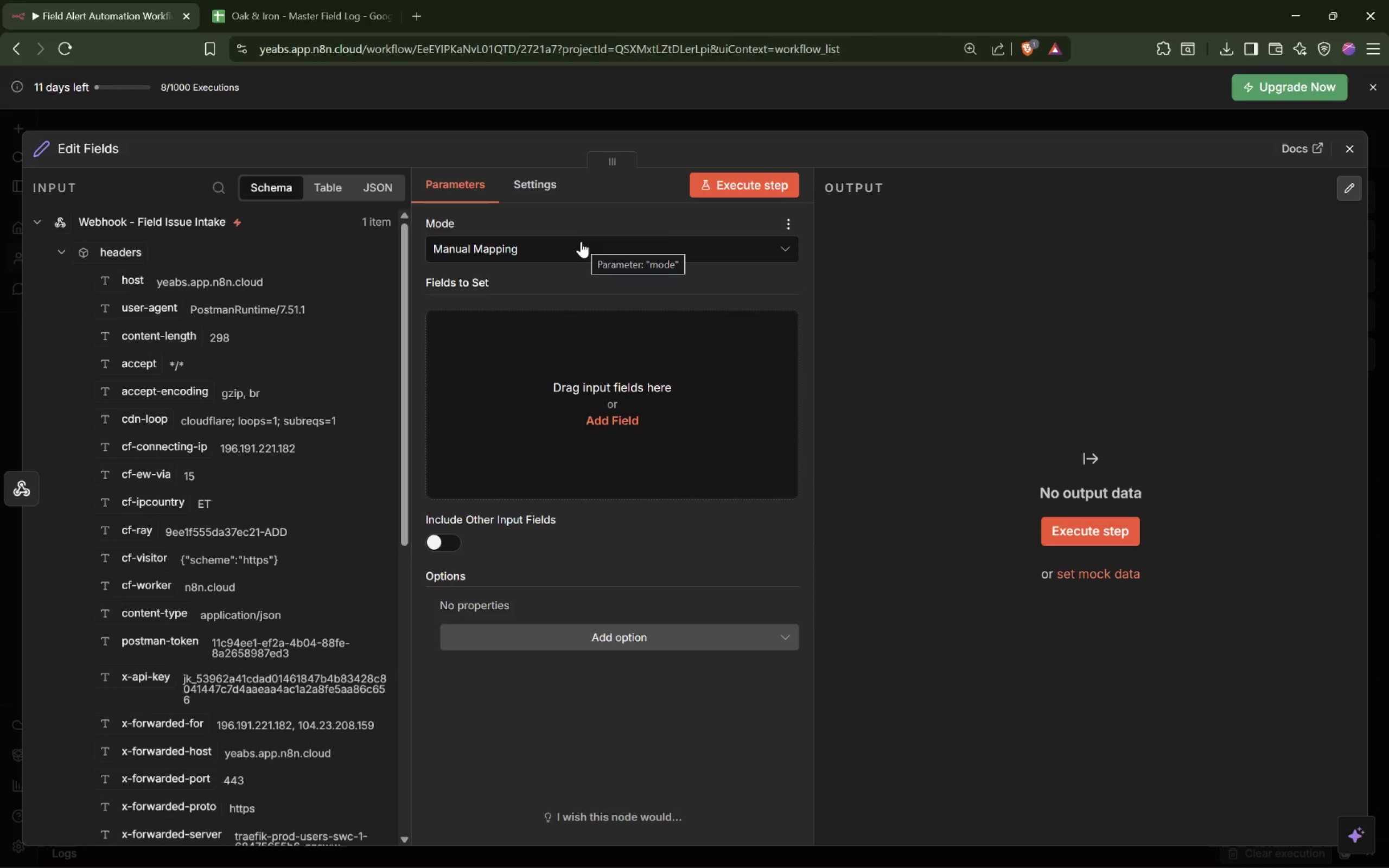 
left_click([596, 270])
 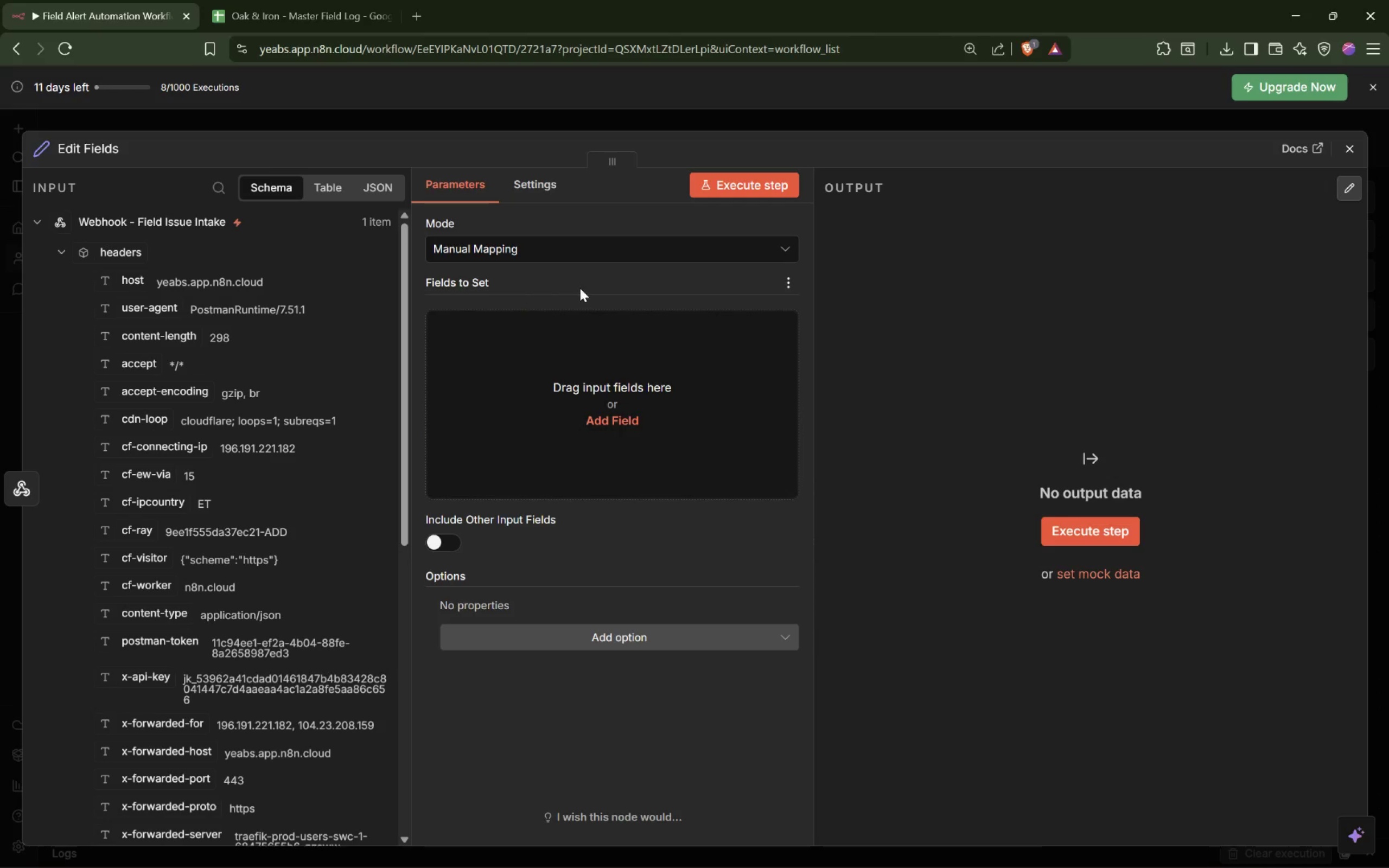 
wait(7.23)
 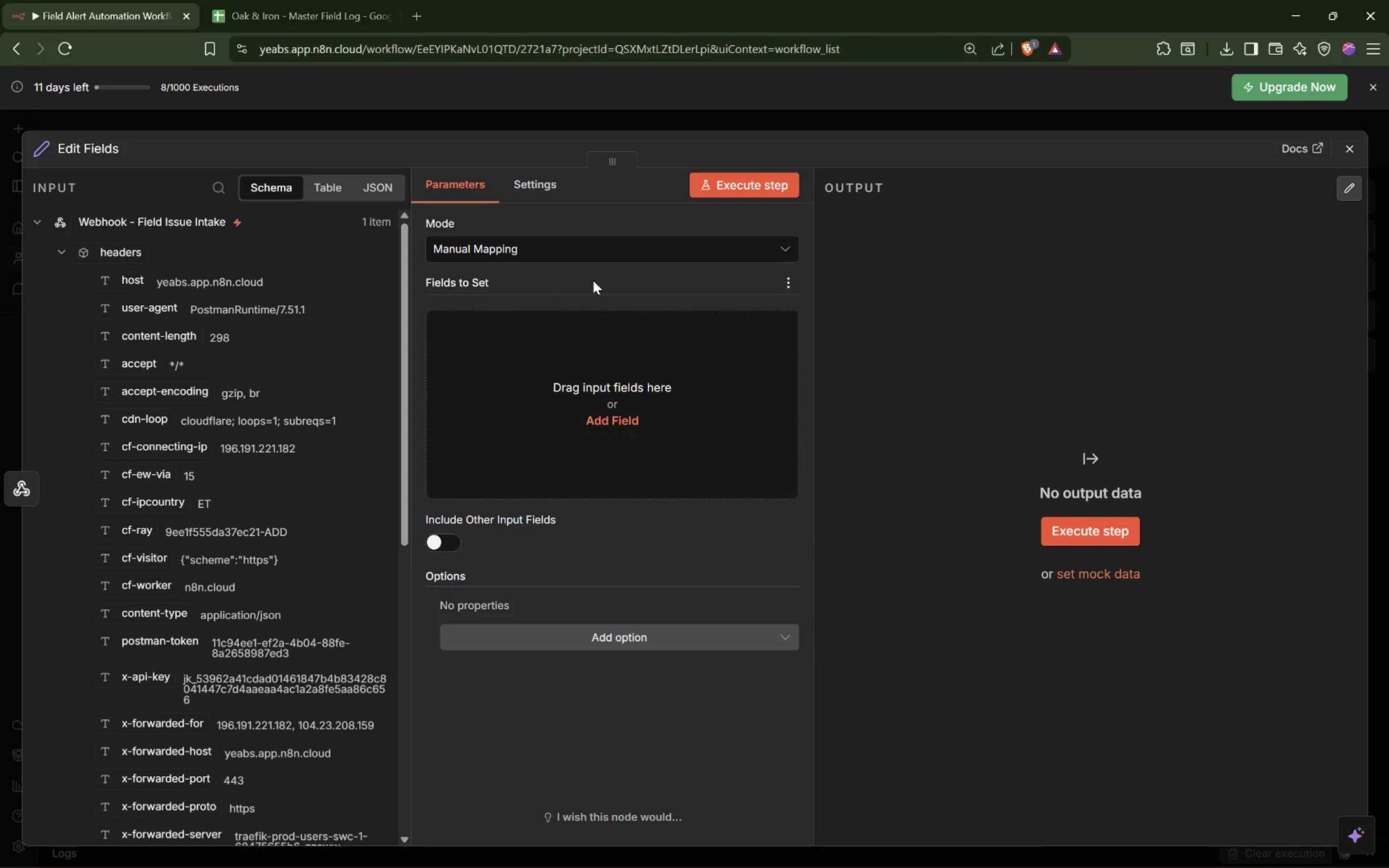 
double_click([71, 142])
 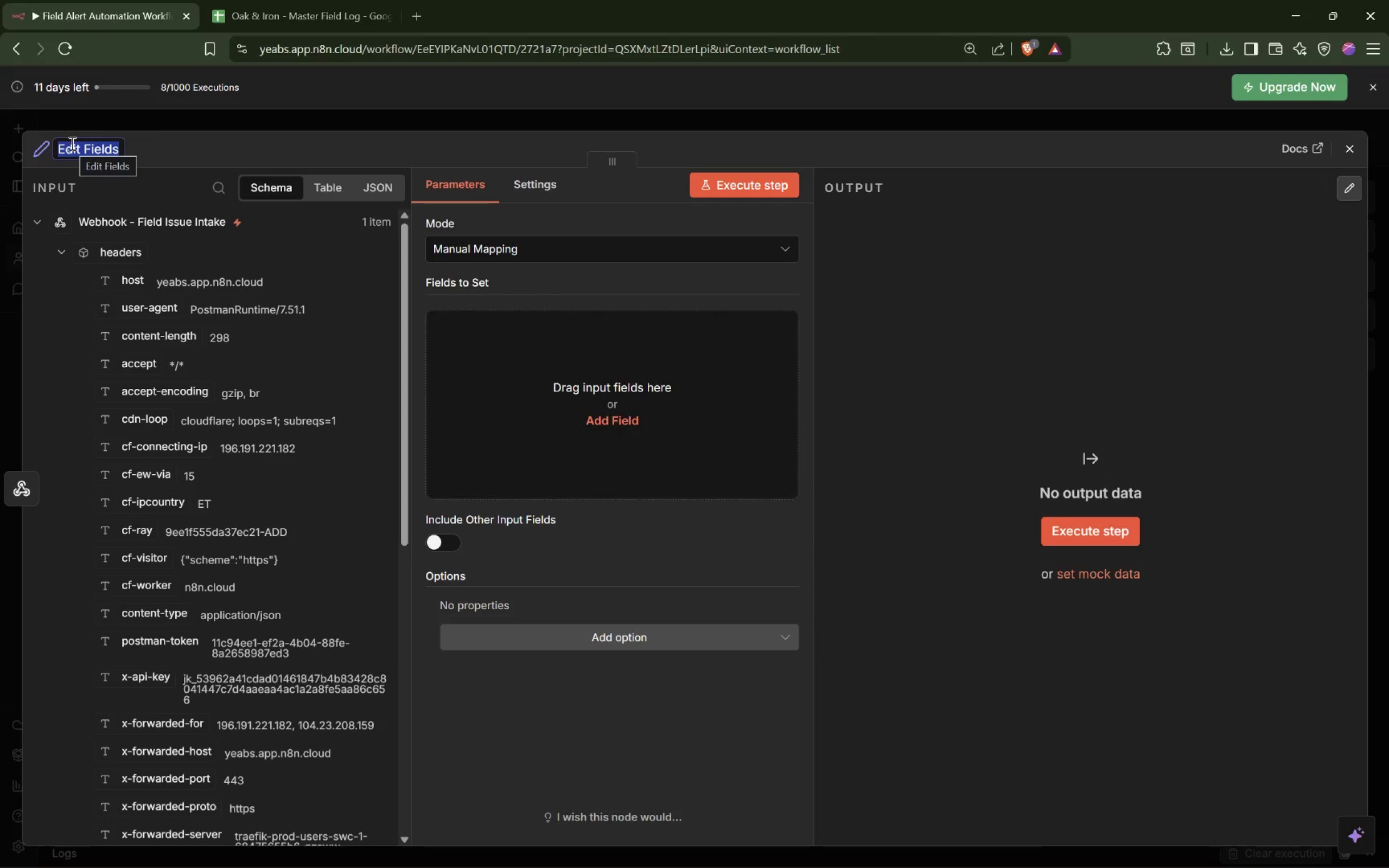 
type(/set)
key(Backspace)
key(Backspace)
key(Backspace)
key(Backspace)
type(Set - Normalize Issue Report)
 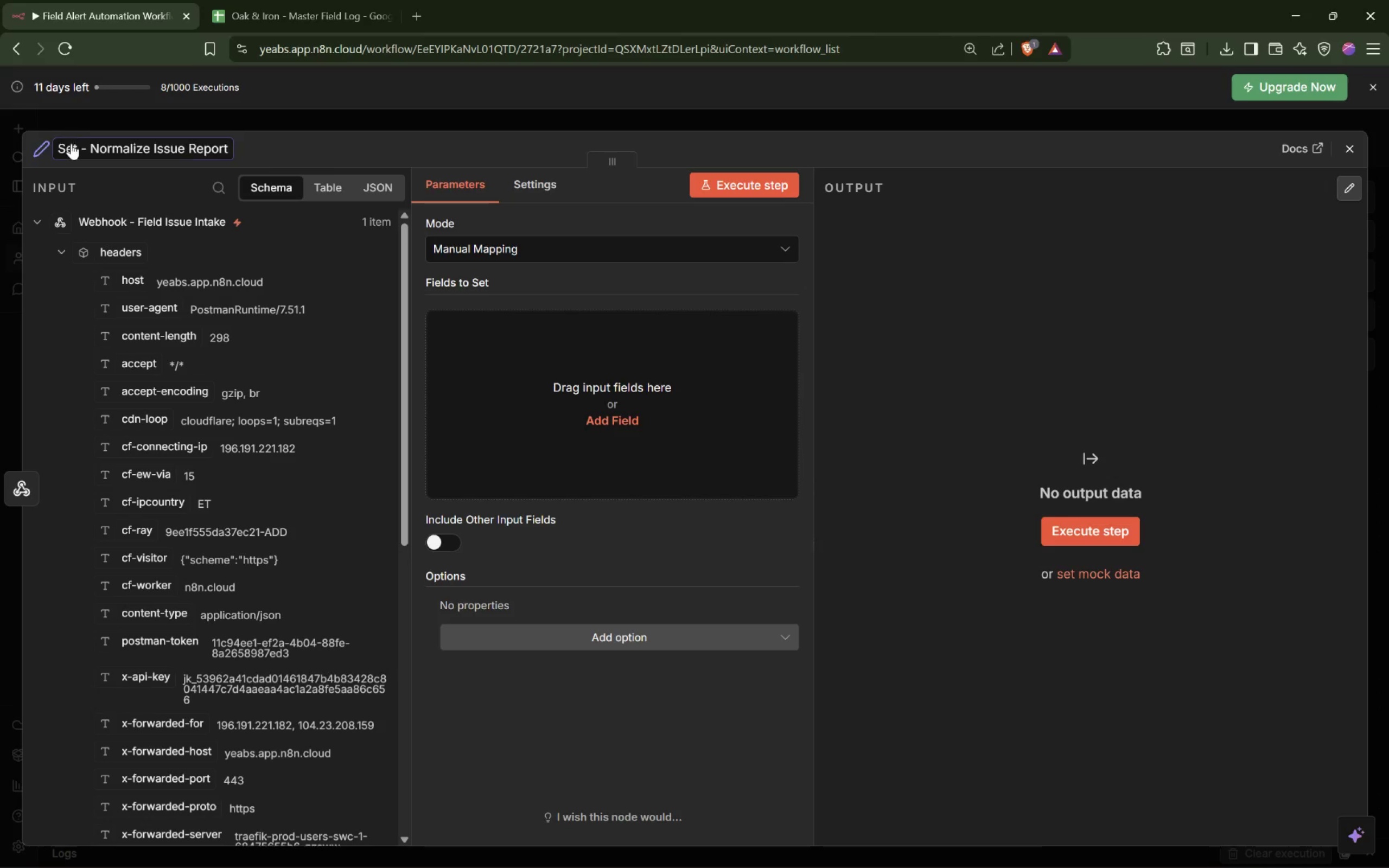 
 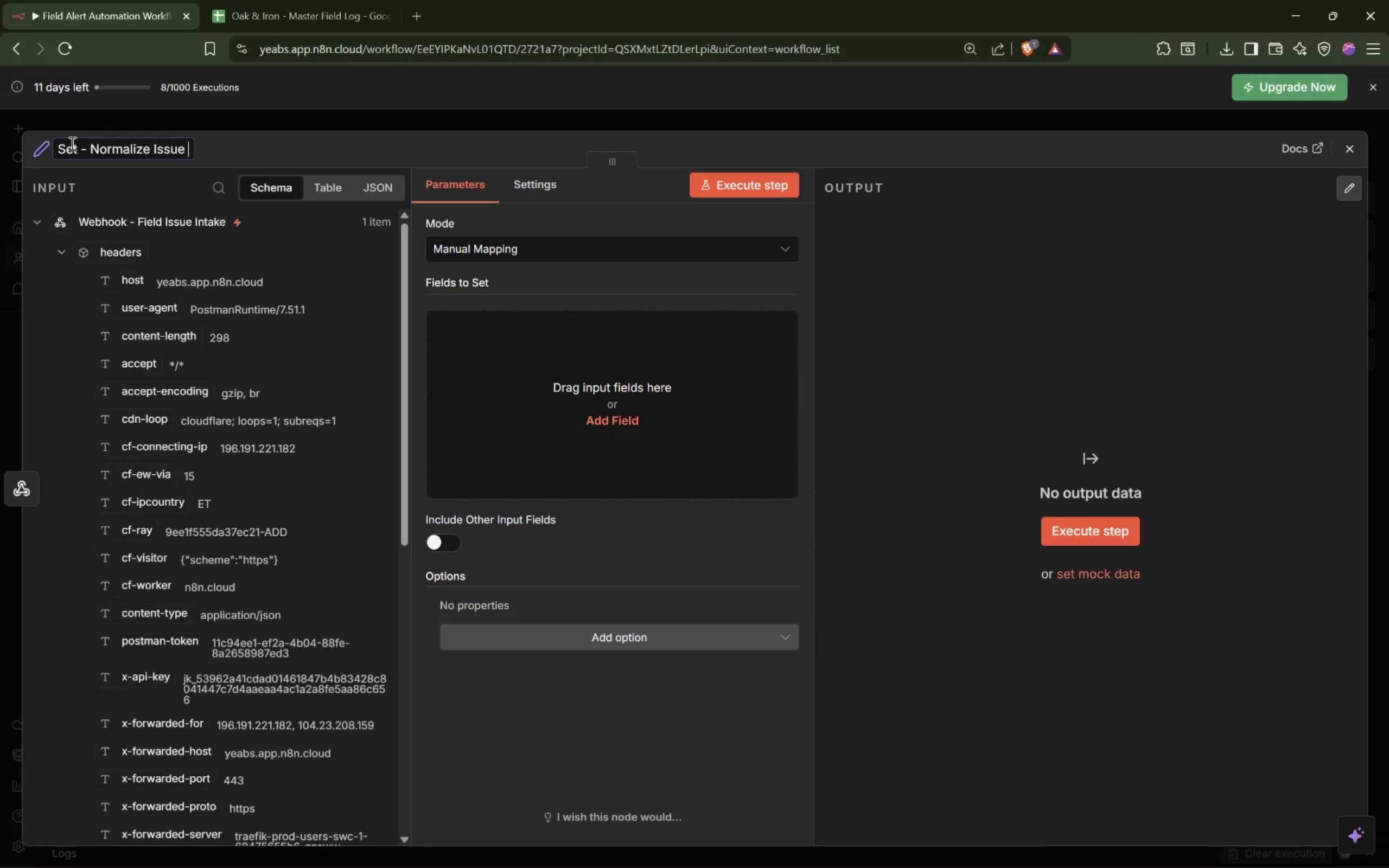 
key(Enter)
 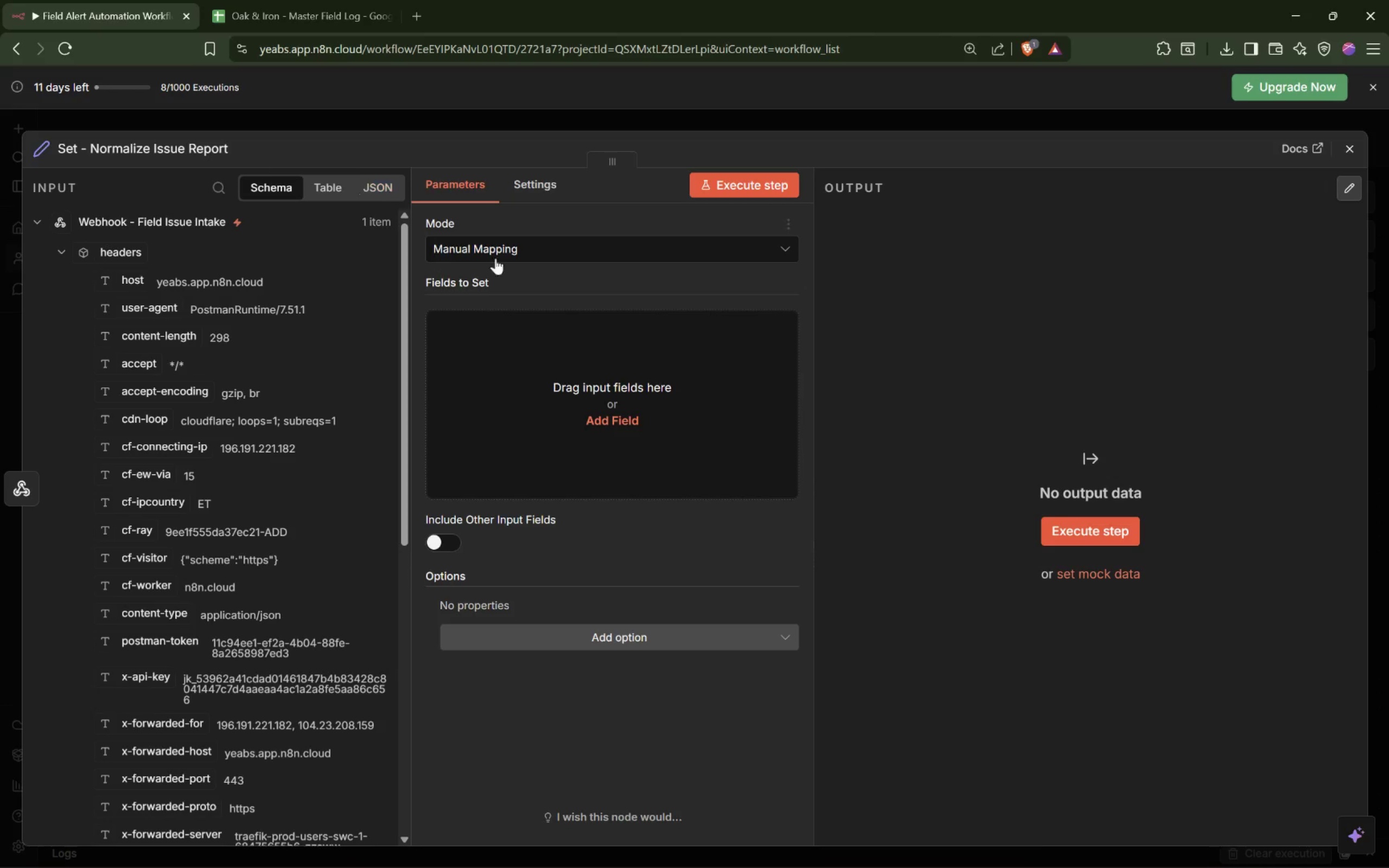 
left_click([551, 251])
 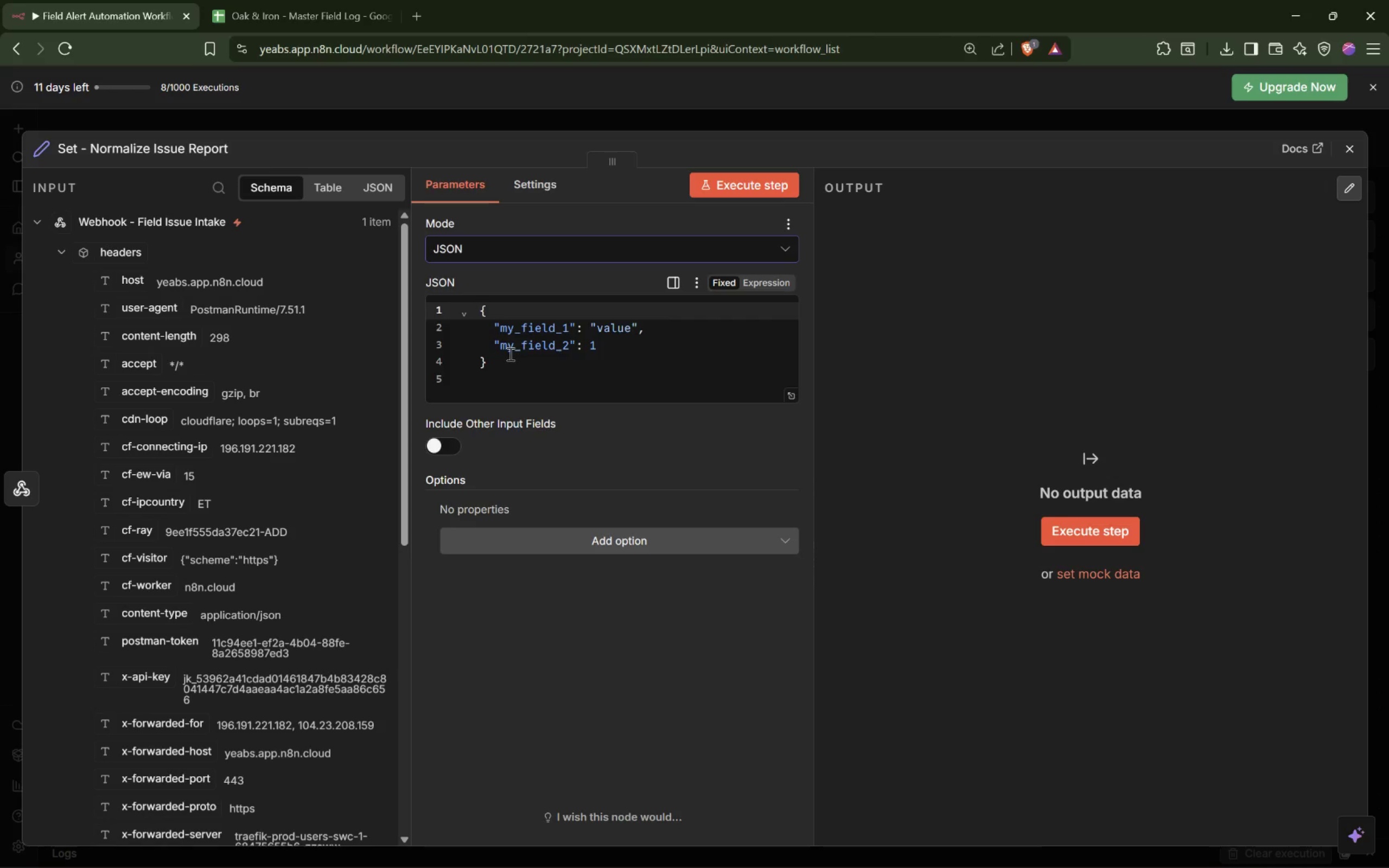 
wait(8.61)
 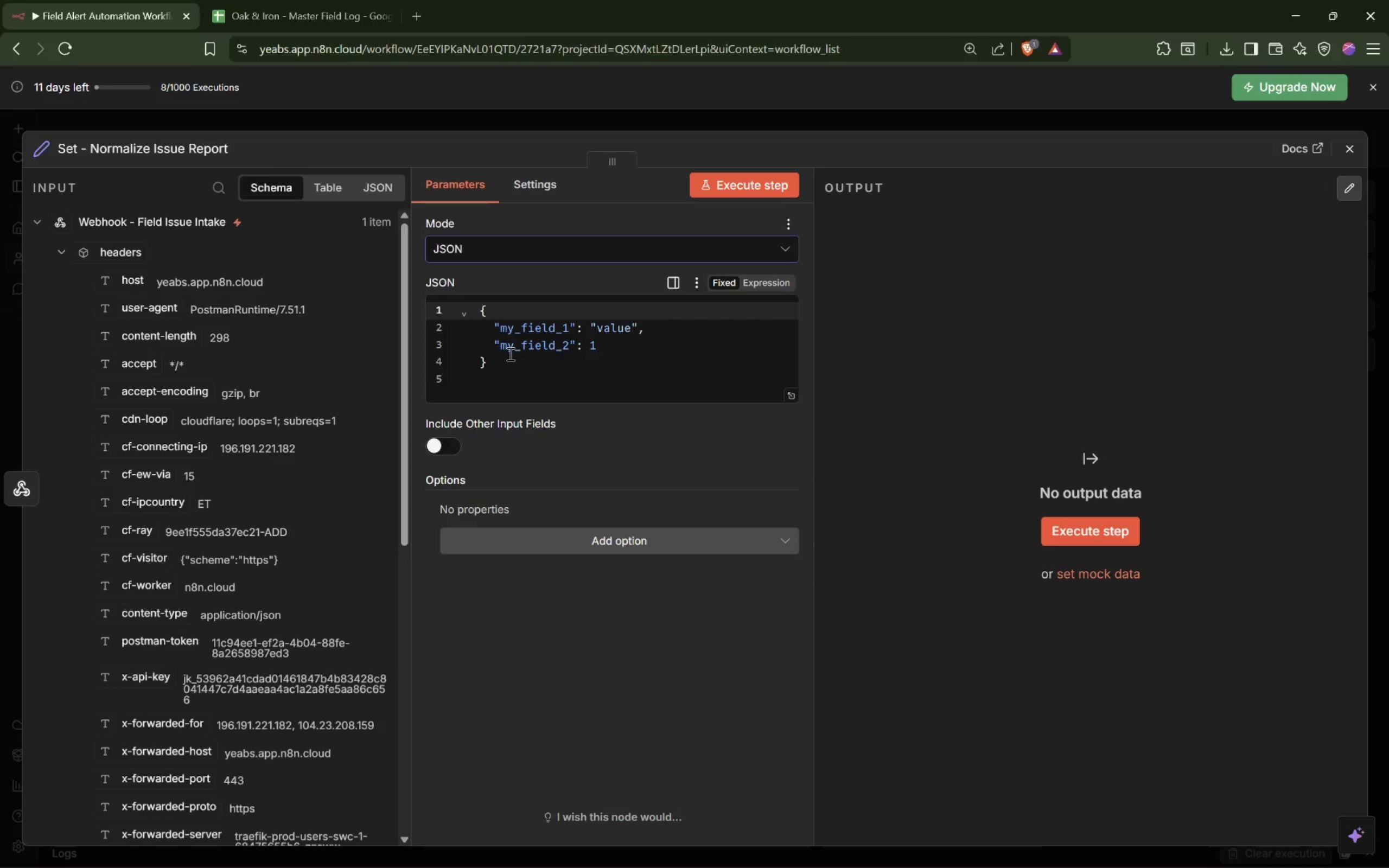 
left_click_drag(start_coordinate=[636, 352], to_coordinate=[473, 332])
 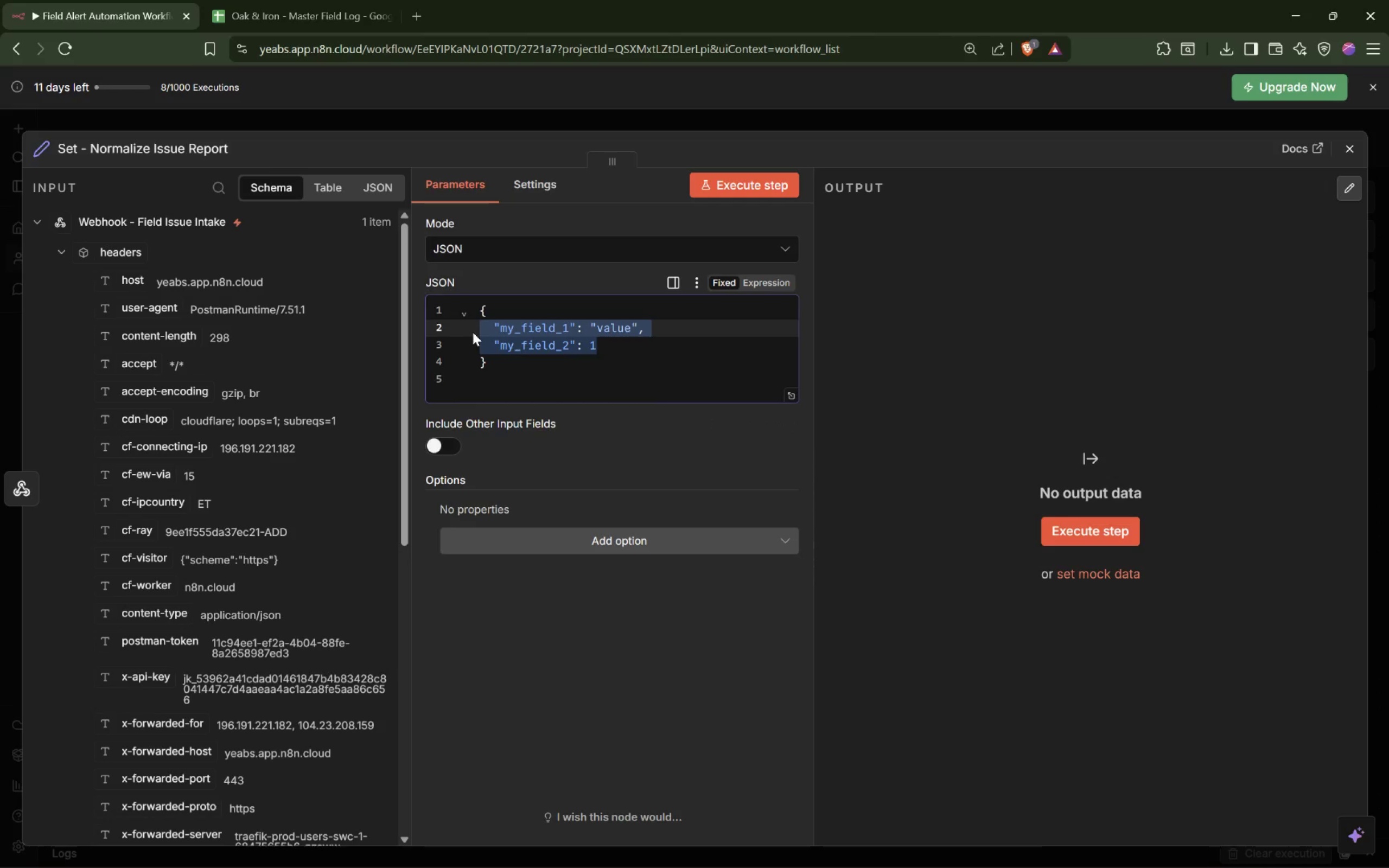 
key(Tab)
 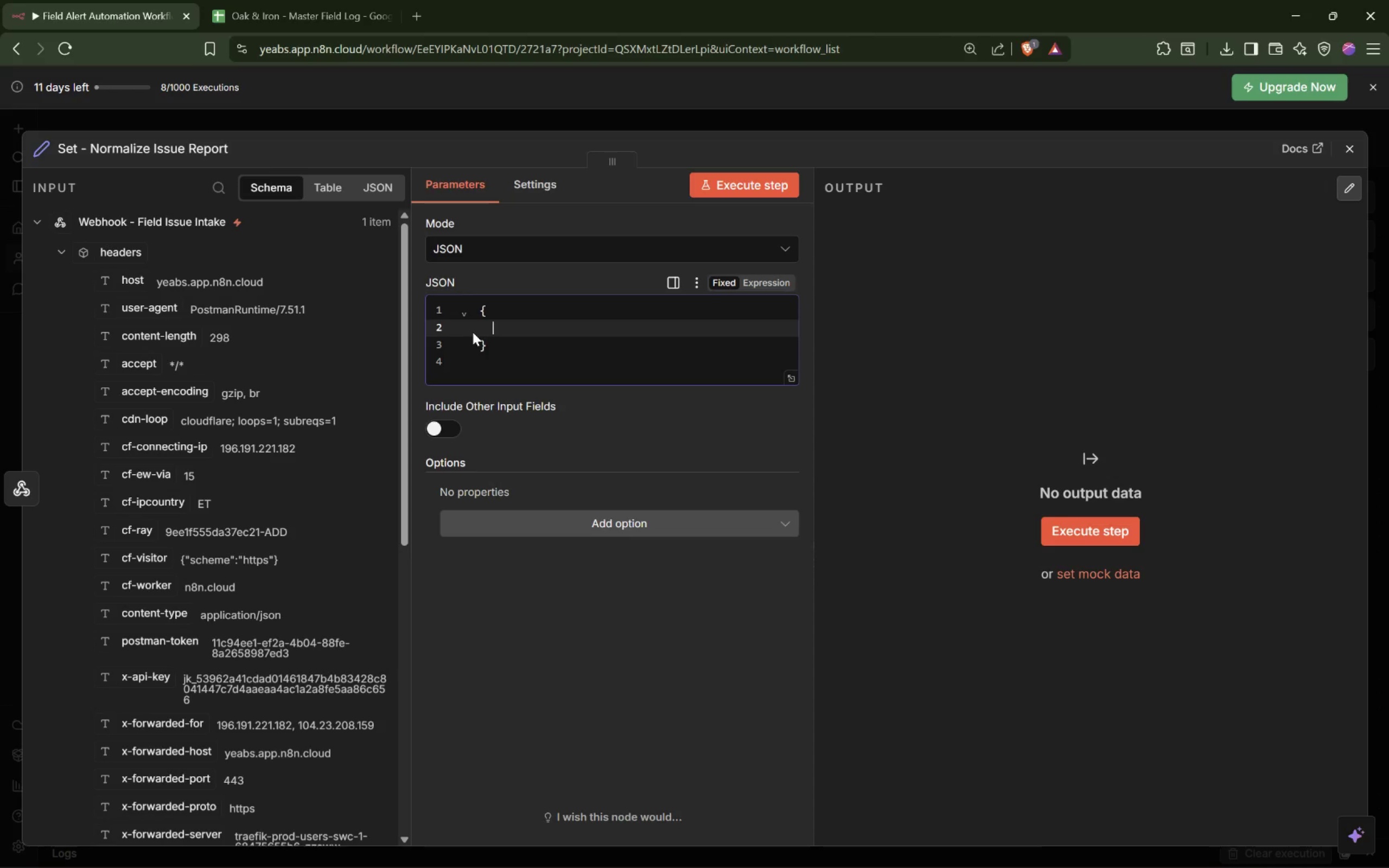 
key(Shift+Quote)
 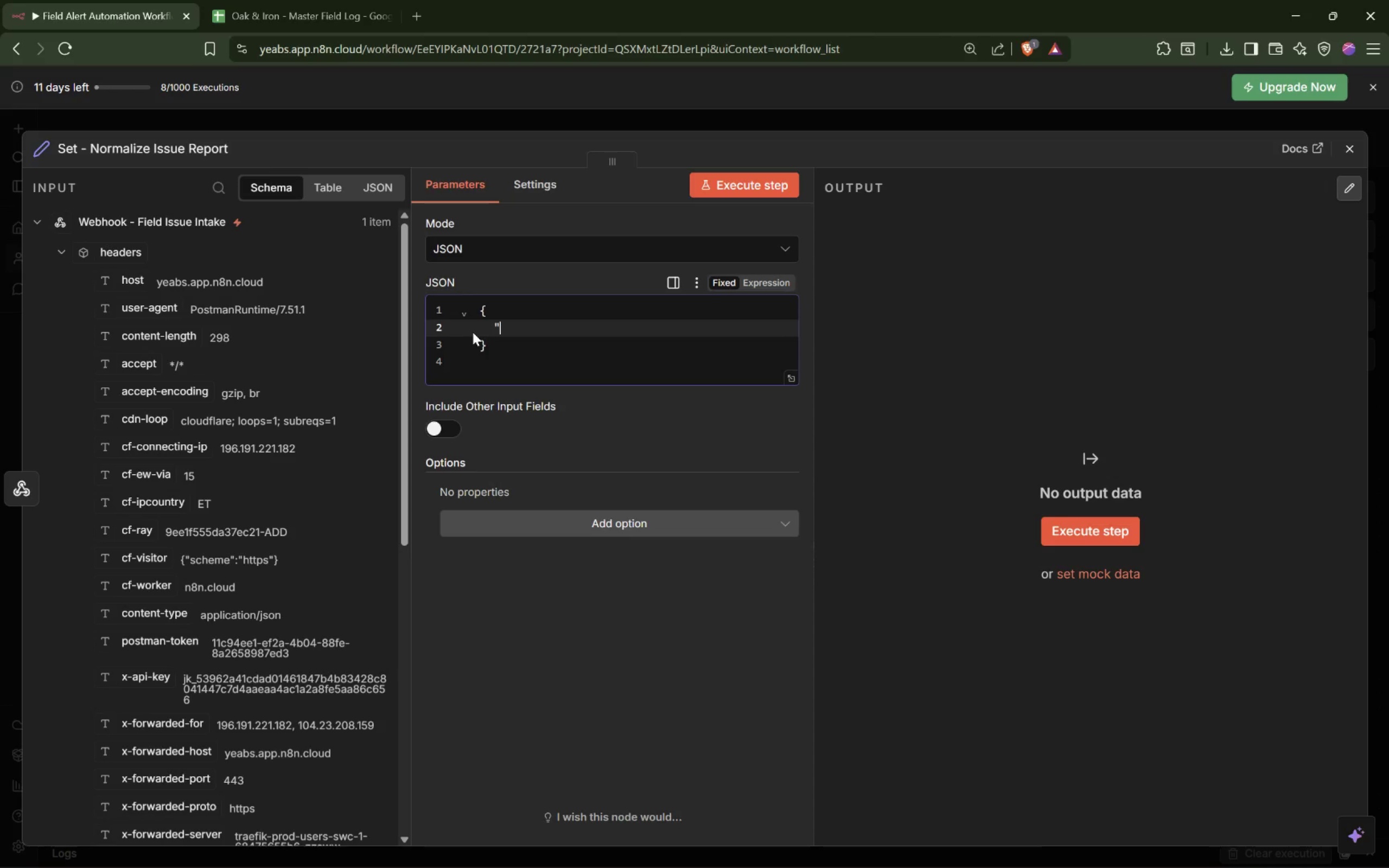 
key(Shift+Quote)
 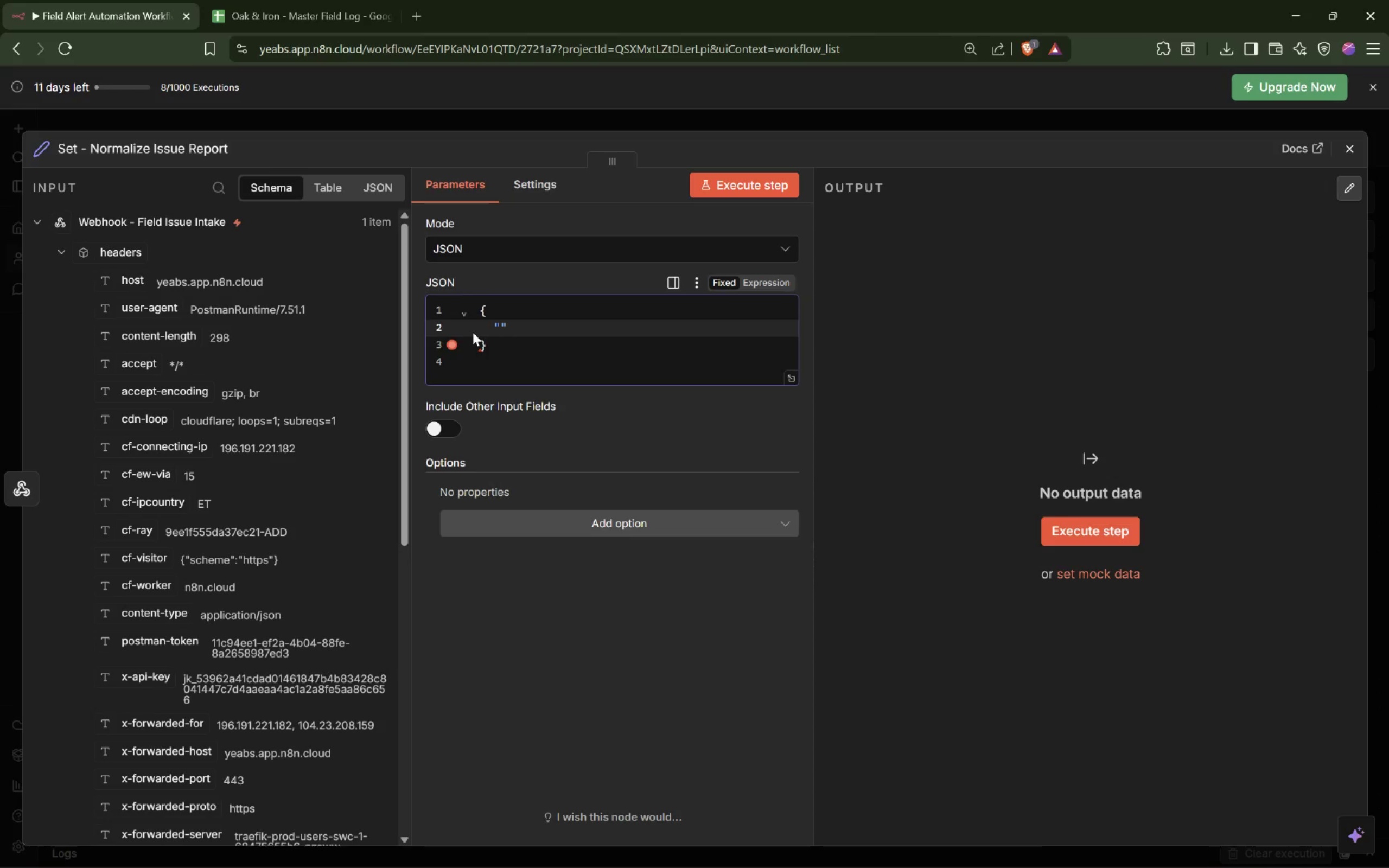 
key(Shift+Semicolon)
 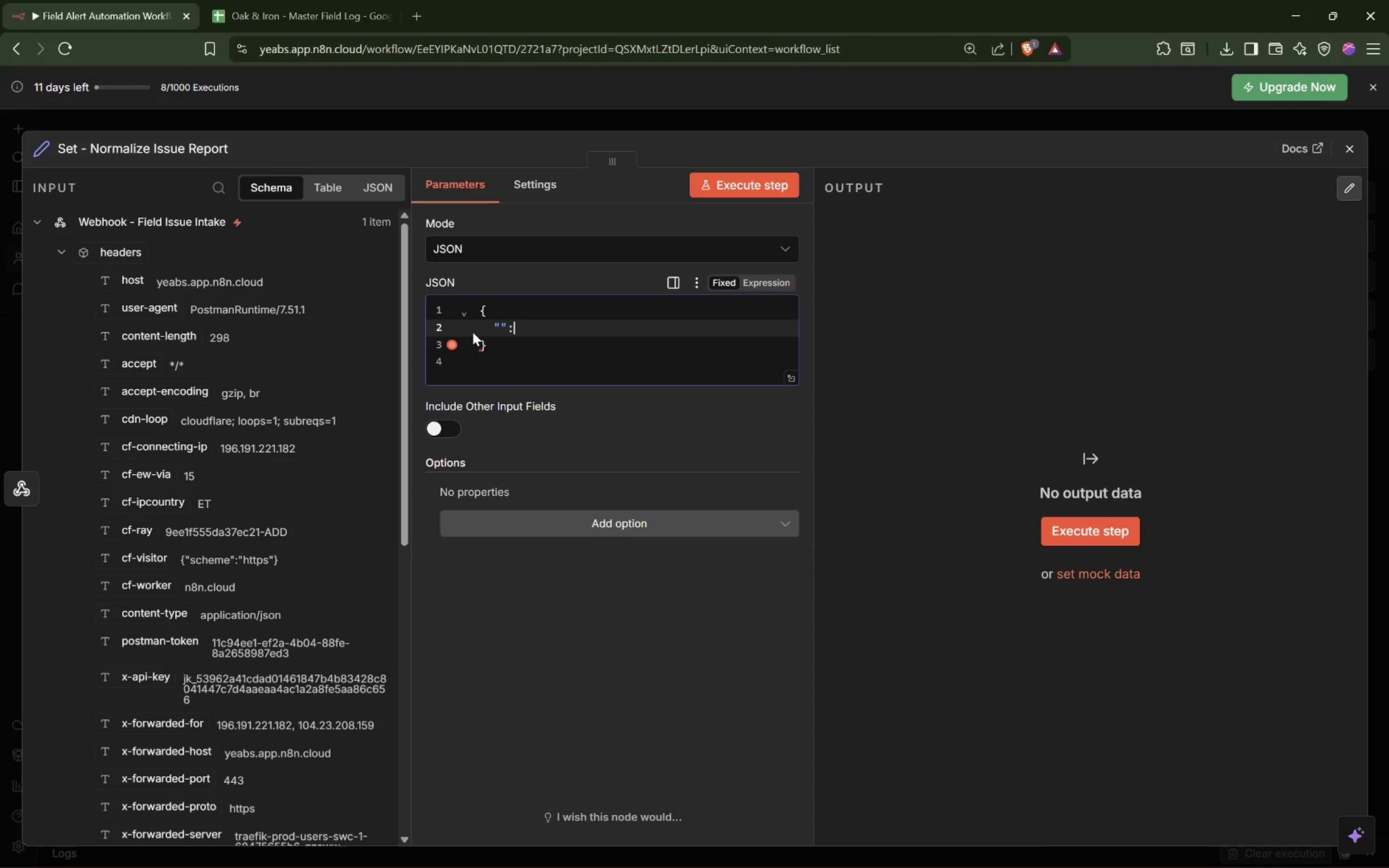 
key(Space)
 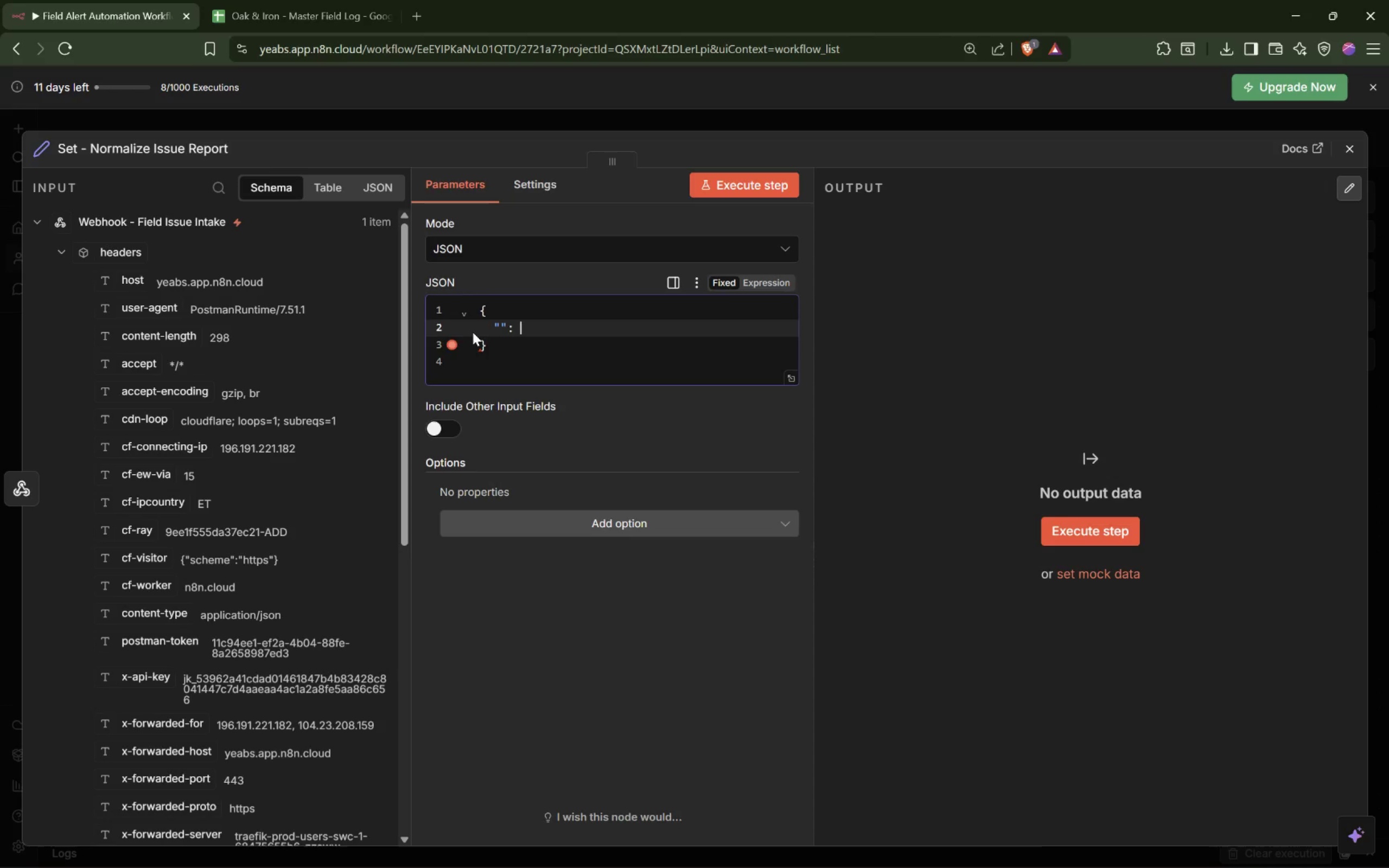 
key(Shift+Quote)
 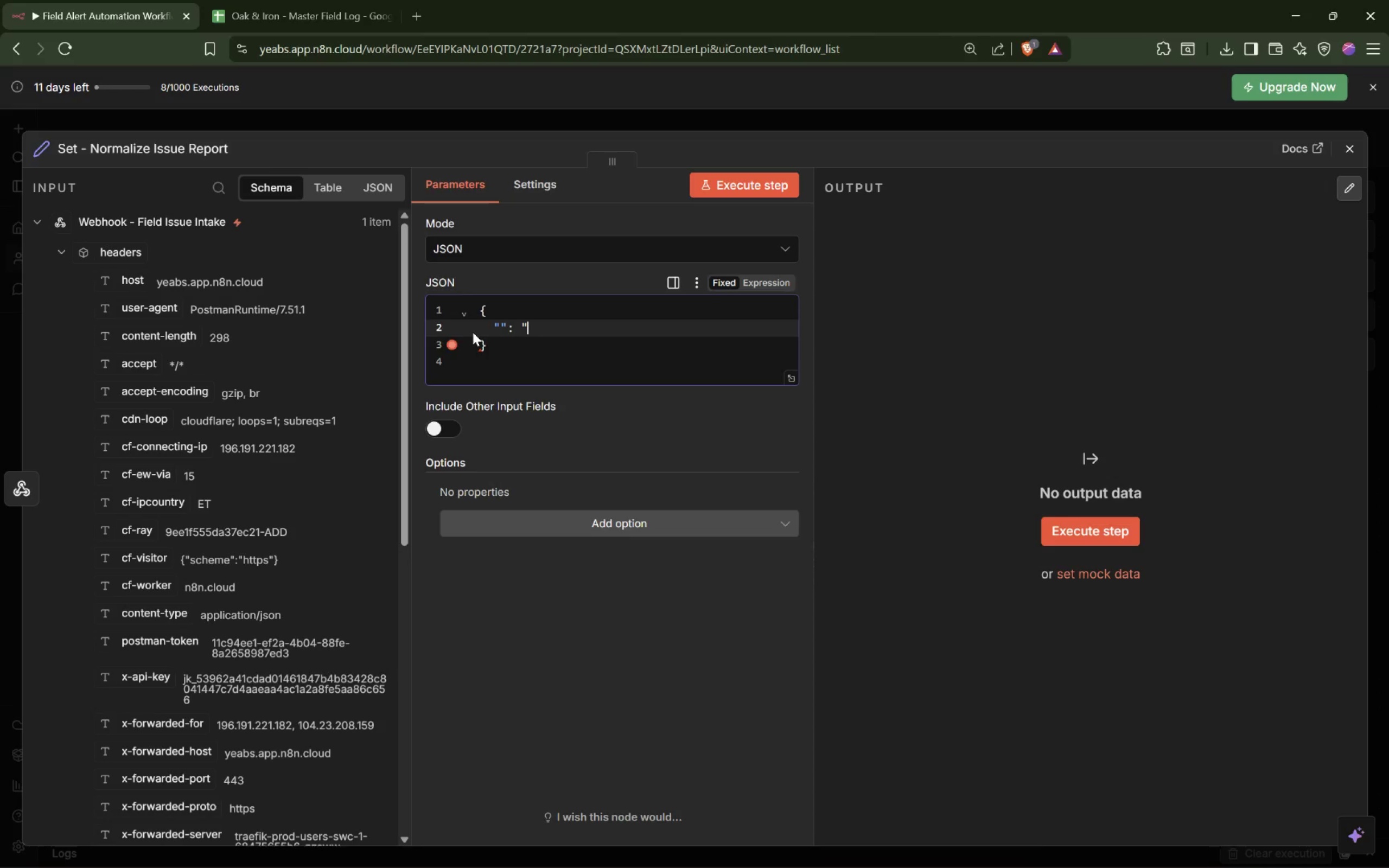 
key(Shift+Quote)
 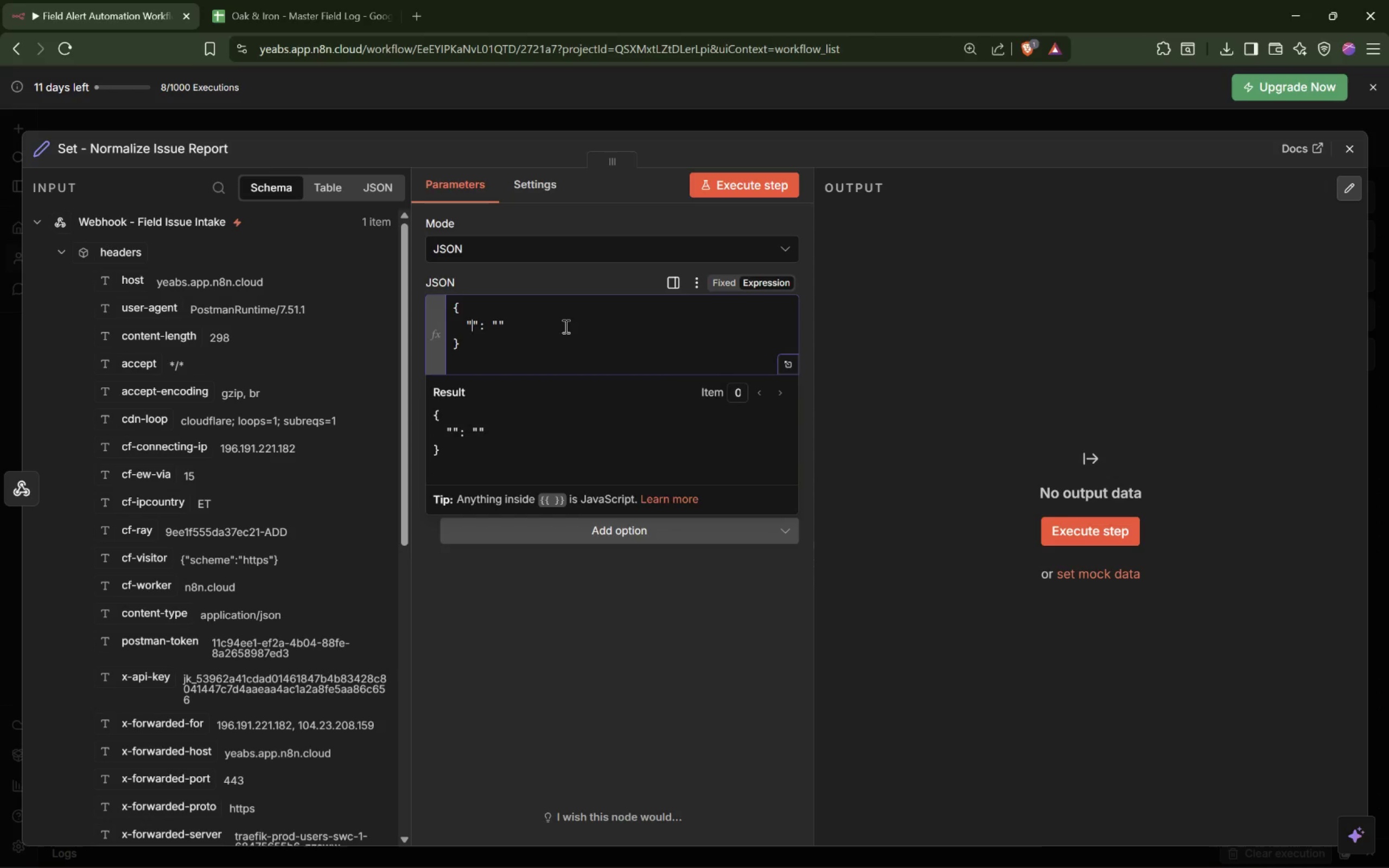 
type(report_id)
 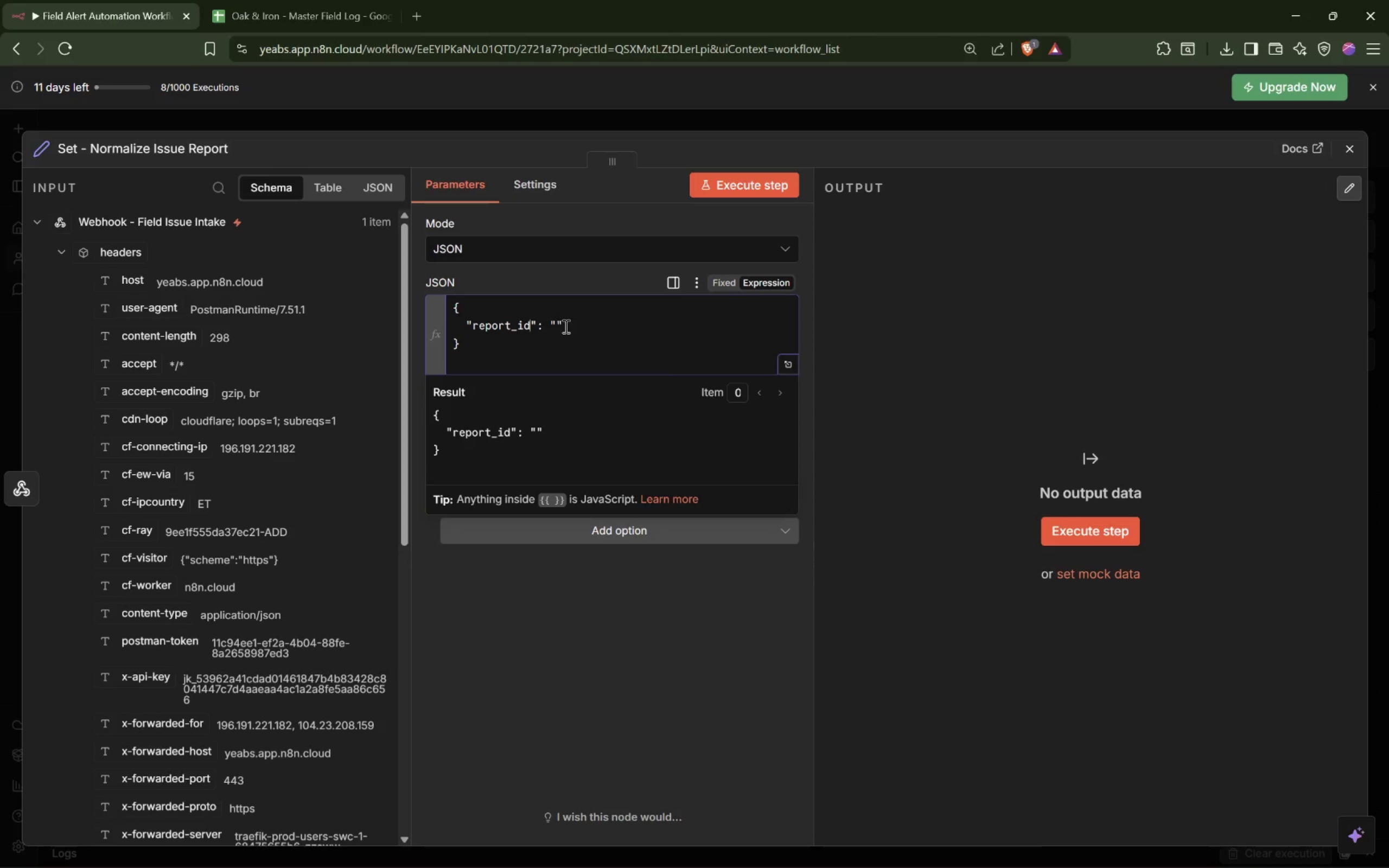 
wait(8.12)
 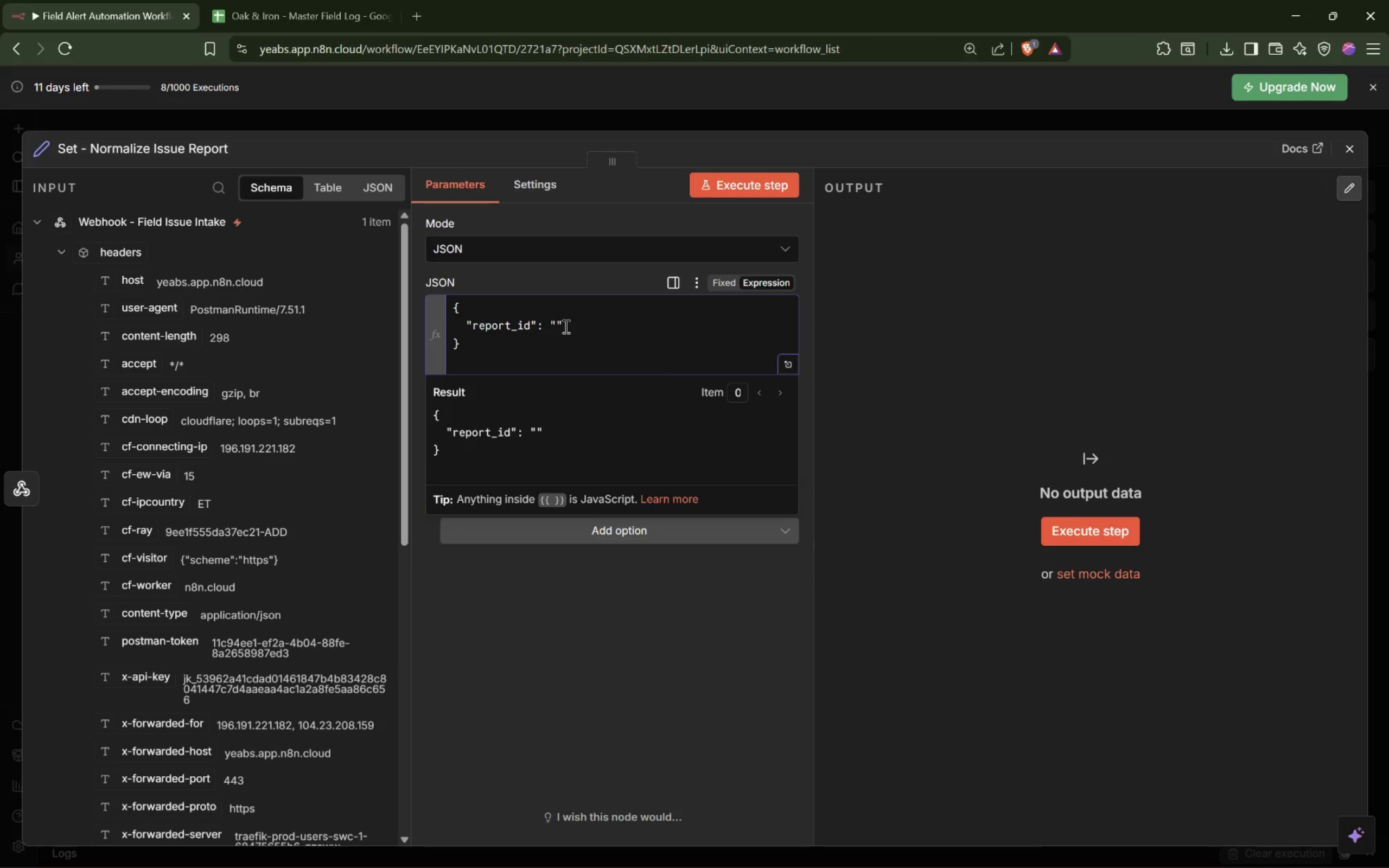 
left_click([553, 321])
 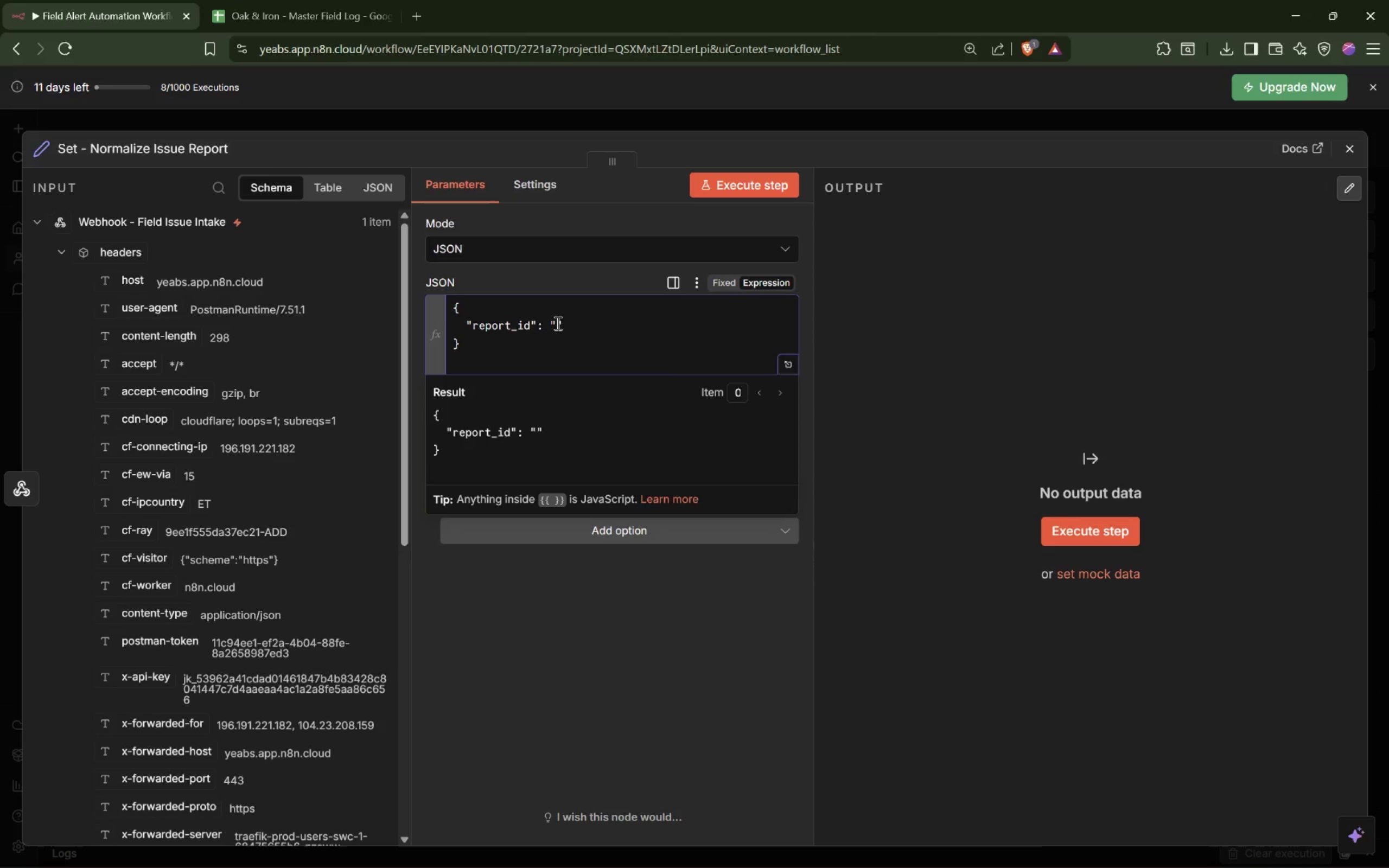 
key(Shift+BracketLeft)
 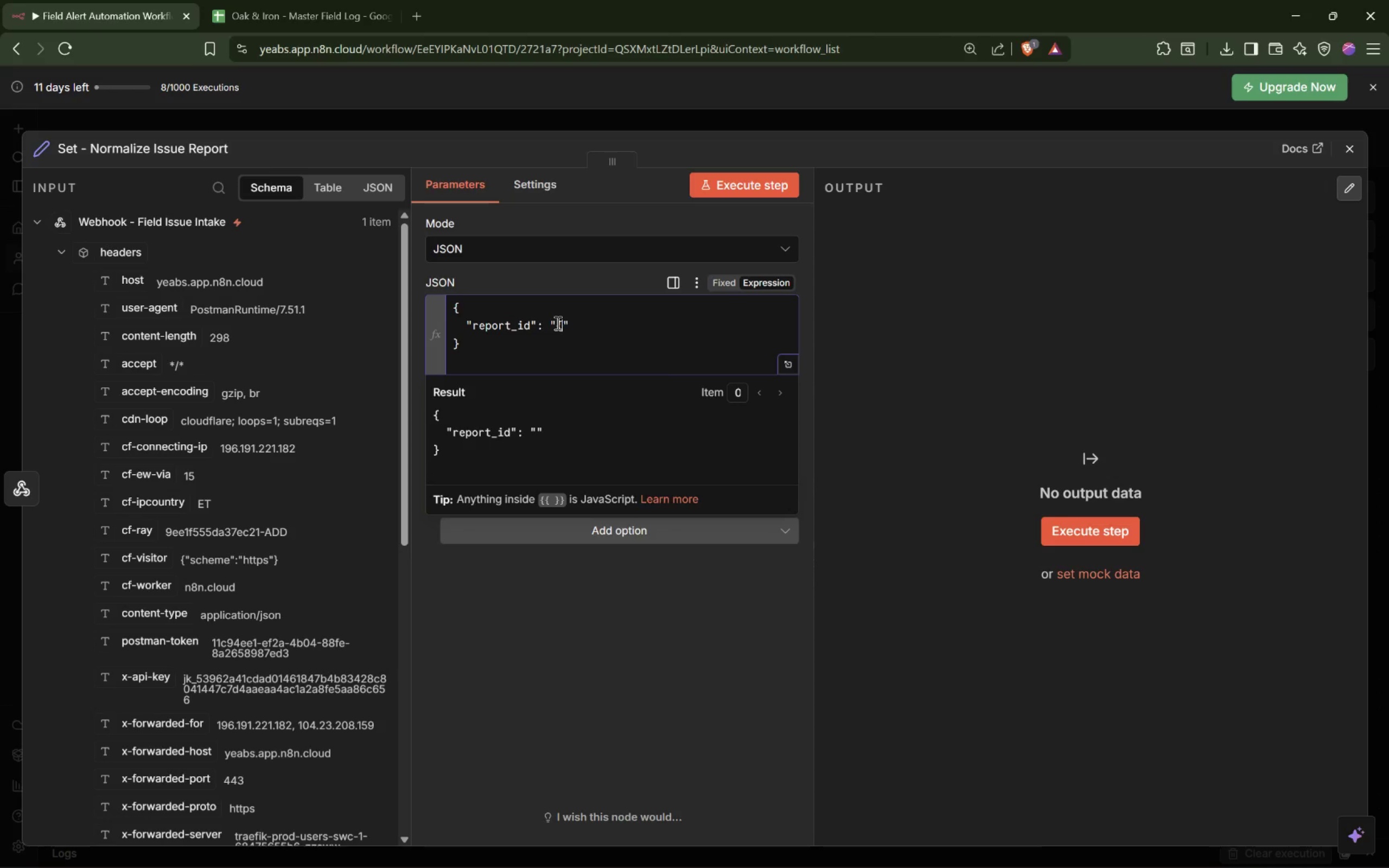 
key(Shift+BracketLeft)
 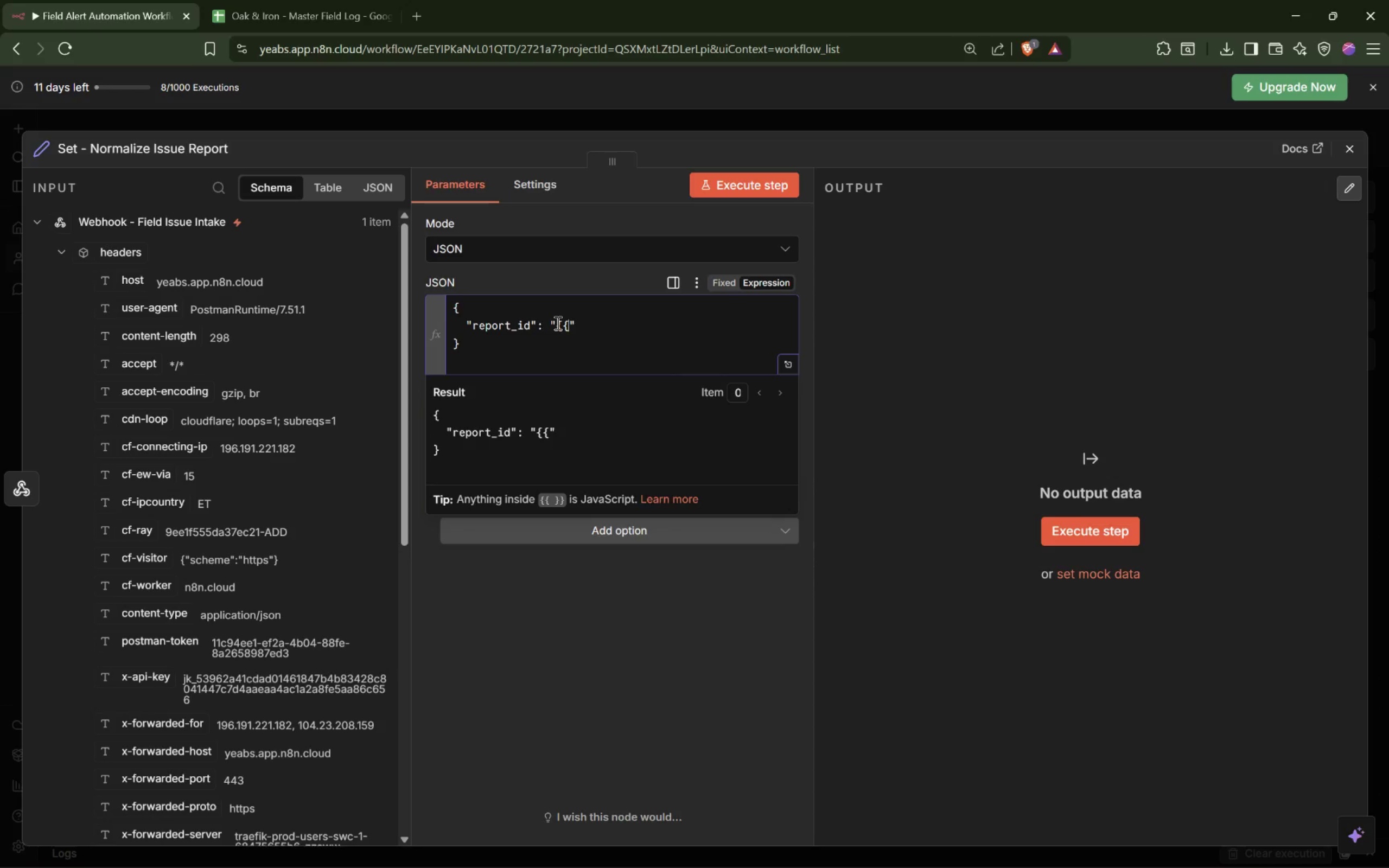 
key(Shift+BracketRight)
 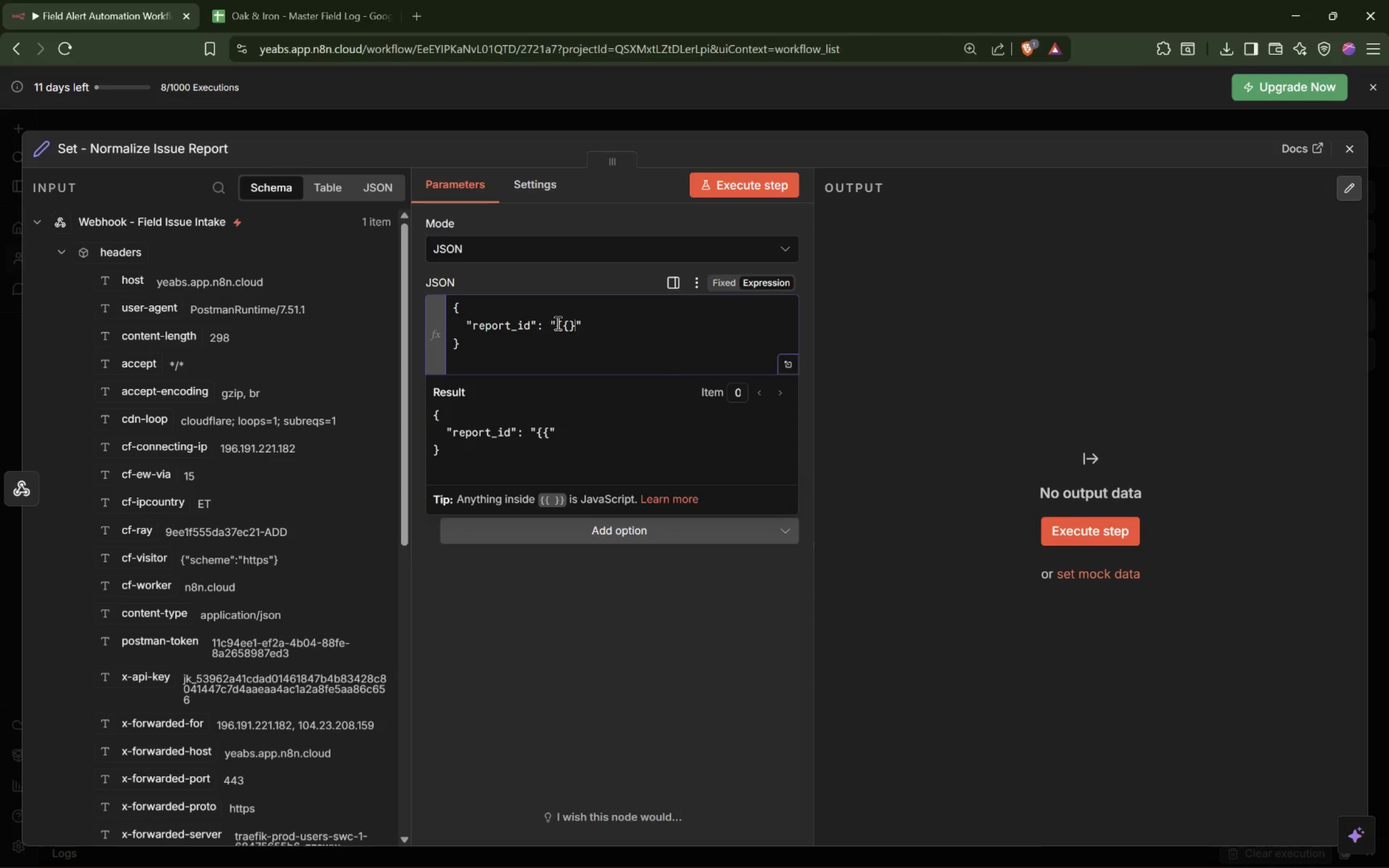 
key(Shift+BracketRight)
 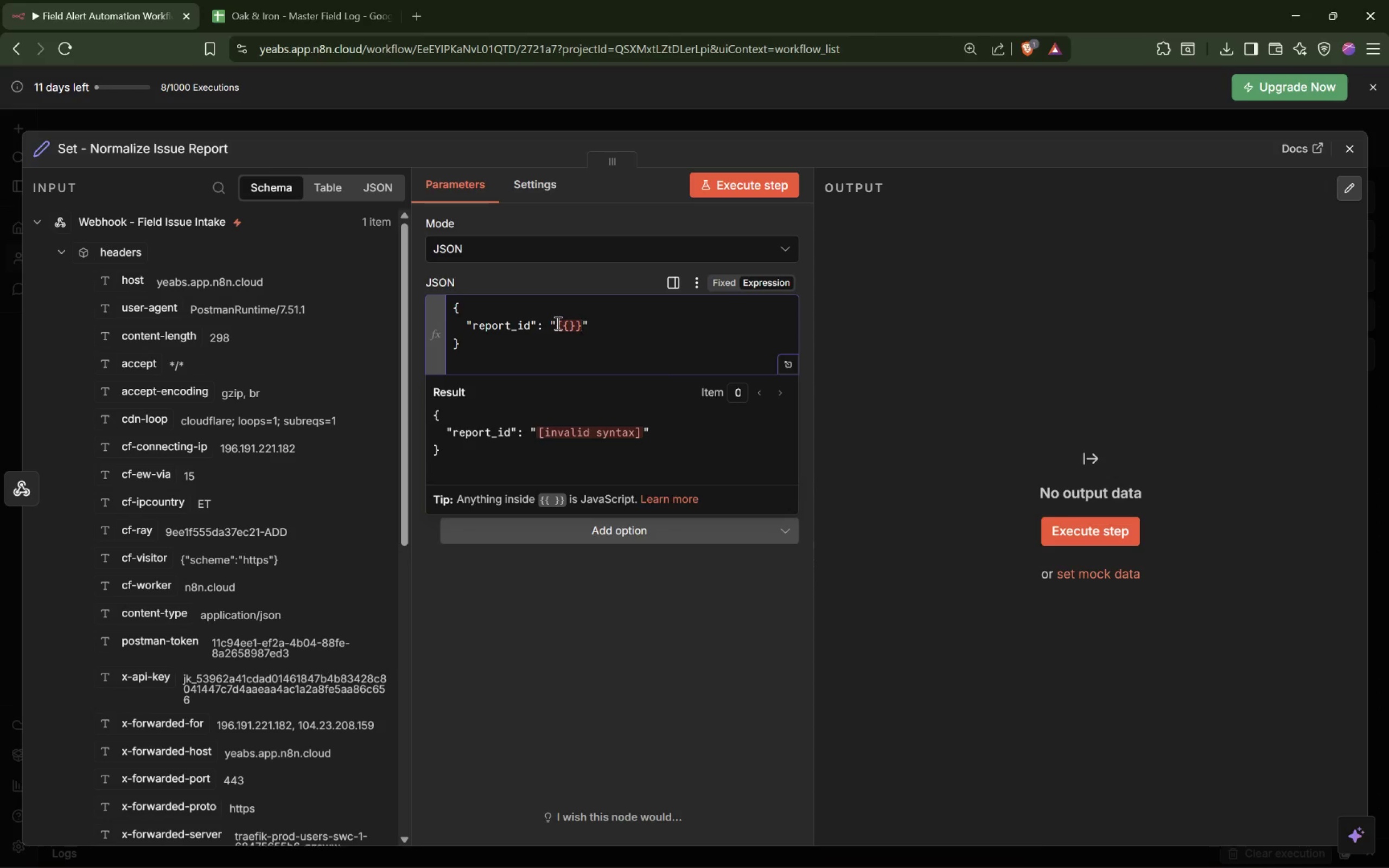 
key(ArrowLeft)
 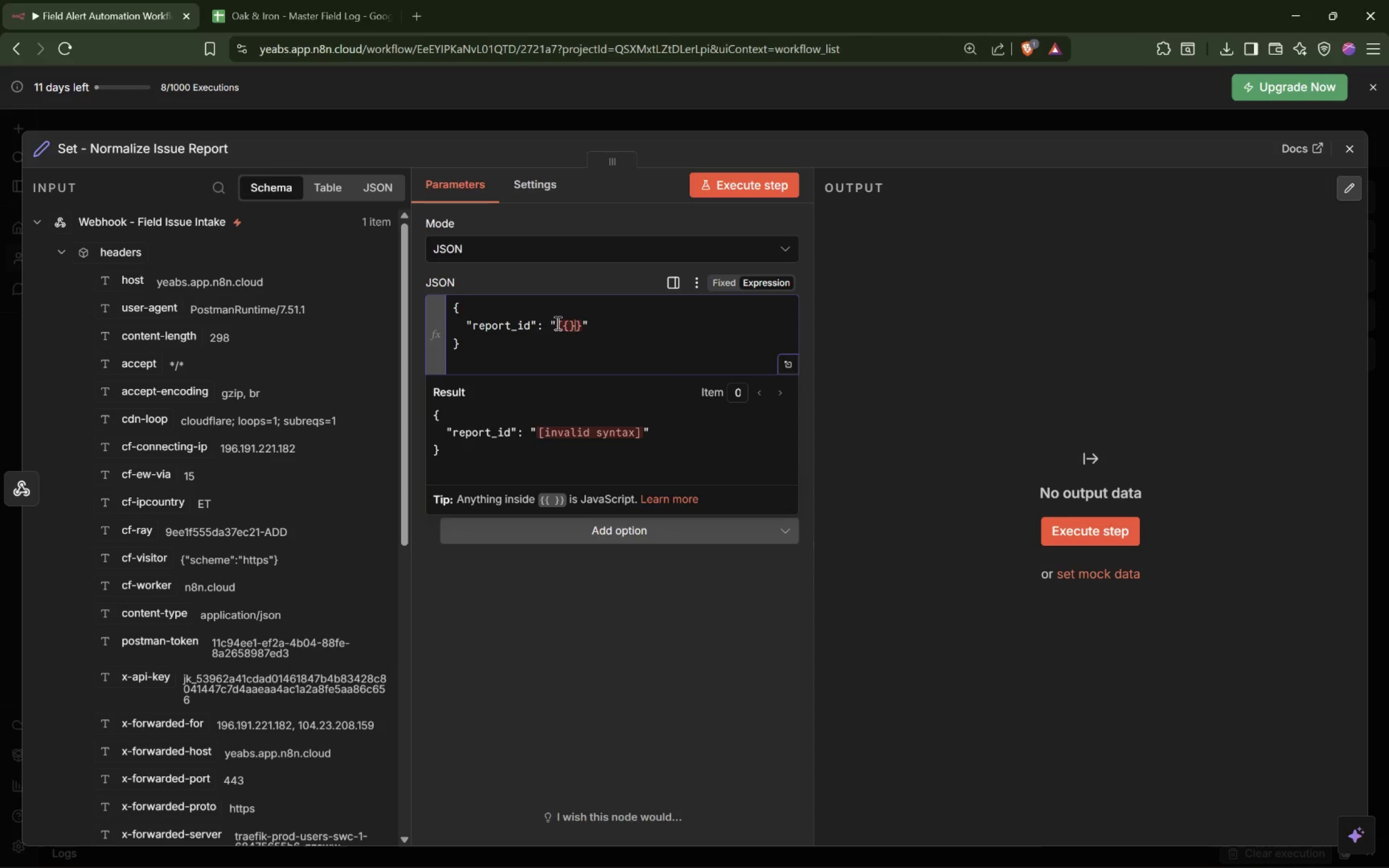 
key(ArrowLeft)
 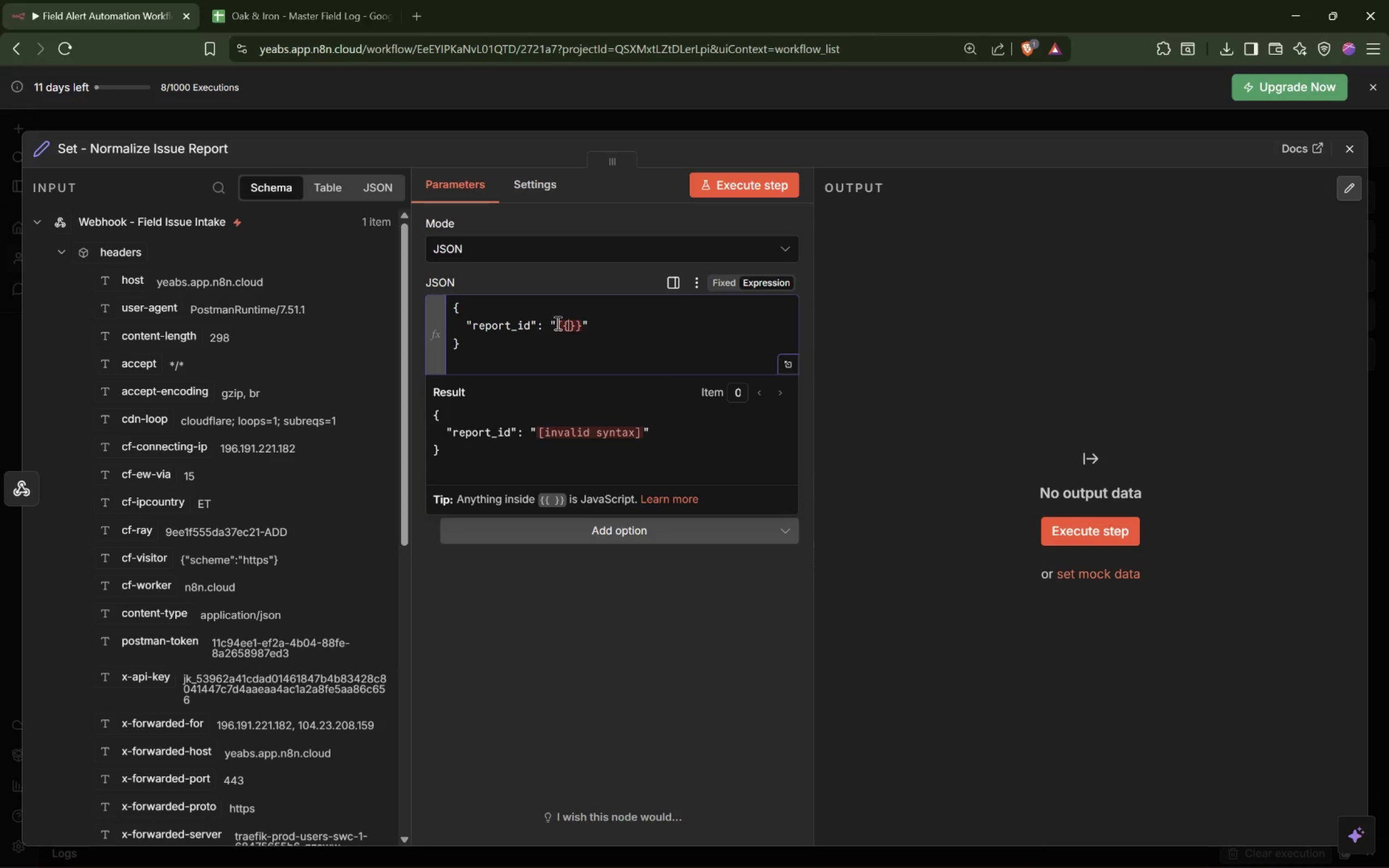 
type( 'FA-)
 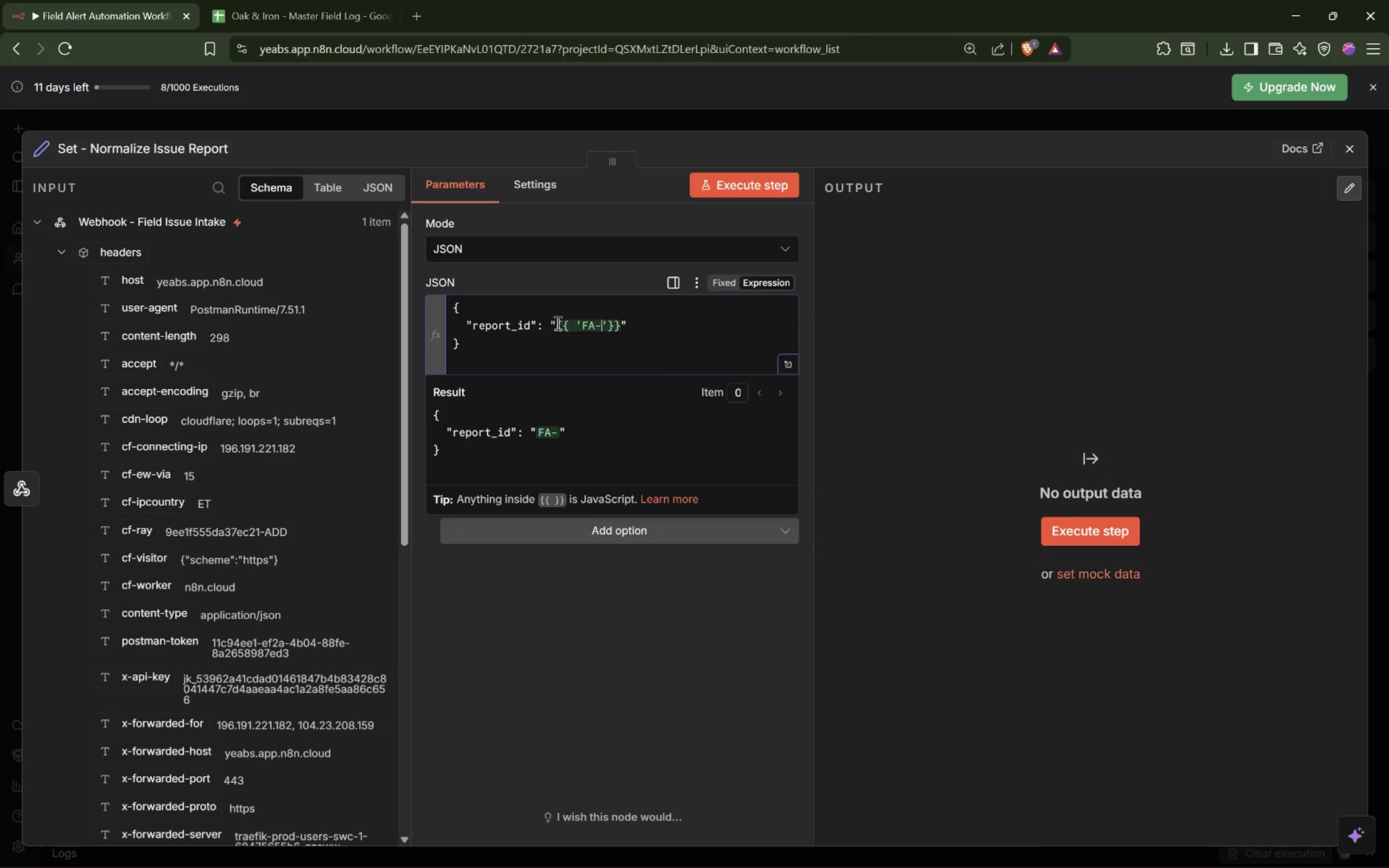 
key(ArrowRight)
 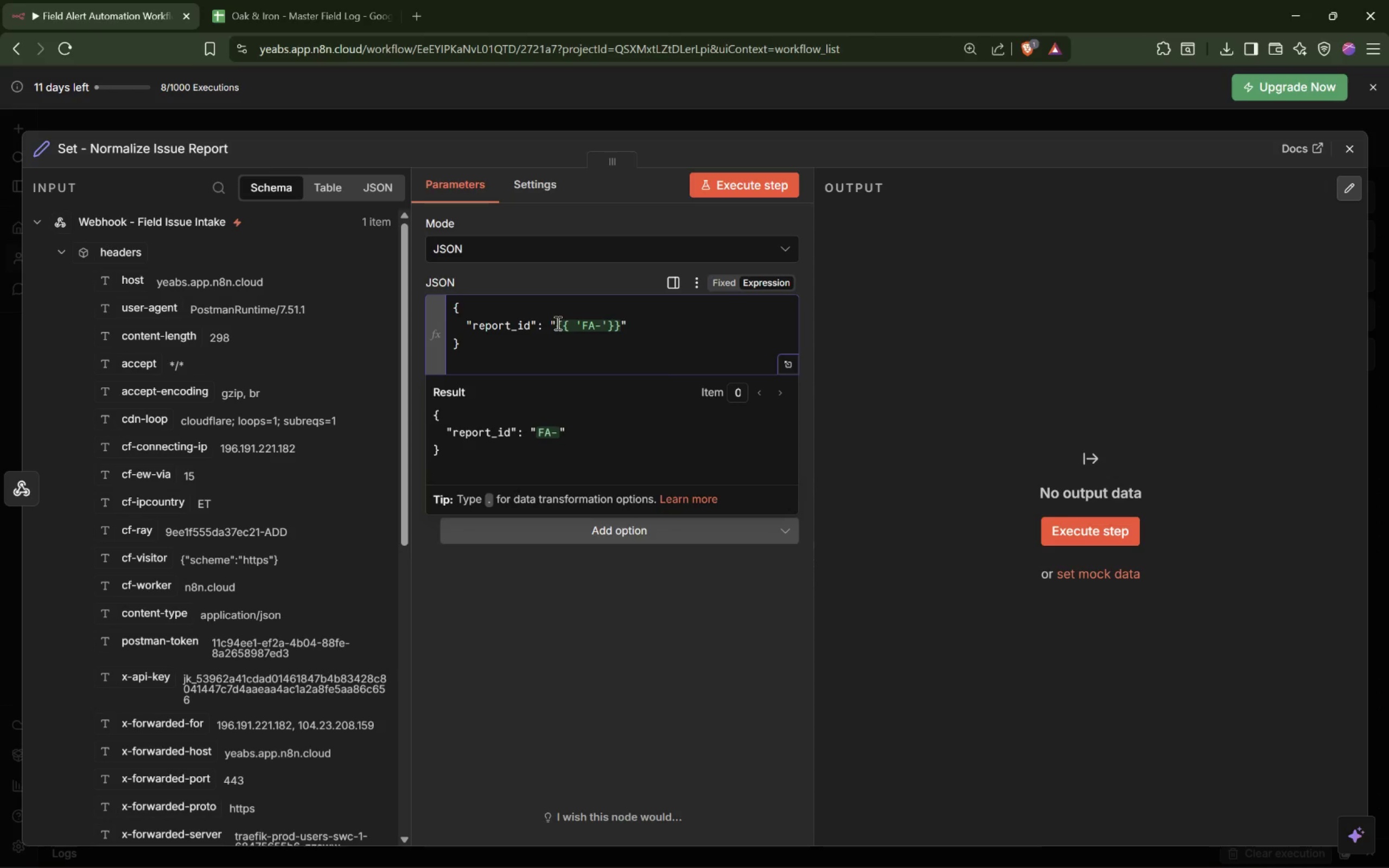 
type( + $now.toMi)
key(Tab)
 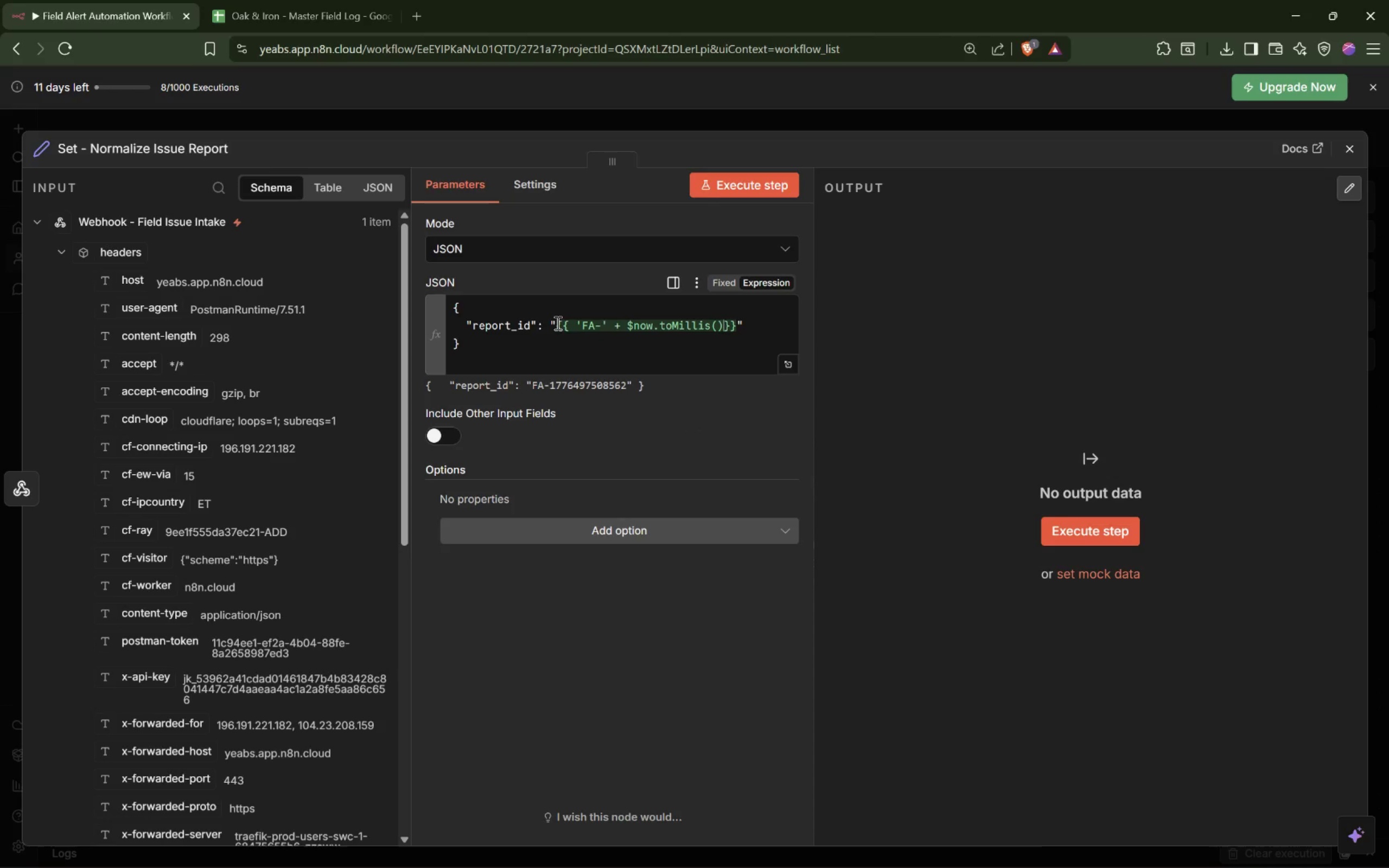 
 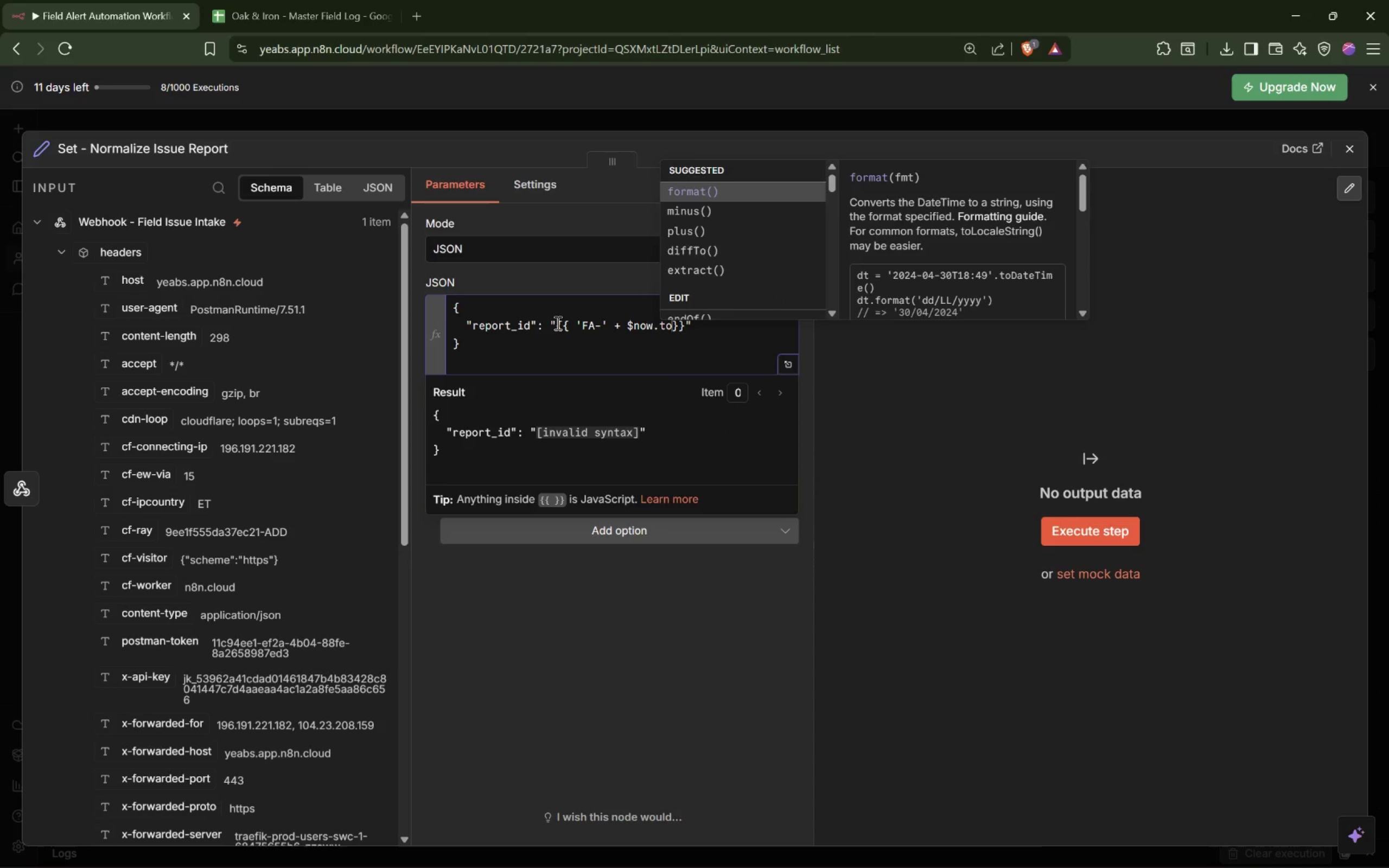 
hold_key(key=L, duration=0.31)
 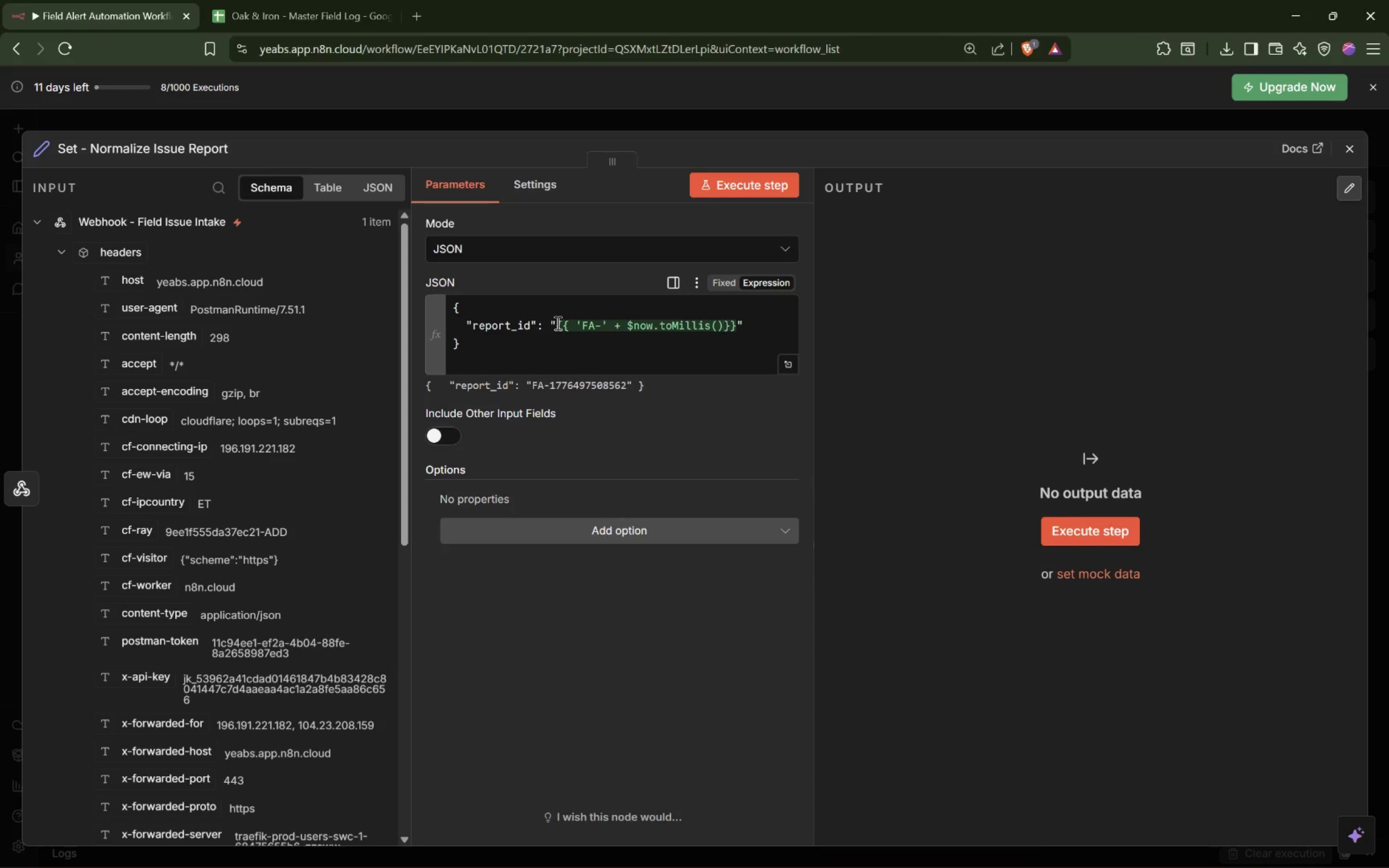 
key(ArrowRight)
 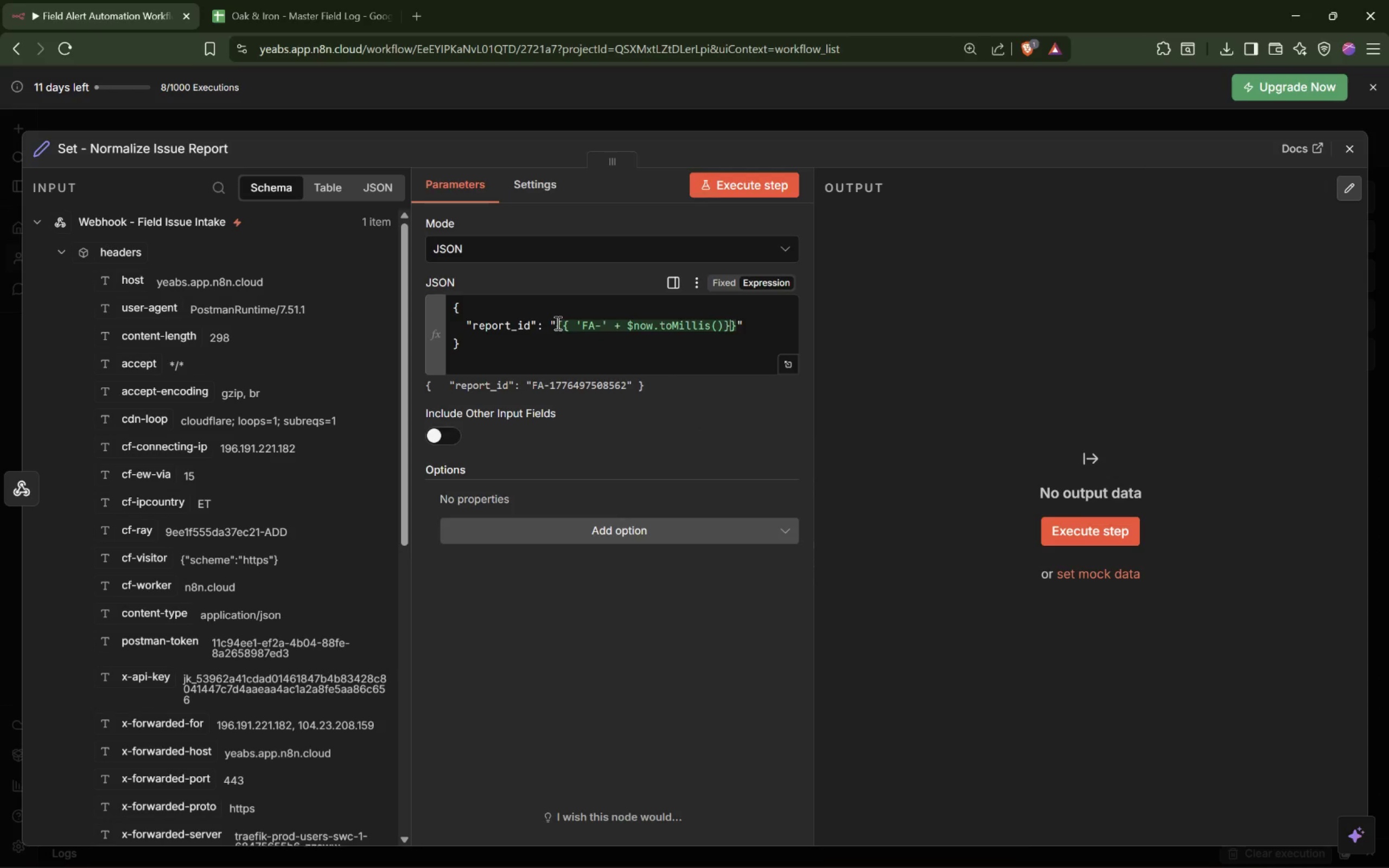 
key(ArrowRight)
 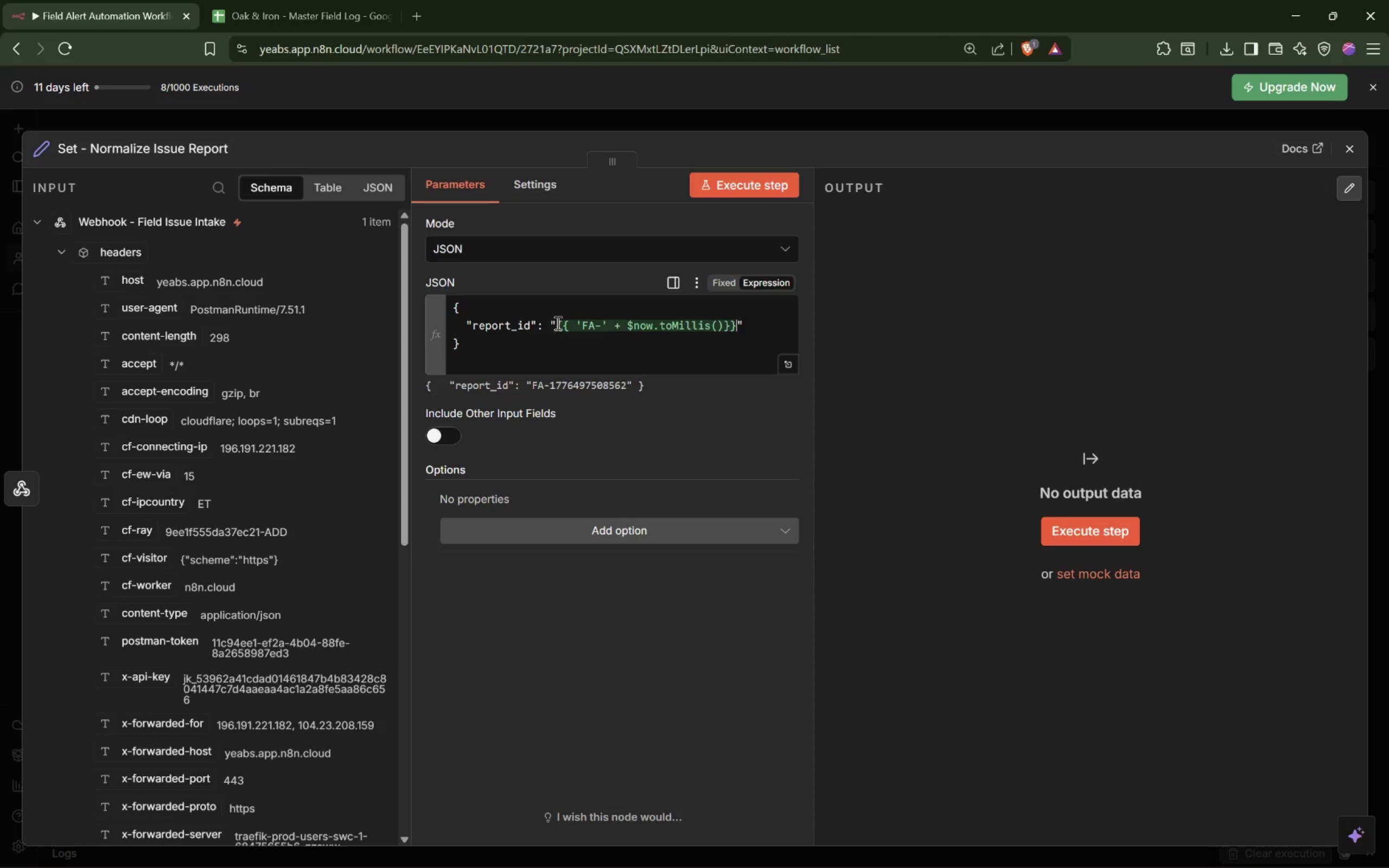 
key(ArrowRight)
 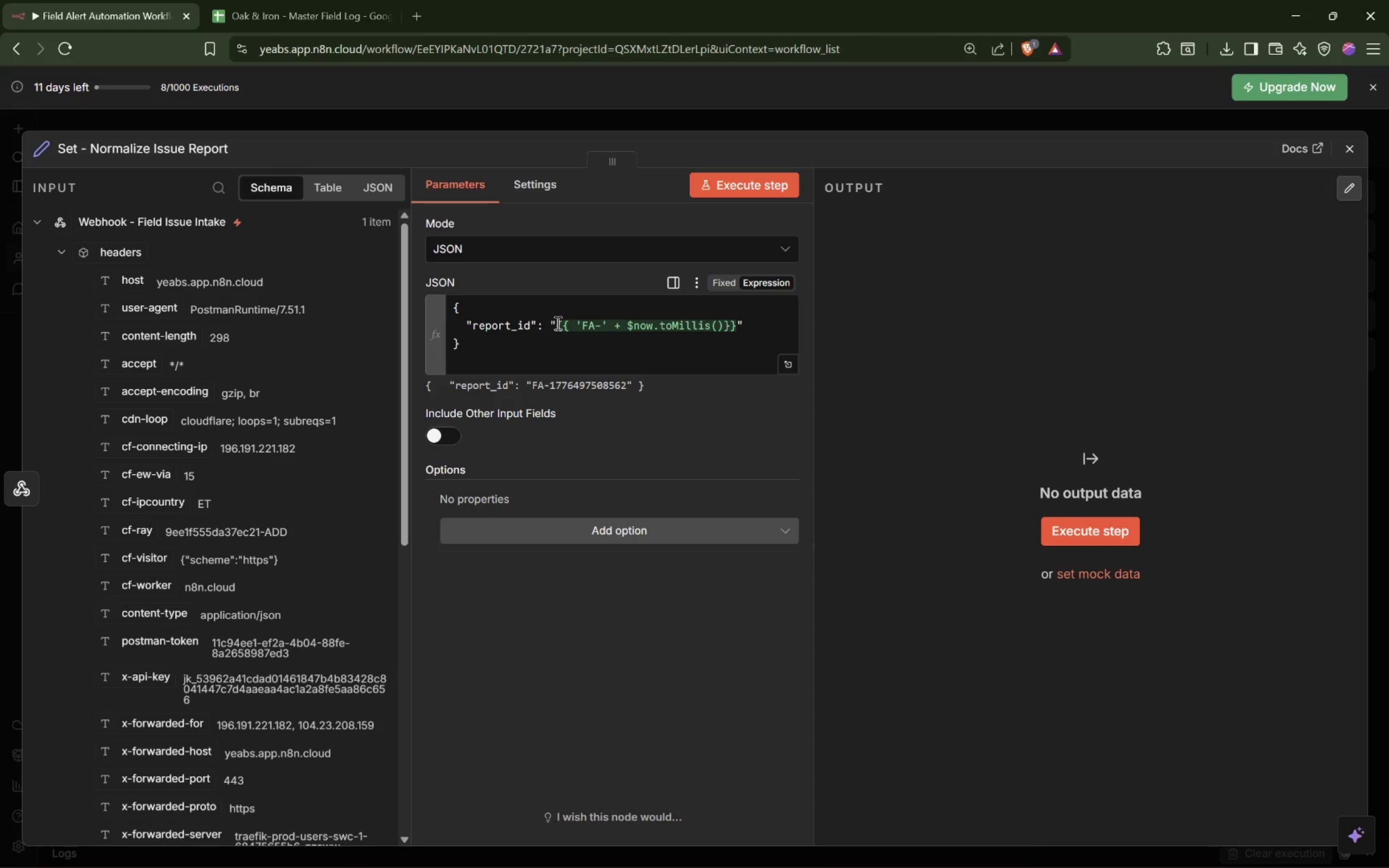 
key(Comma)
 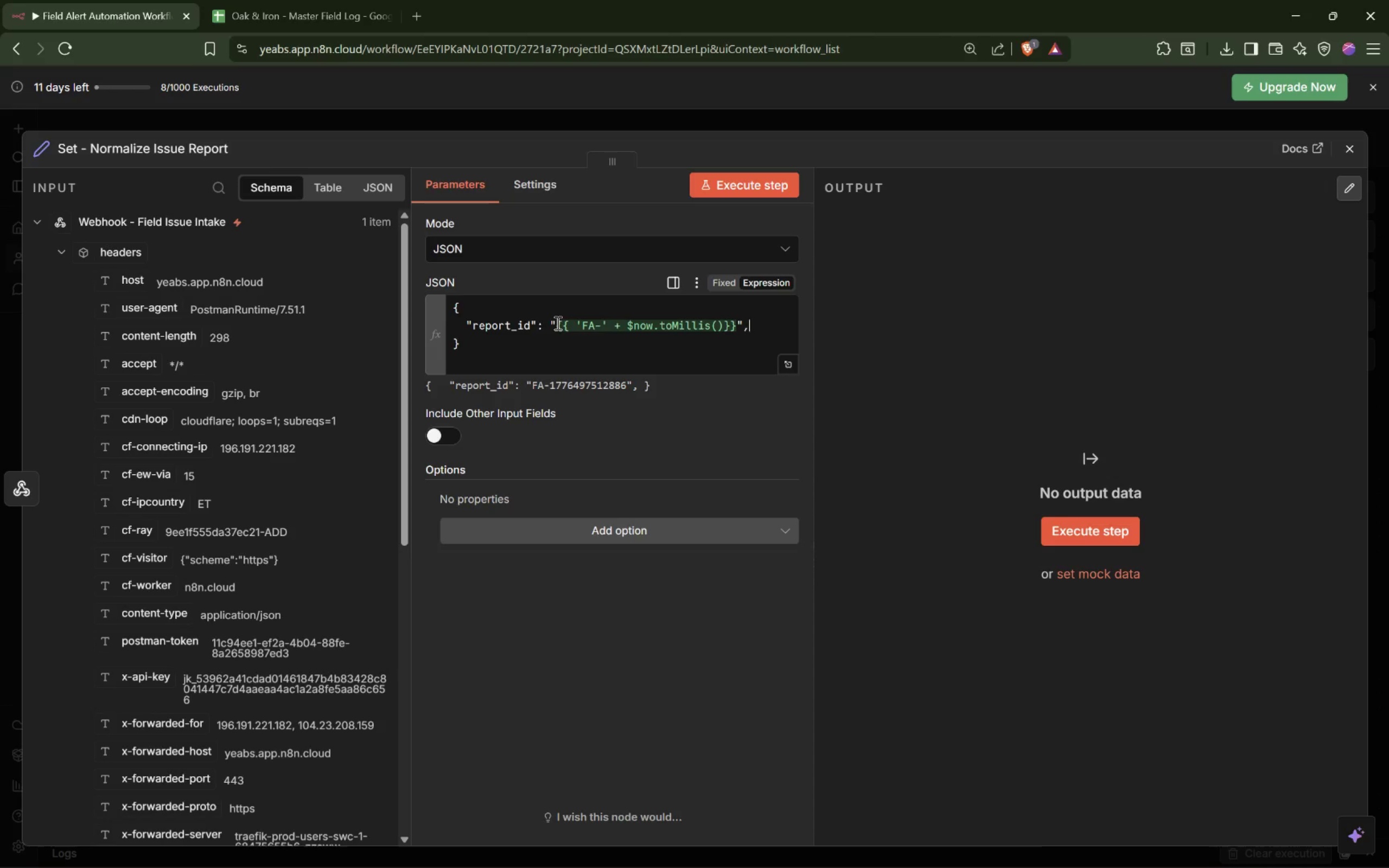 
key(Enter)
 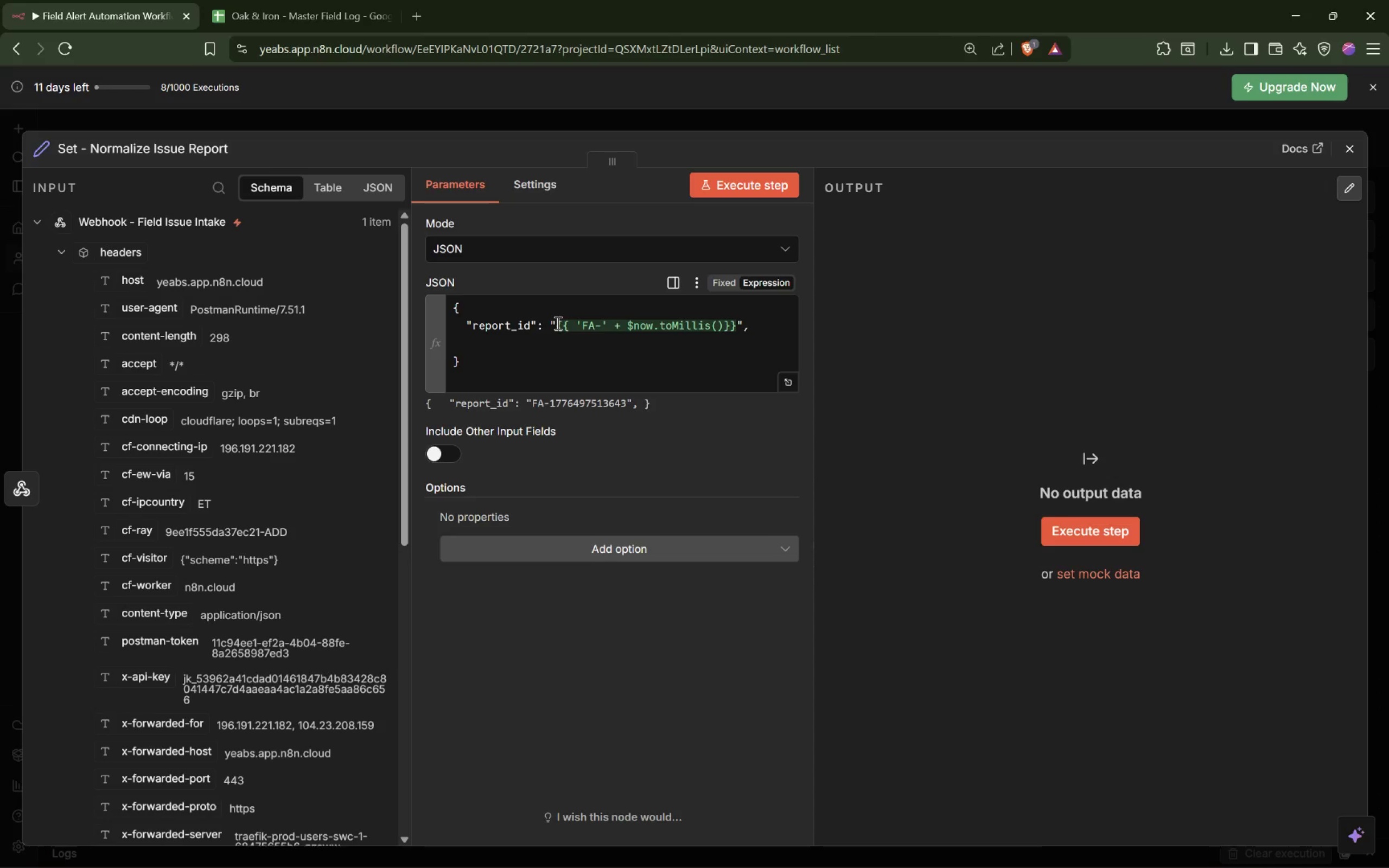 
type(")
key(Backspace)
key(Tab)
type("projc)
key(Backspace)
type(ect_name": "")
 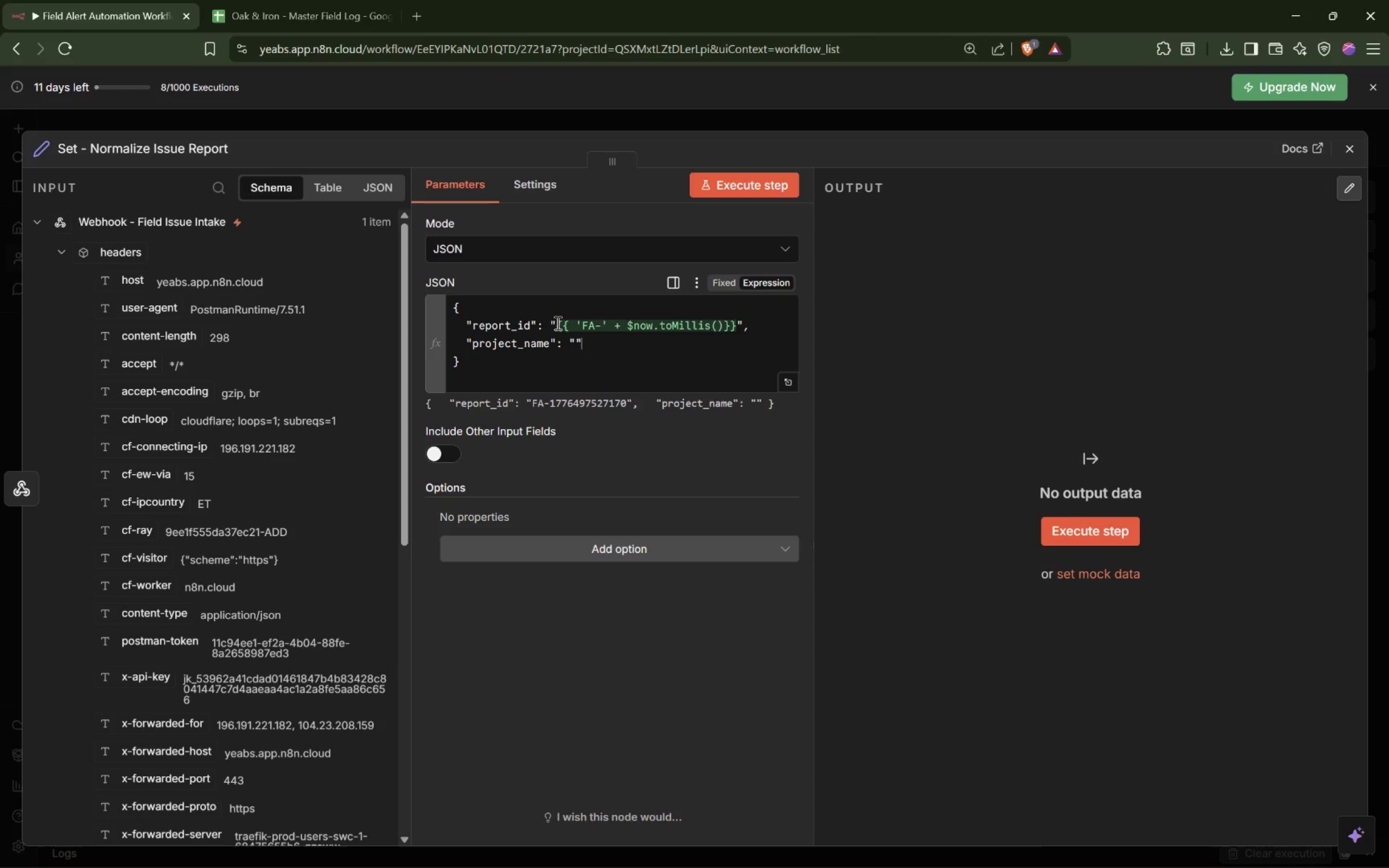 
key(ArrowLeft)
 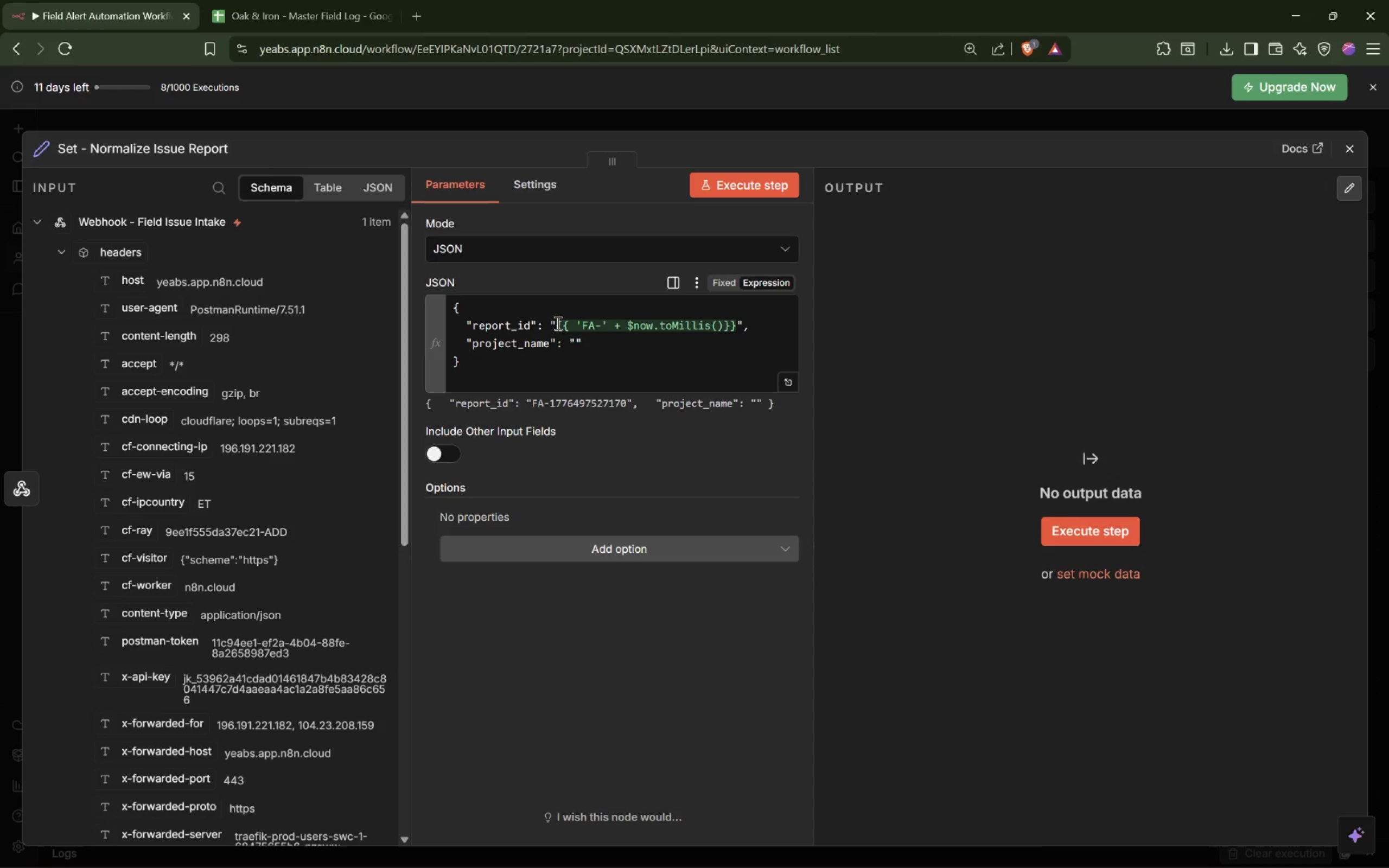 
key(Shift+BracketLeft)
 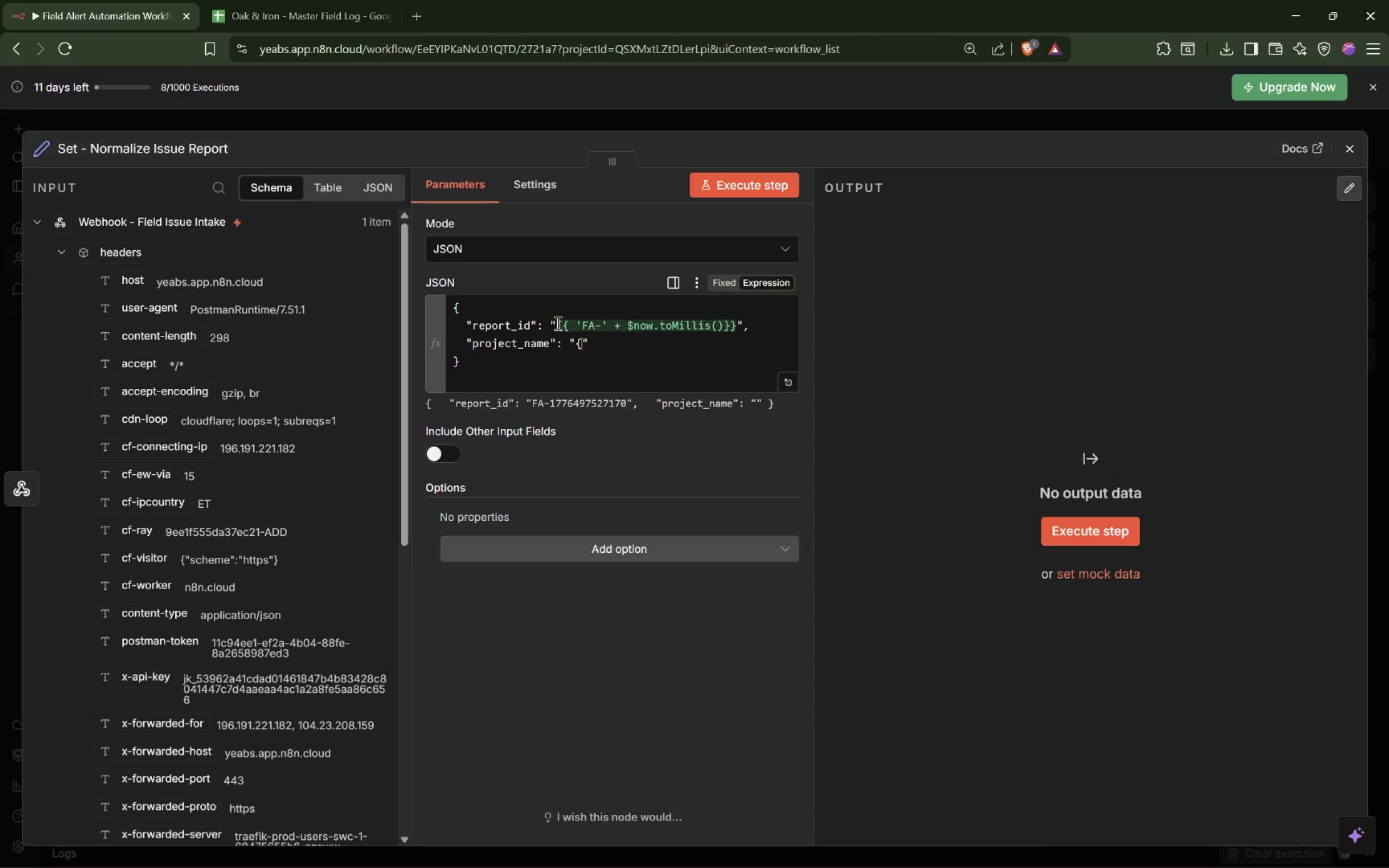 
key(Shift+BracketLeft)
 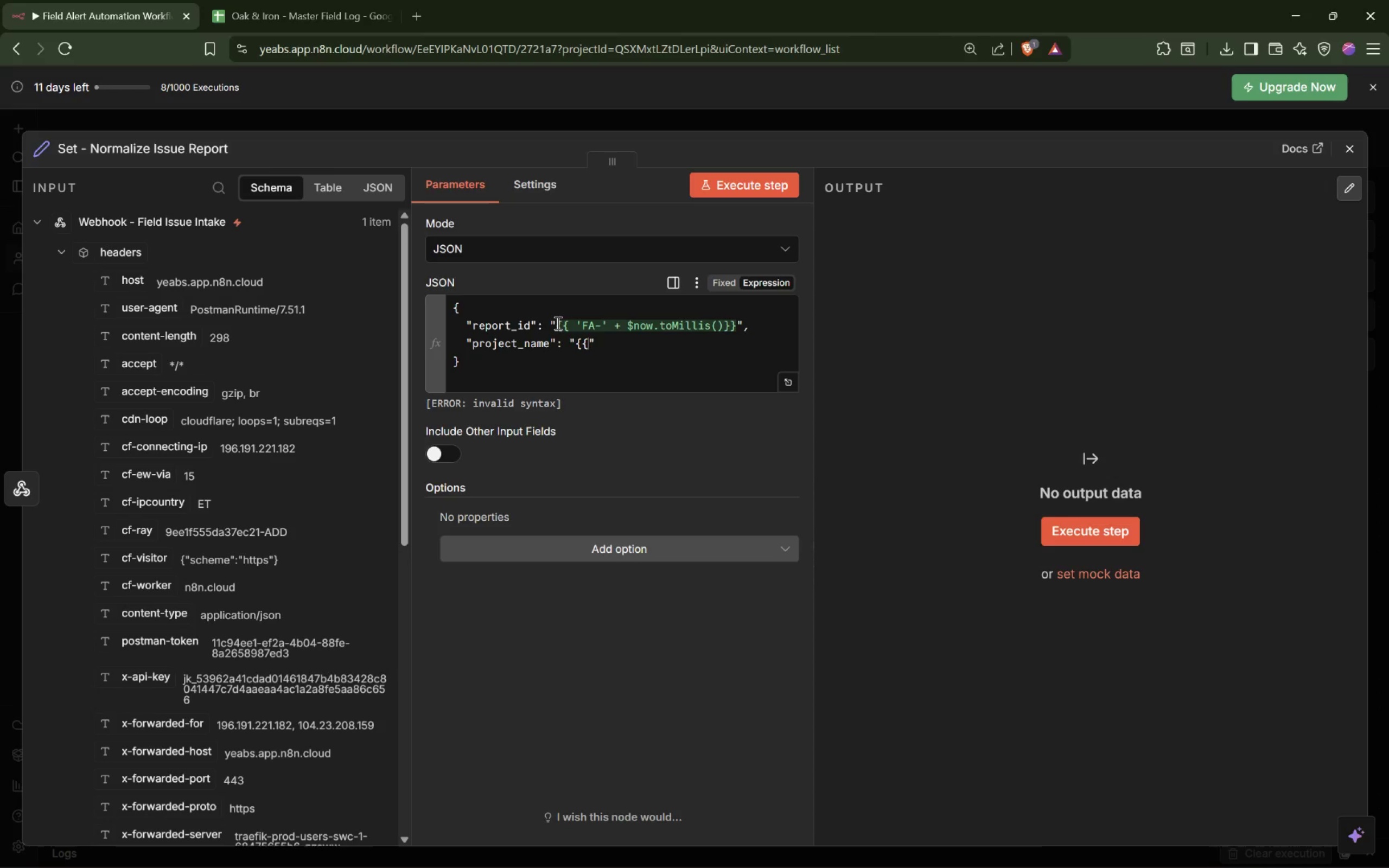 
wait(7.56)
 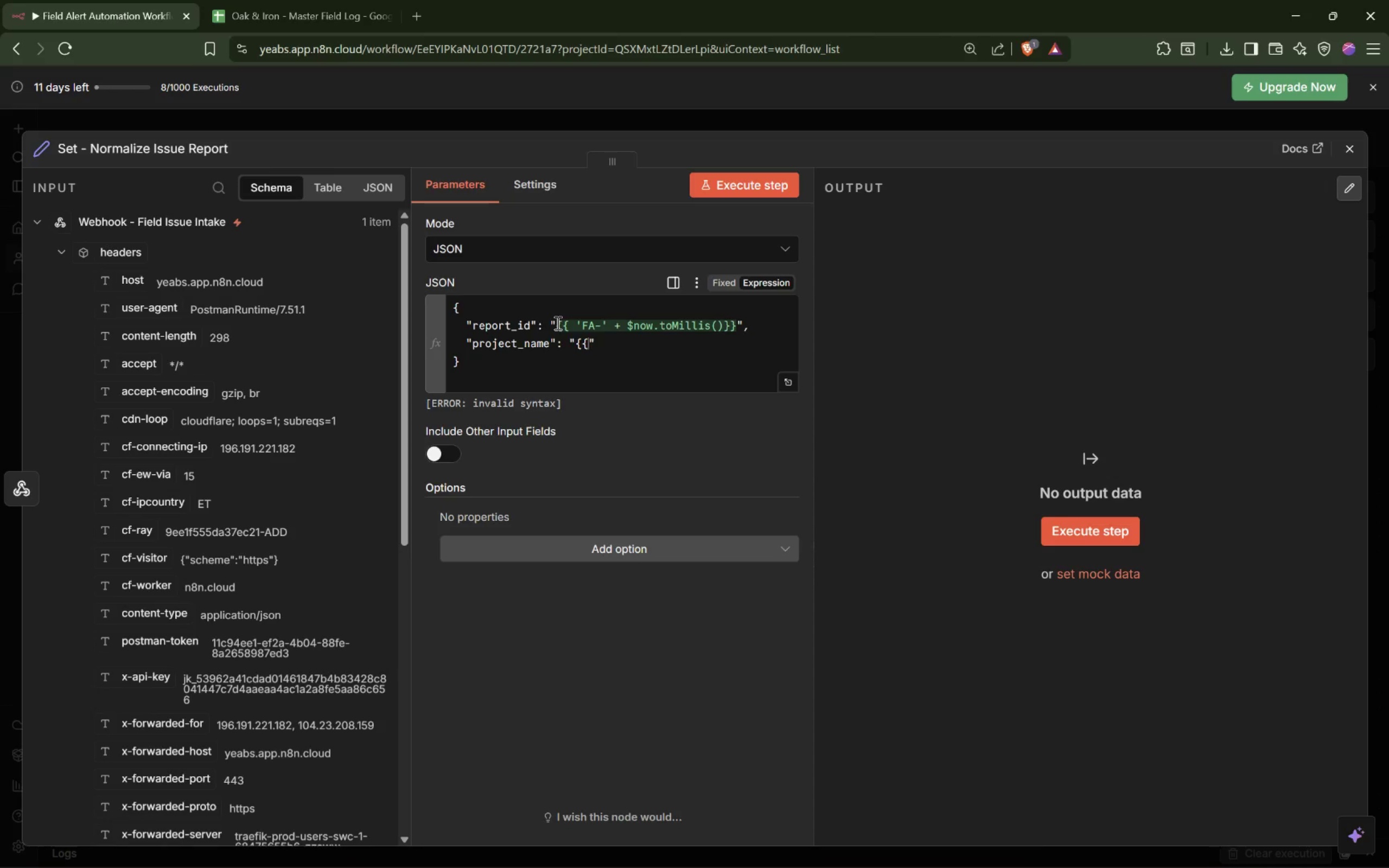 
key(Shift+BracketRight)
 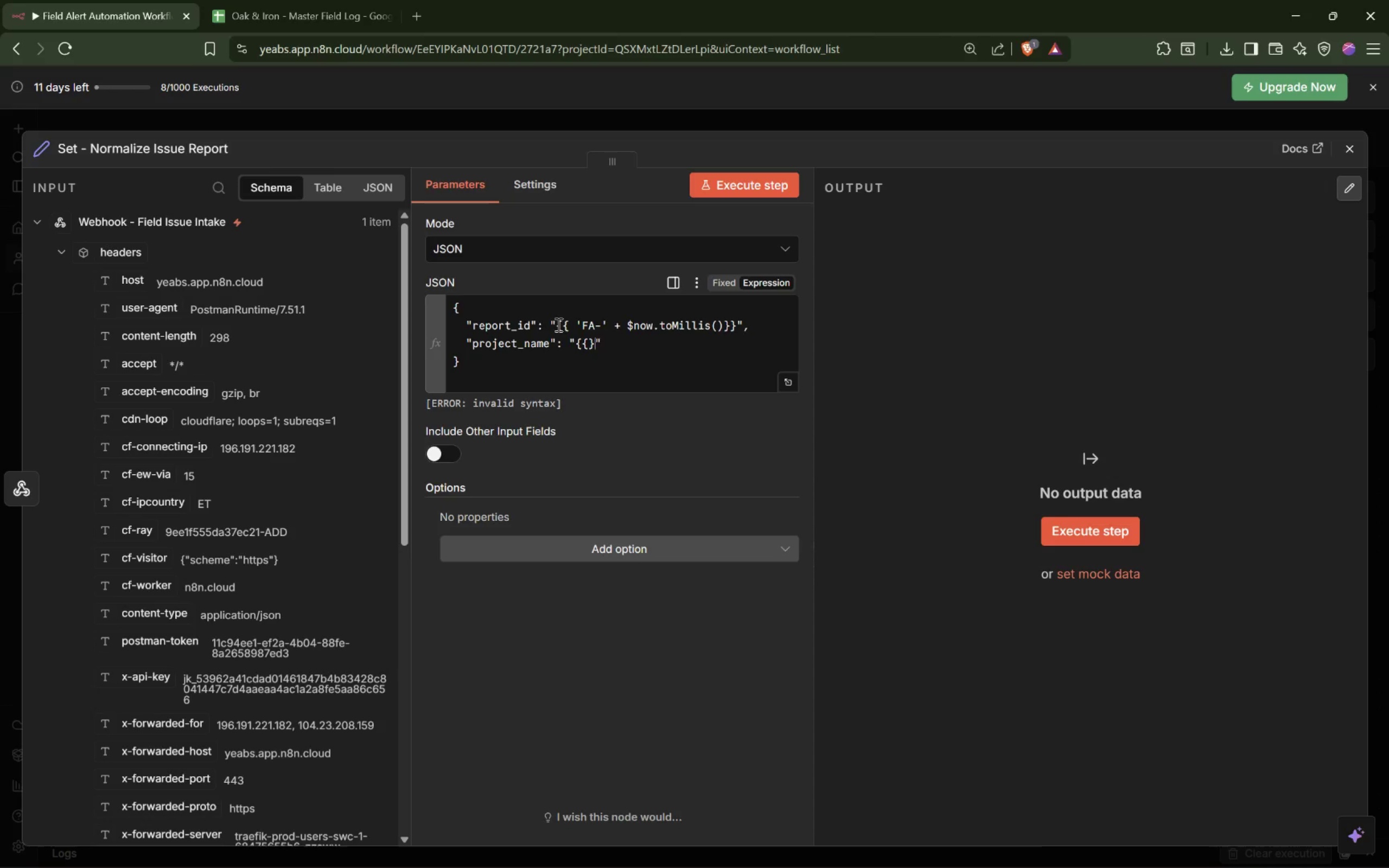 
key(Shift+BracketRight)
 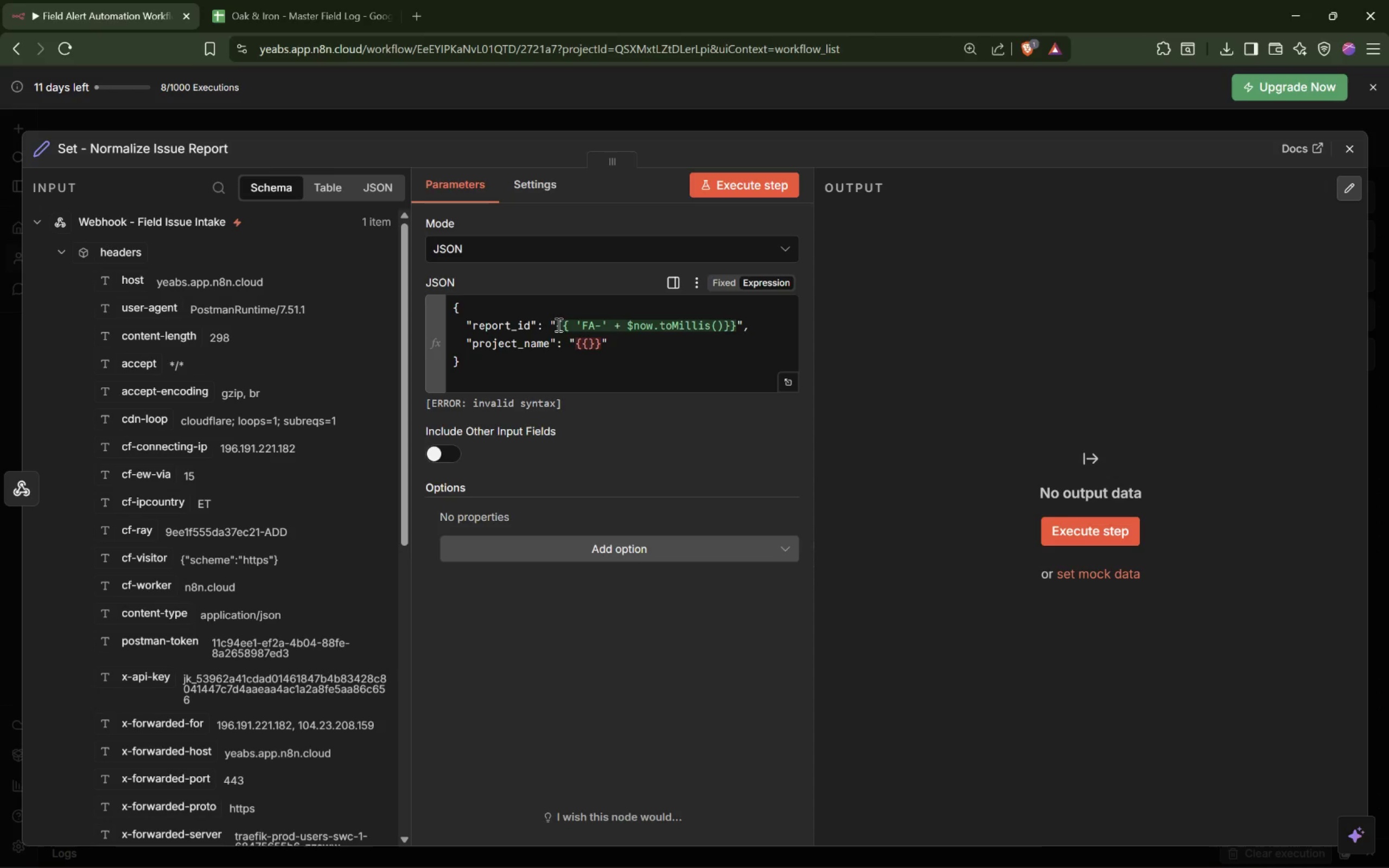 
key(ArrowLeft)
 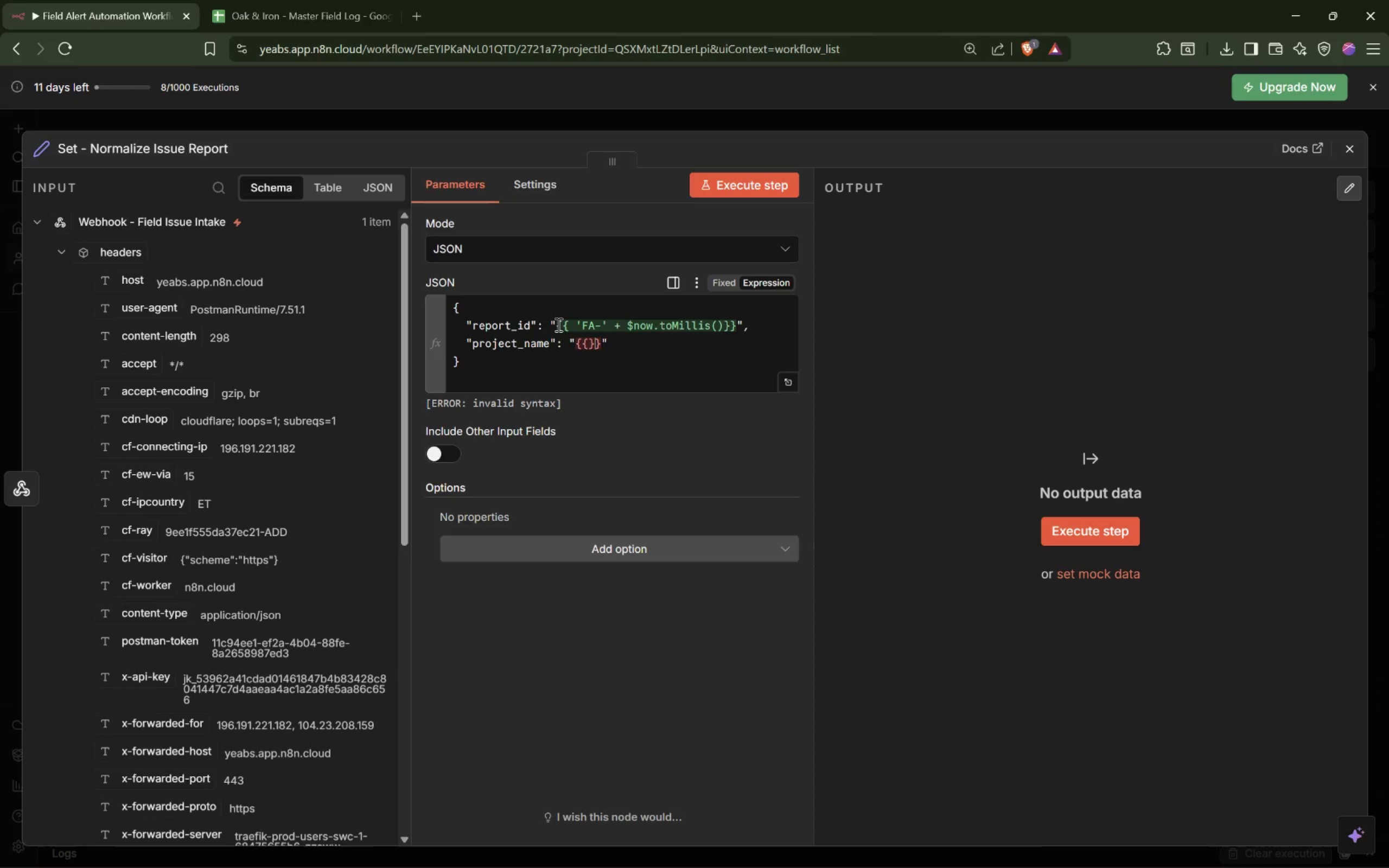 
key(ArrowLeft)
 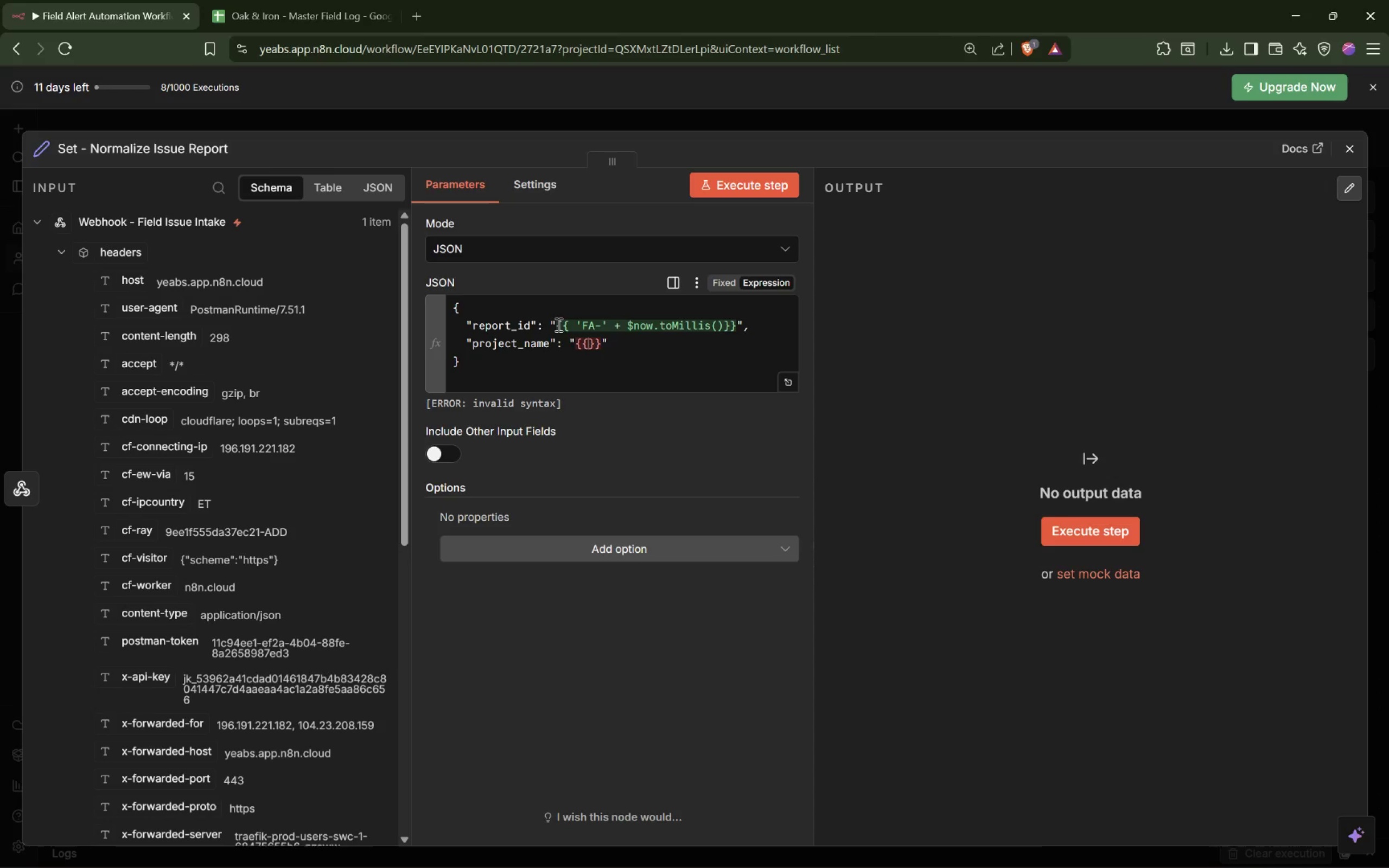 
type($json.body?.project)
 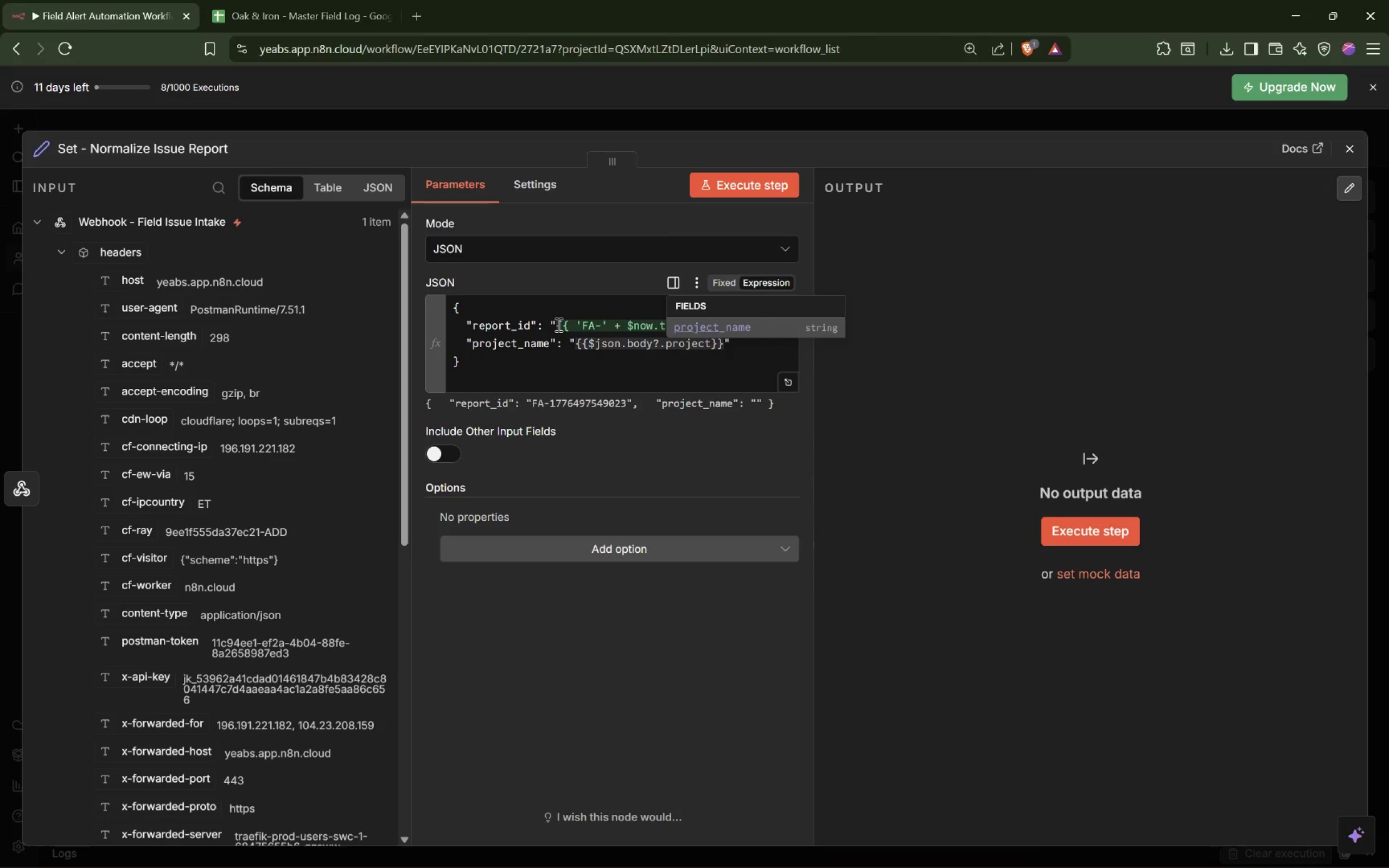 
key(Enter)
 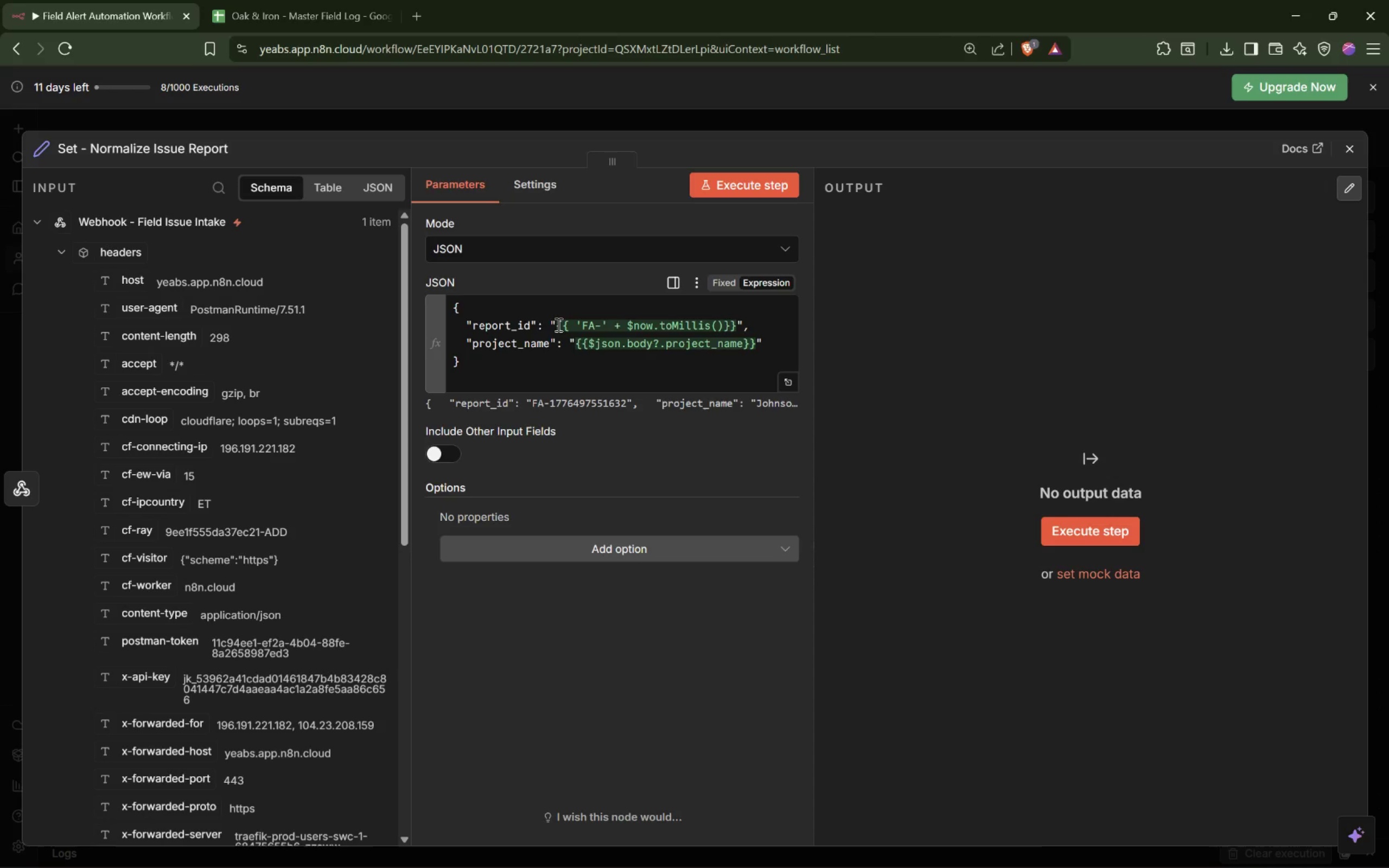 
type( ?? $json['Installer Name)
 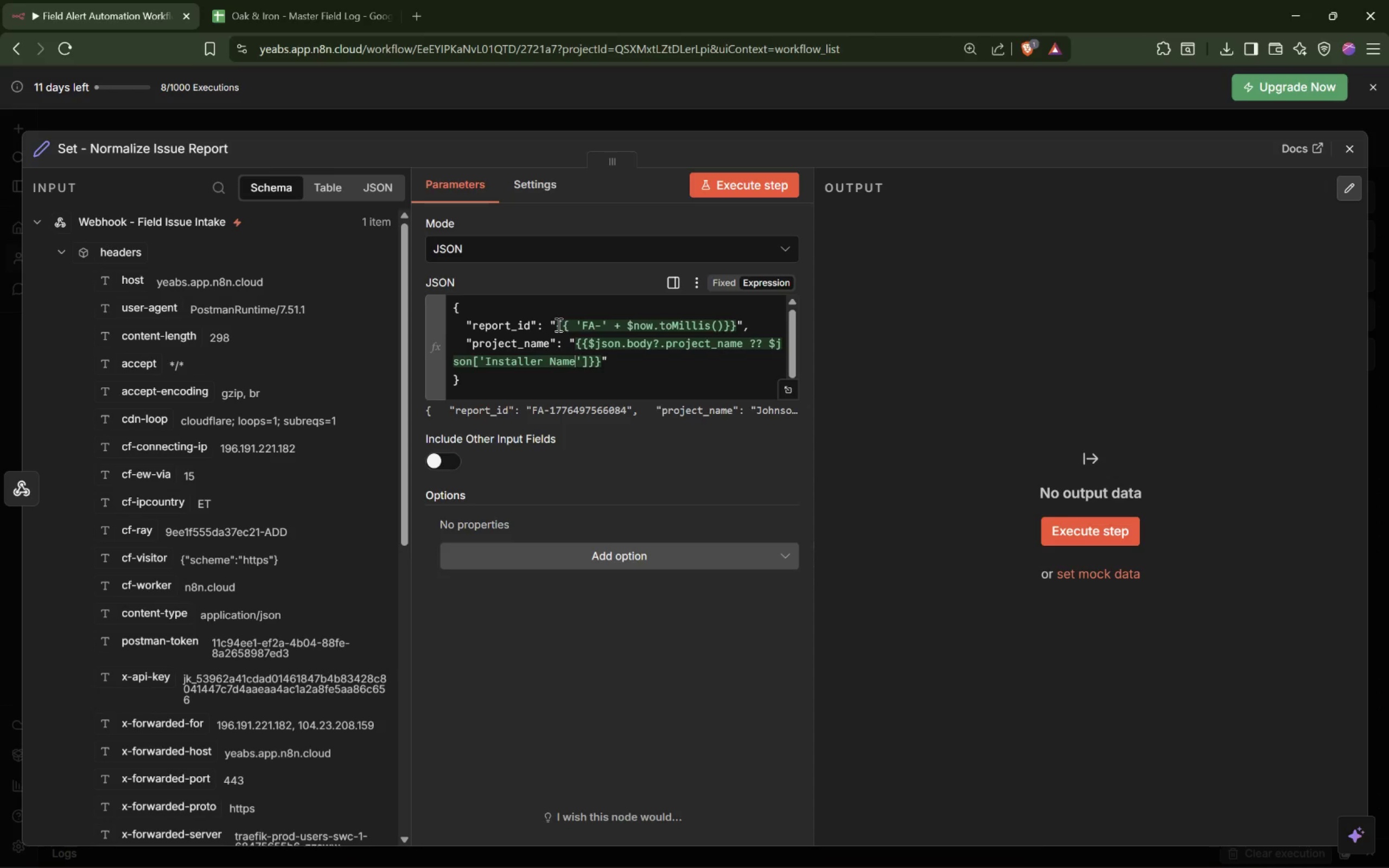 
key(ArrowRight)
 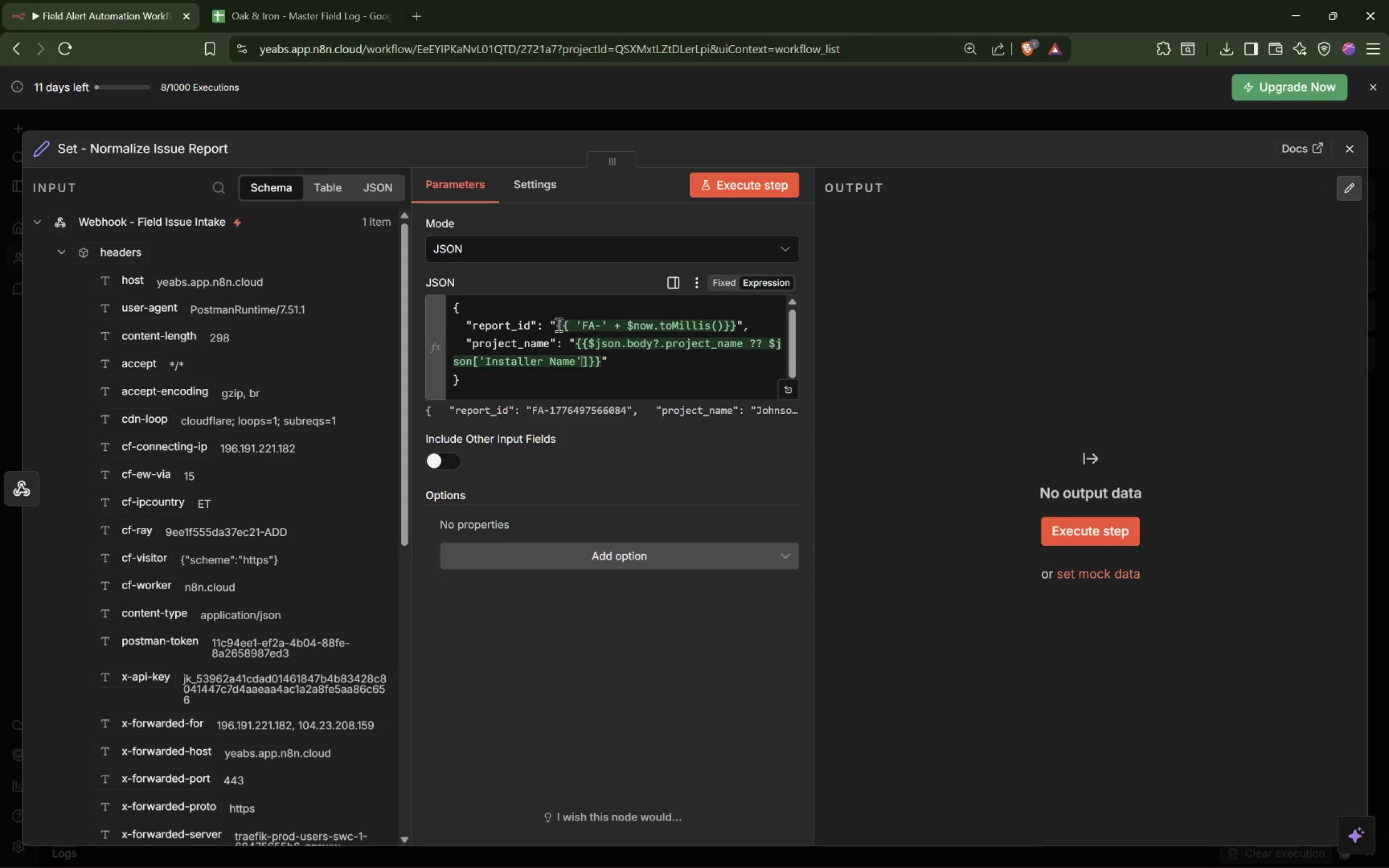 
key(ArrowRight)
 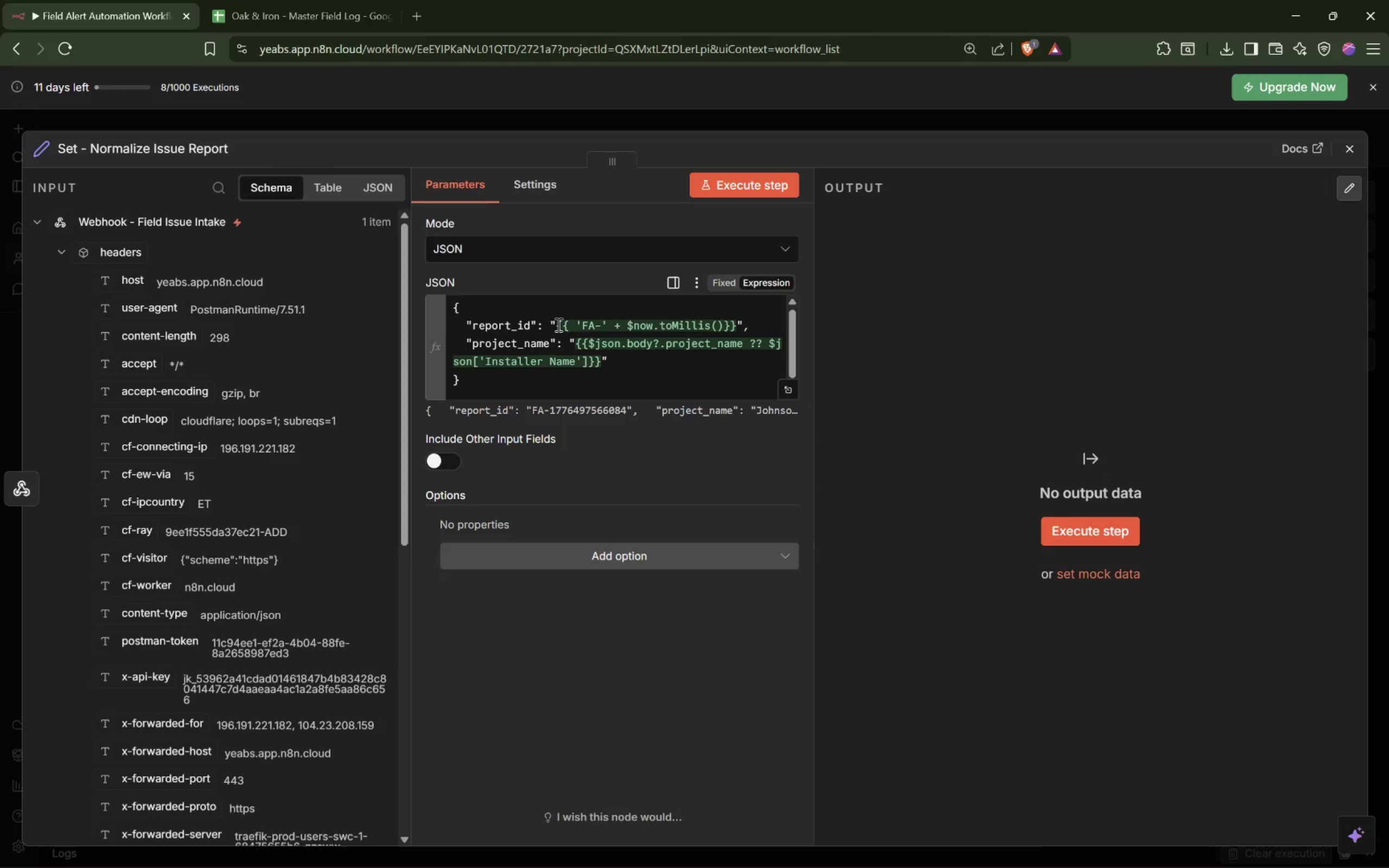 
type( ?? json.installer_name)
 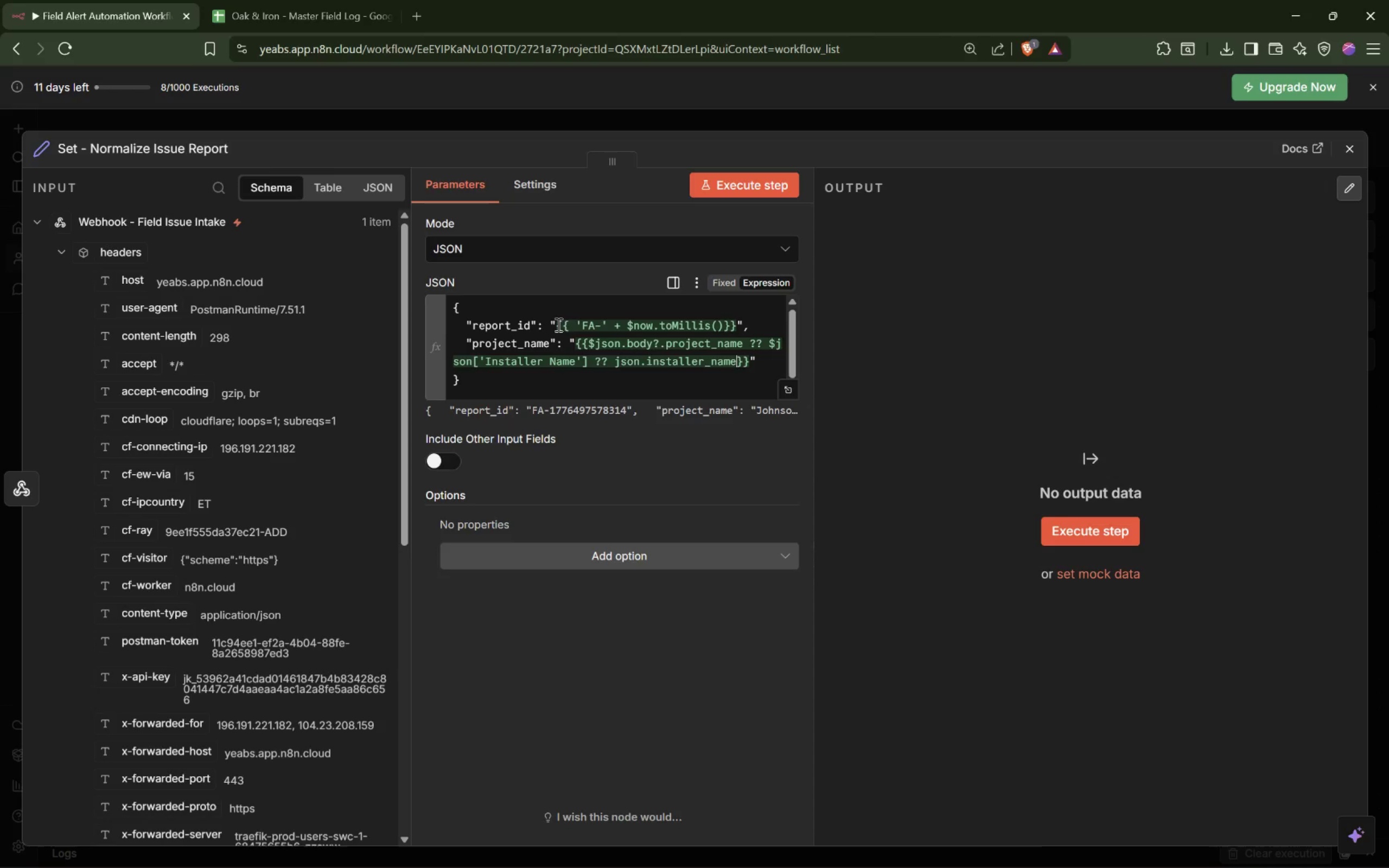 
wait(5.55)
 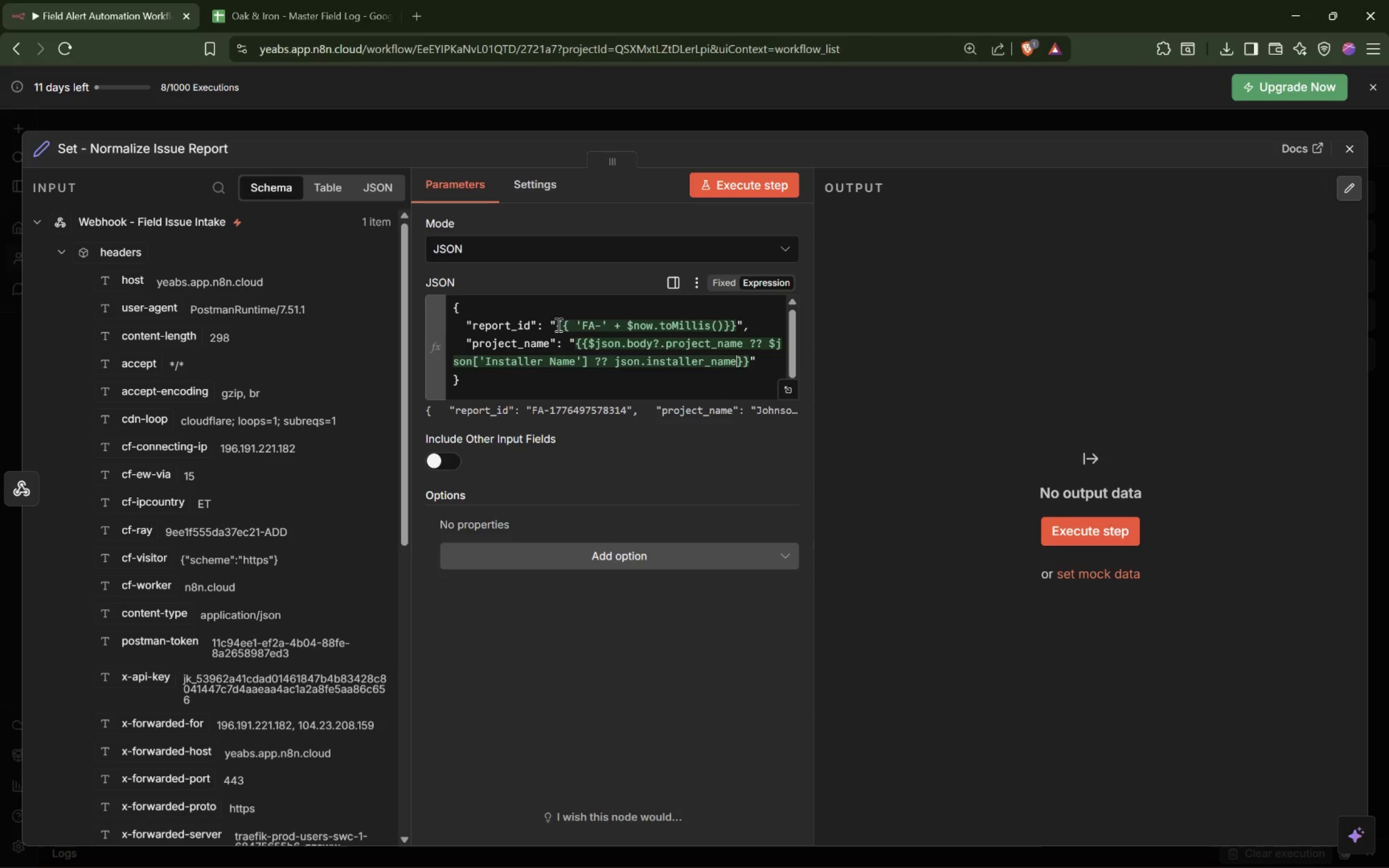 
key(Space)
 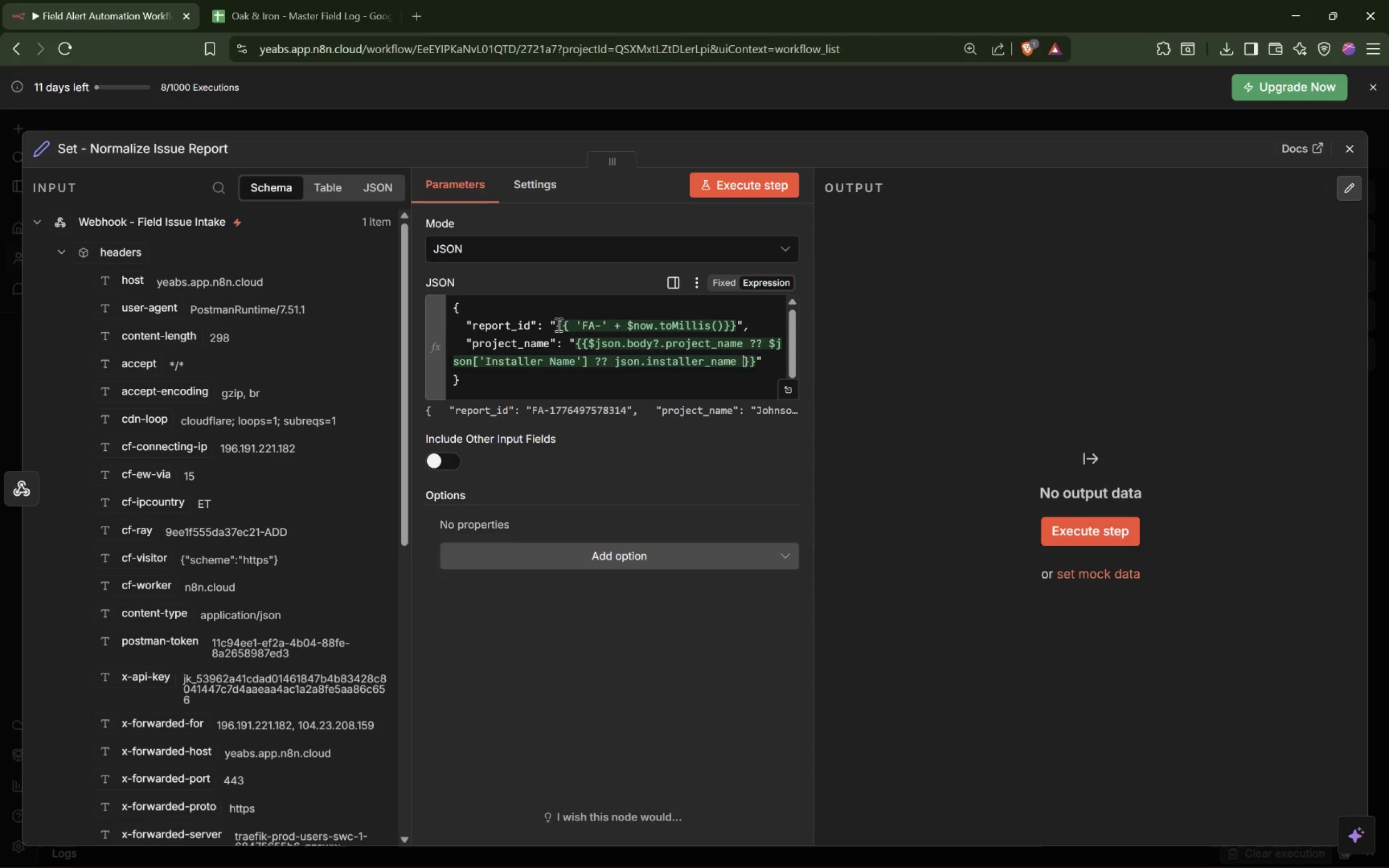 
key(Shift+Slash)
 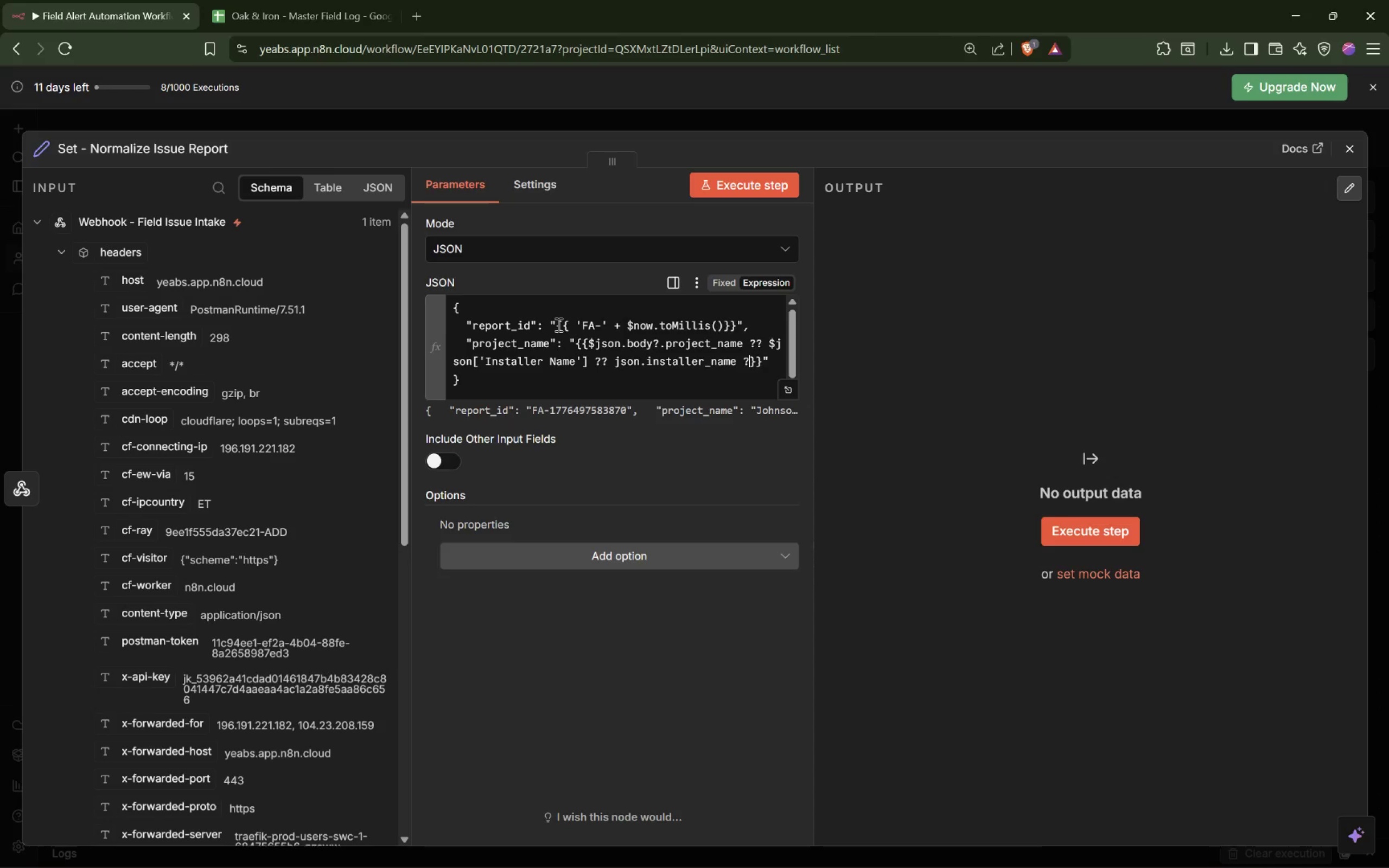 
key(Shift+Slash)
 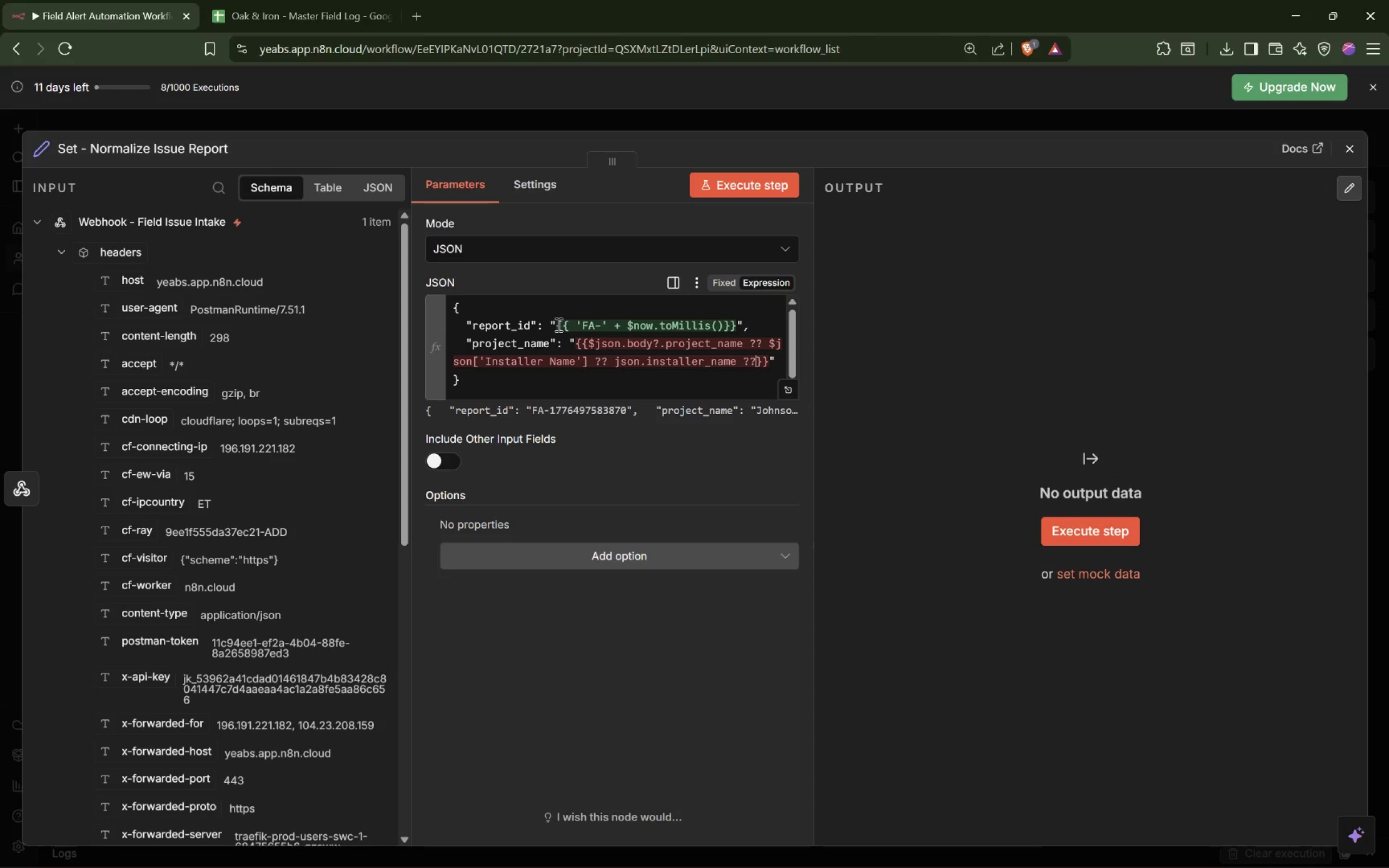 
key(Space)
 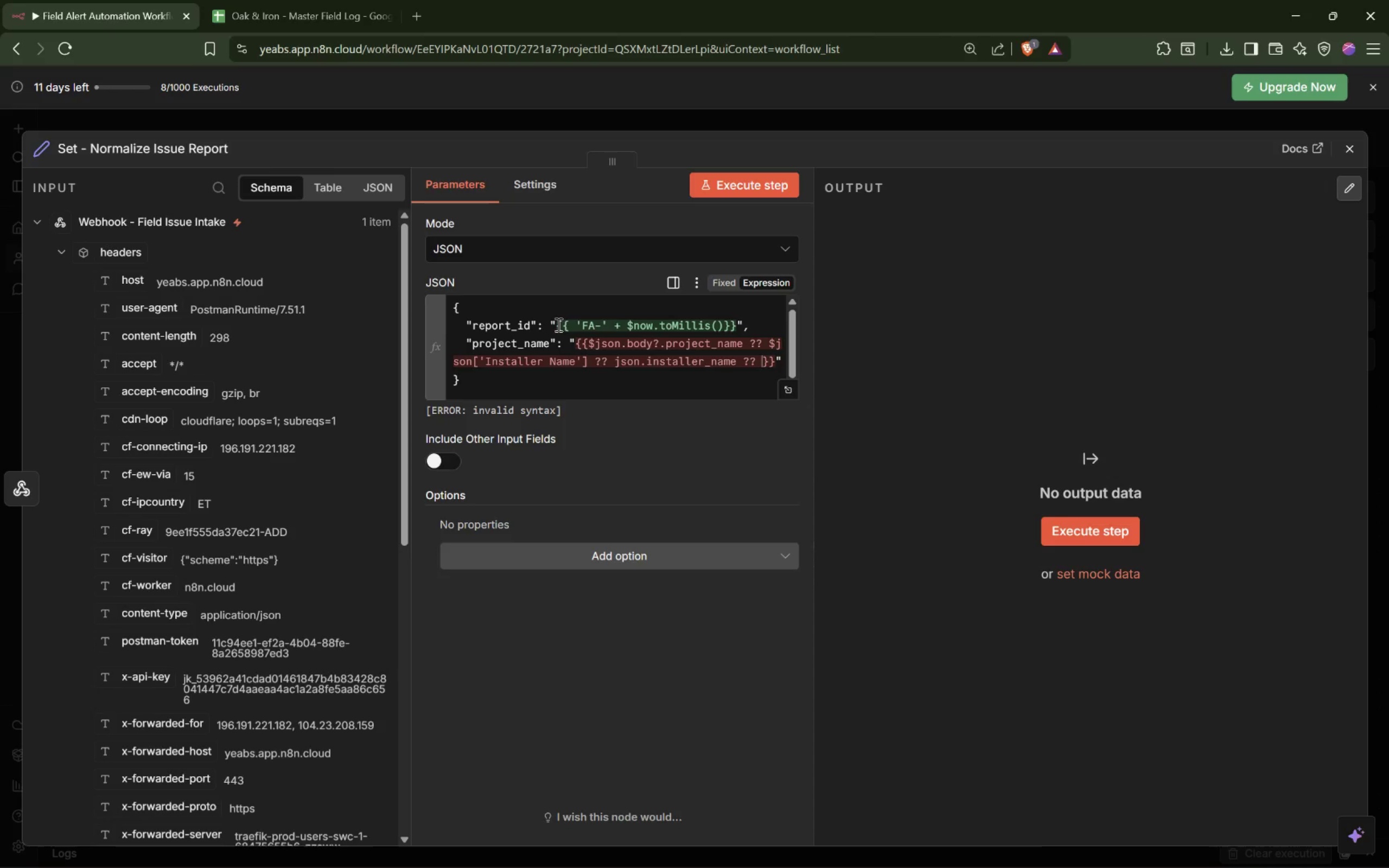 
key(Quote)
 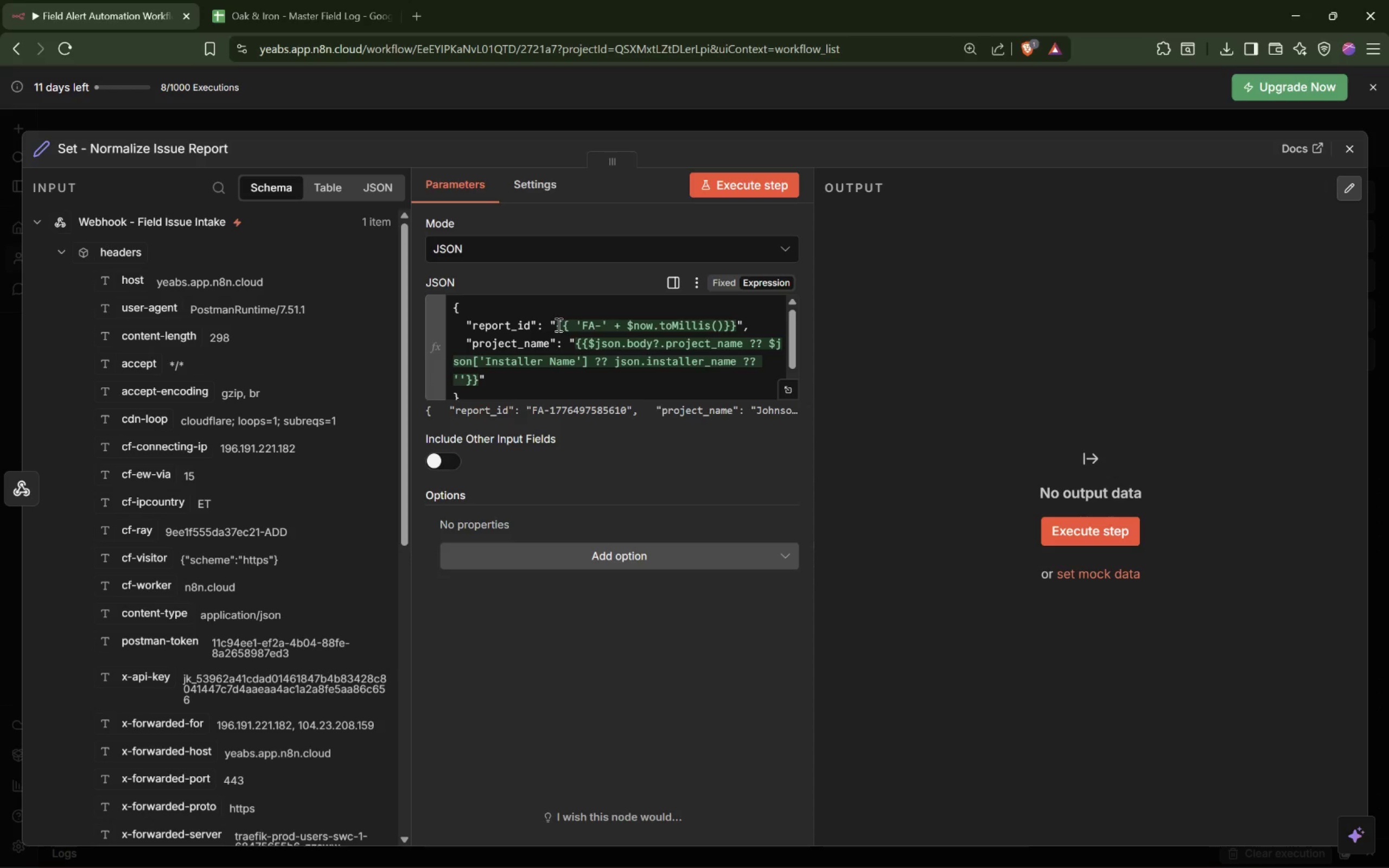 
key(ArrowRight)
 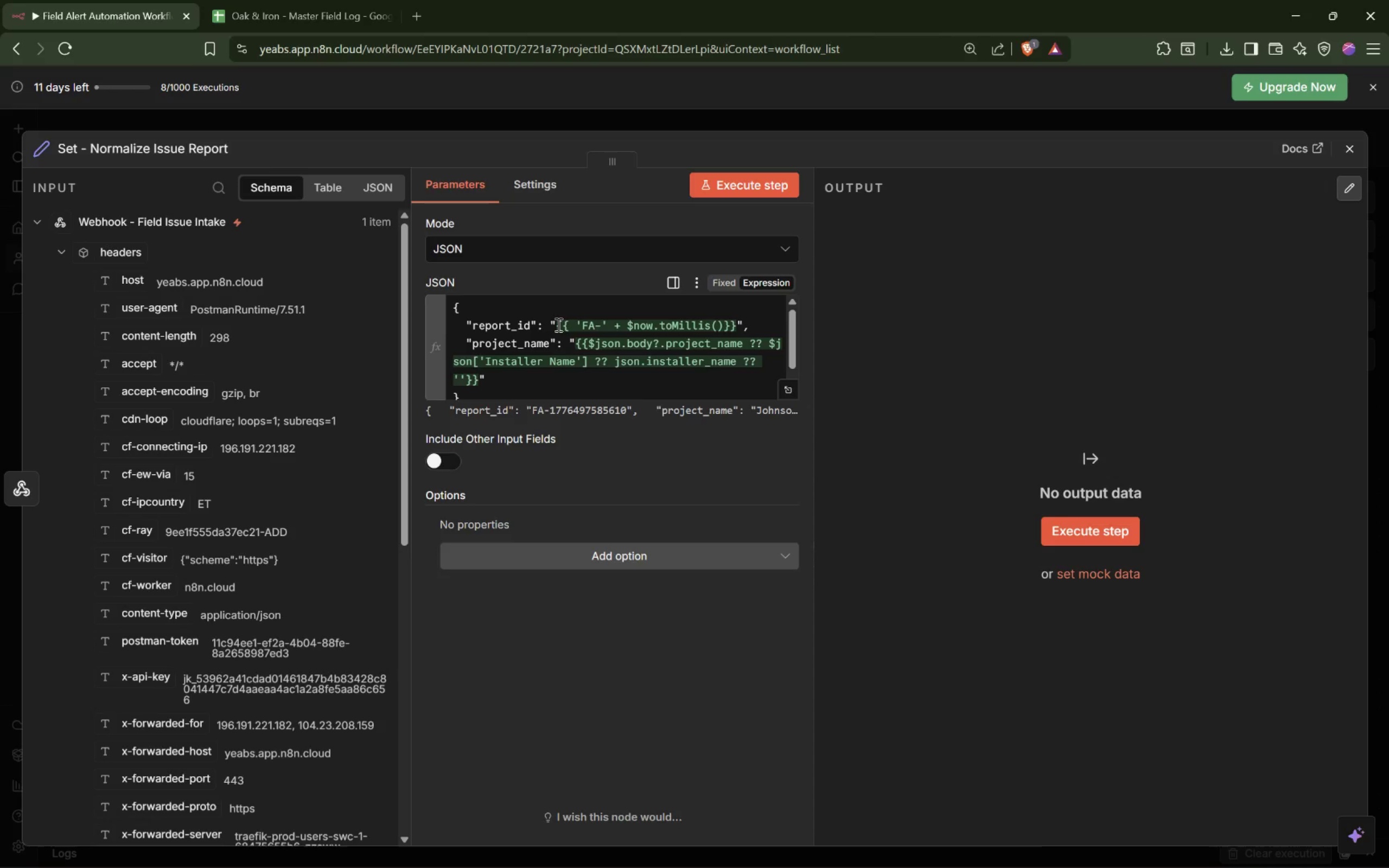 
wait(7.84)
 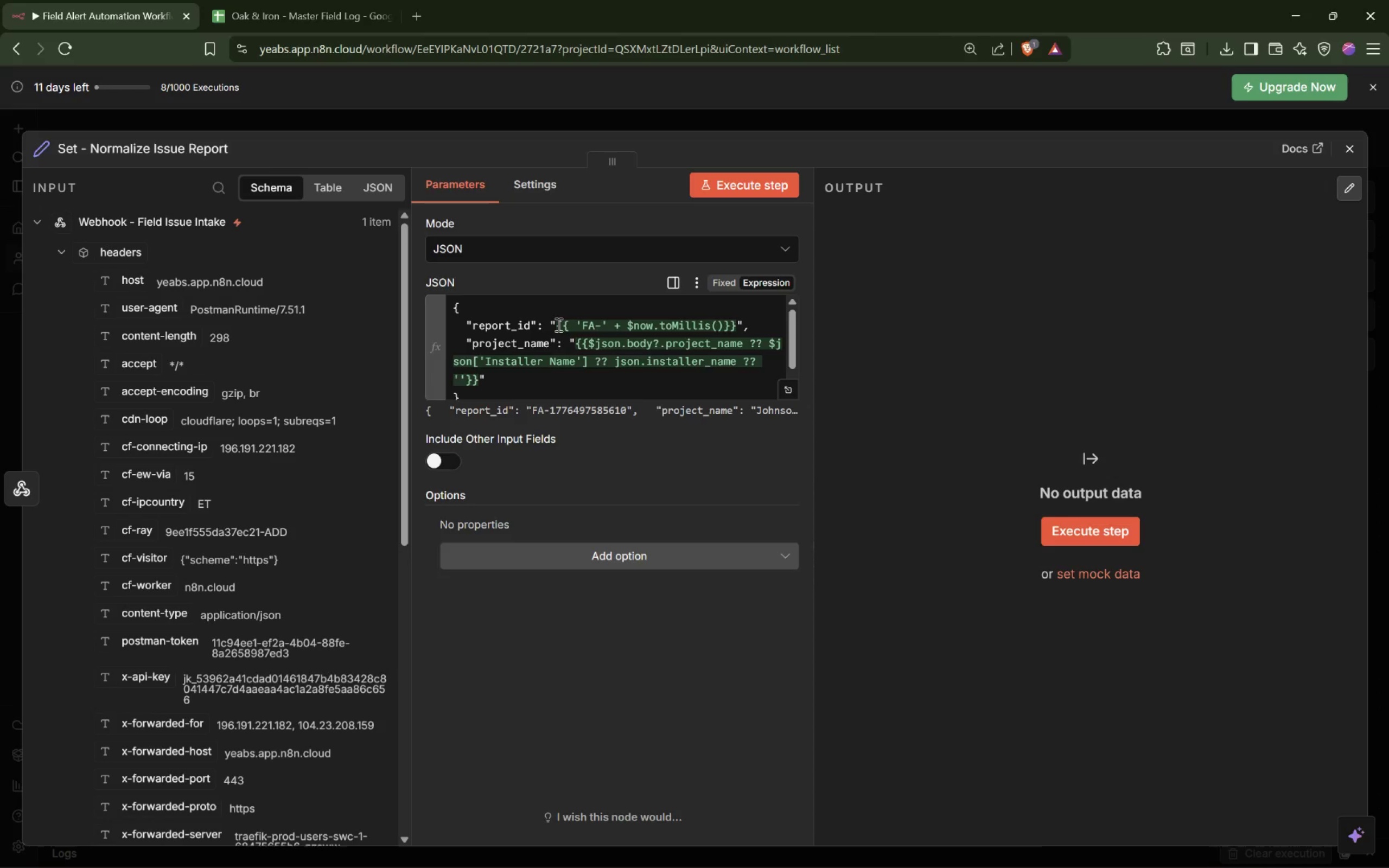 
left_click_drag(start_coordinate=[587, 341], to_coordinate=[465, 382])
 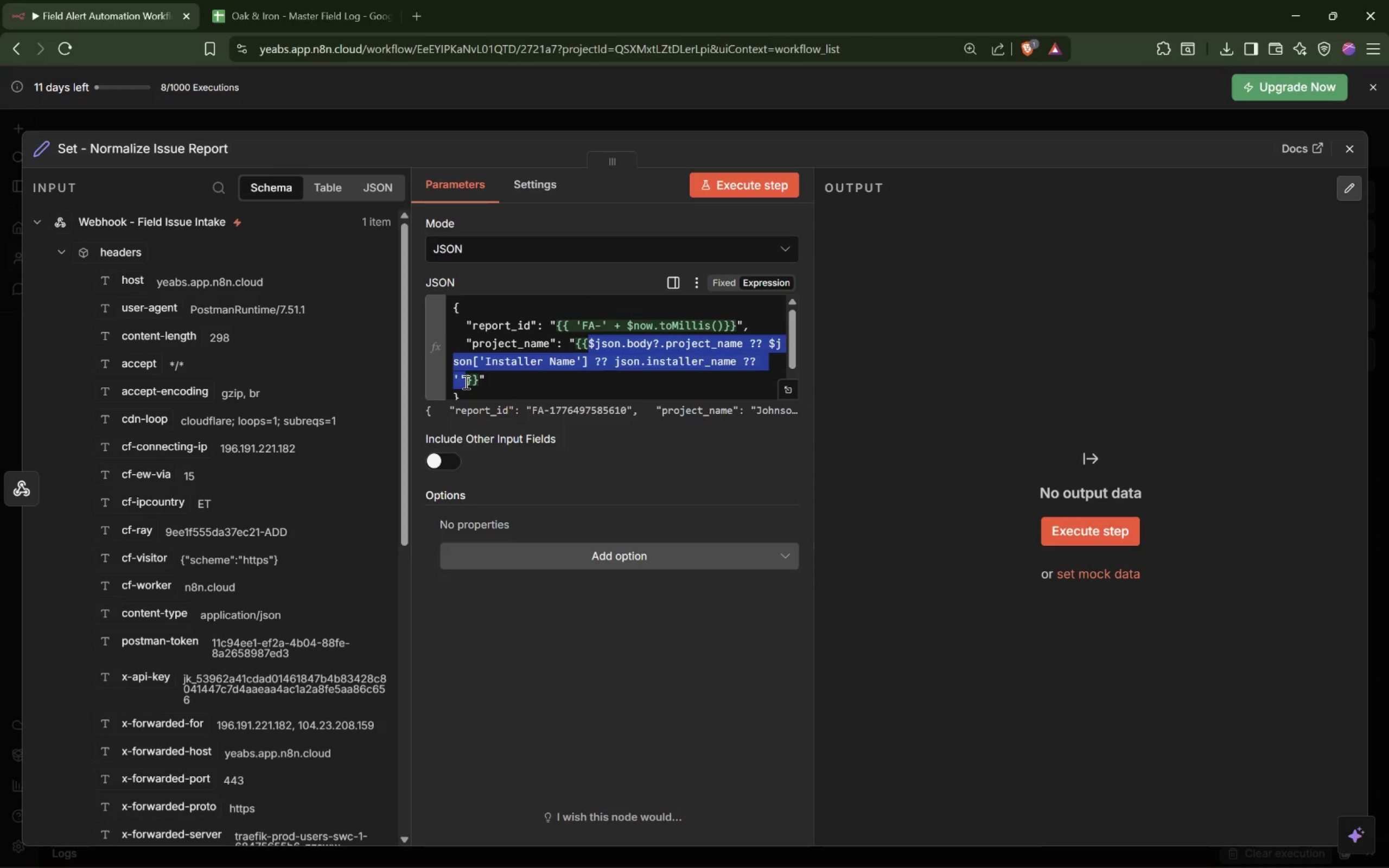 
key(Shift+9)
 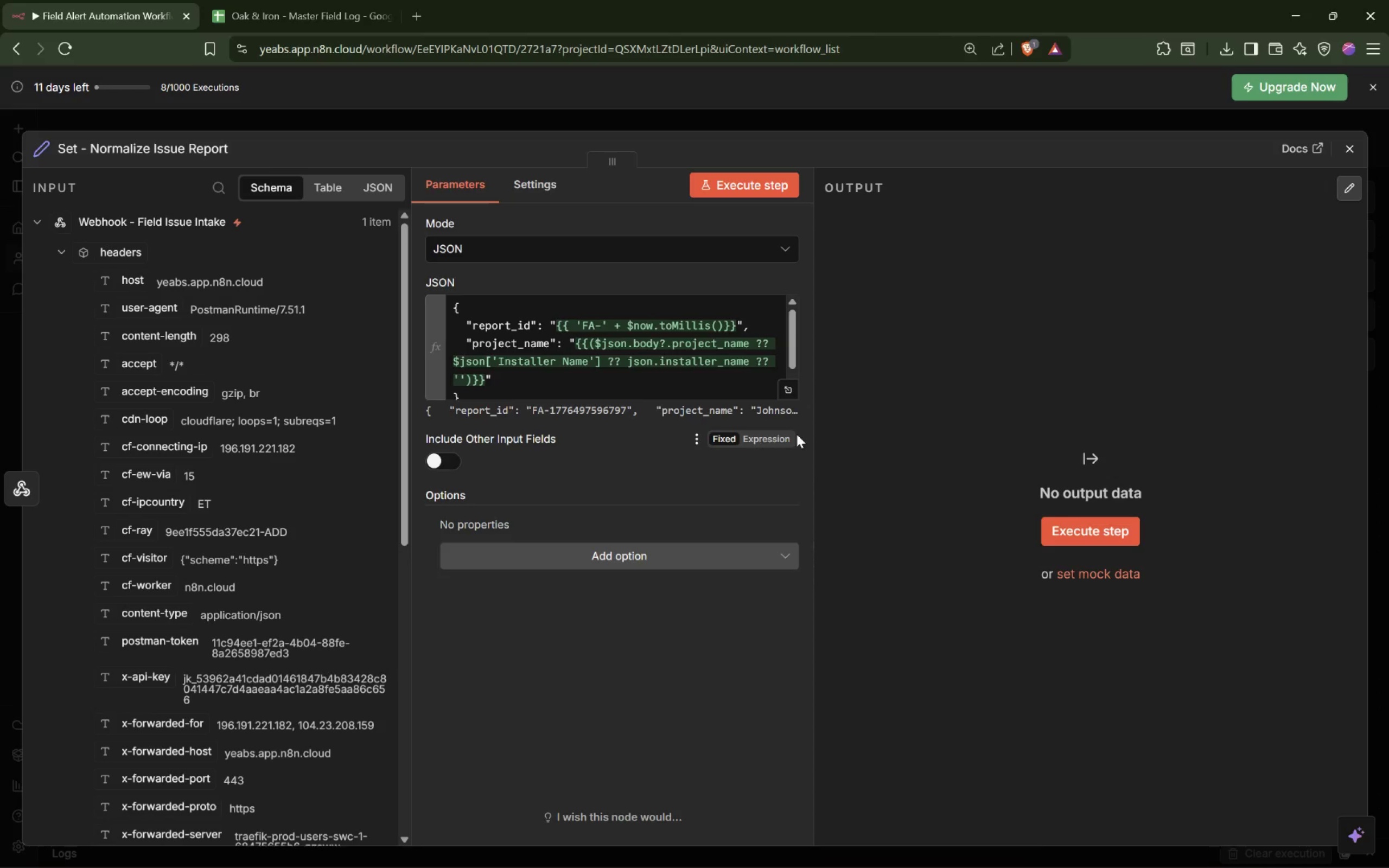 
left_click_drag(start_coordinate=[814, 437], to_coordinate=[1214, 432])
 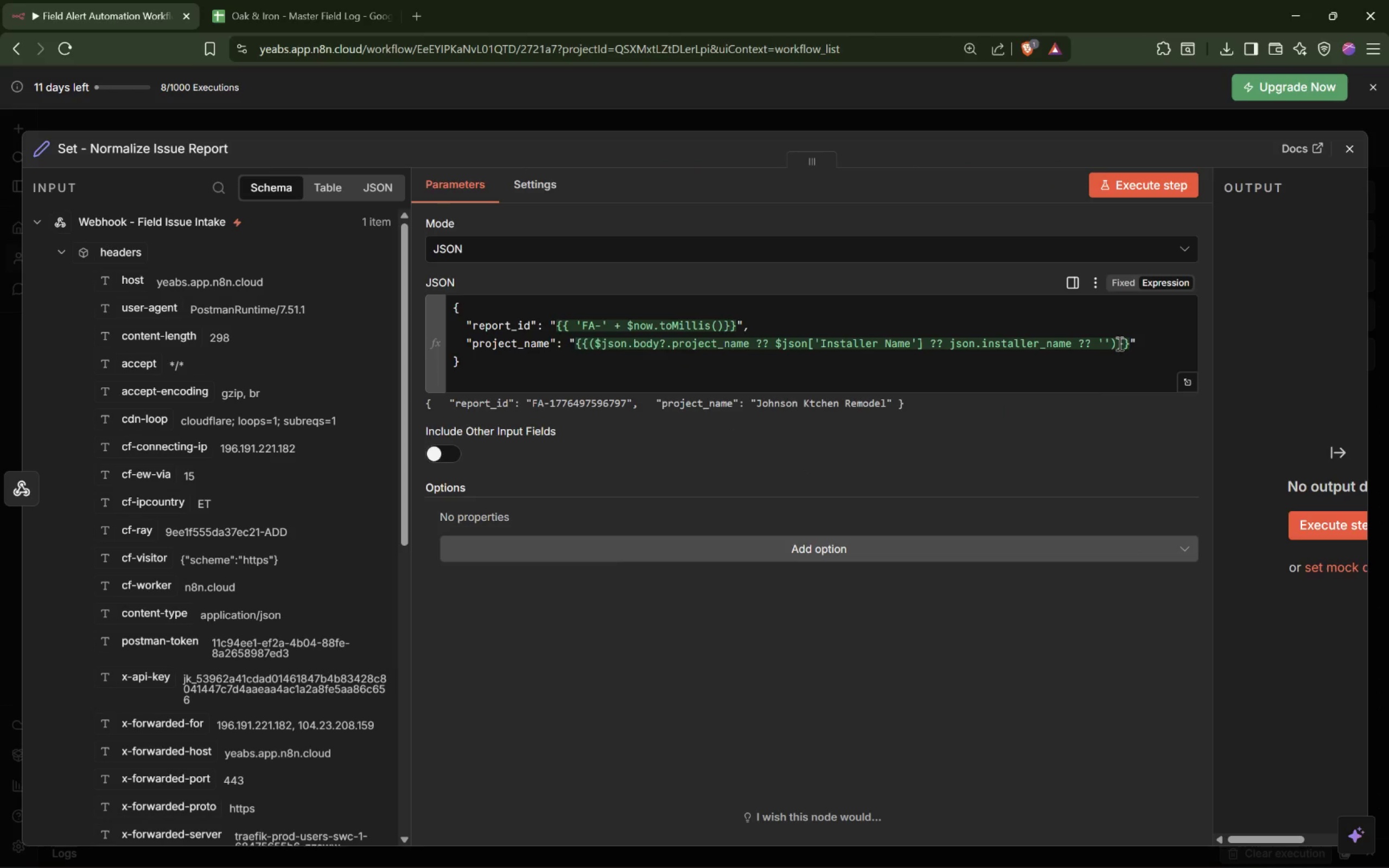 
left_click([1117, 342])
 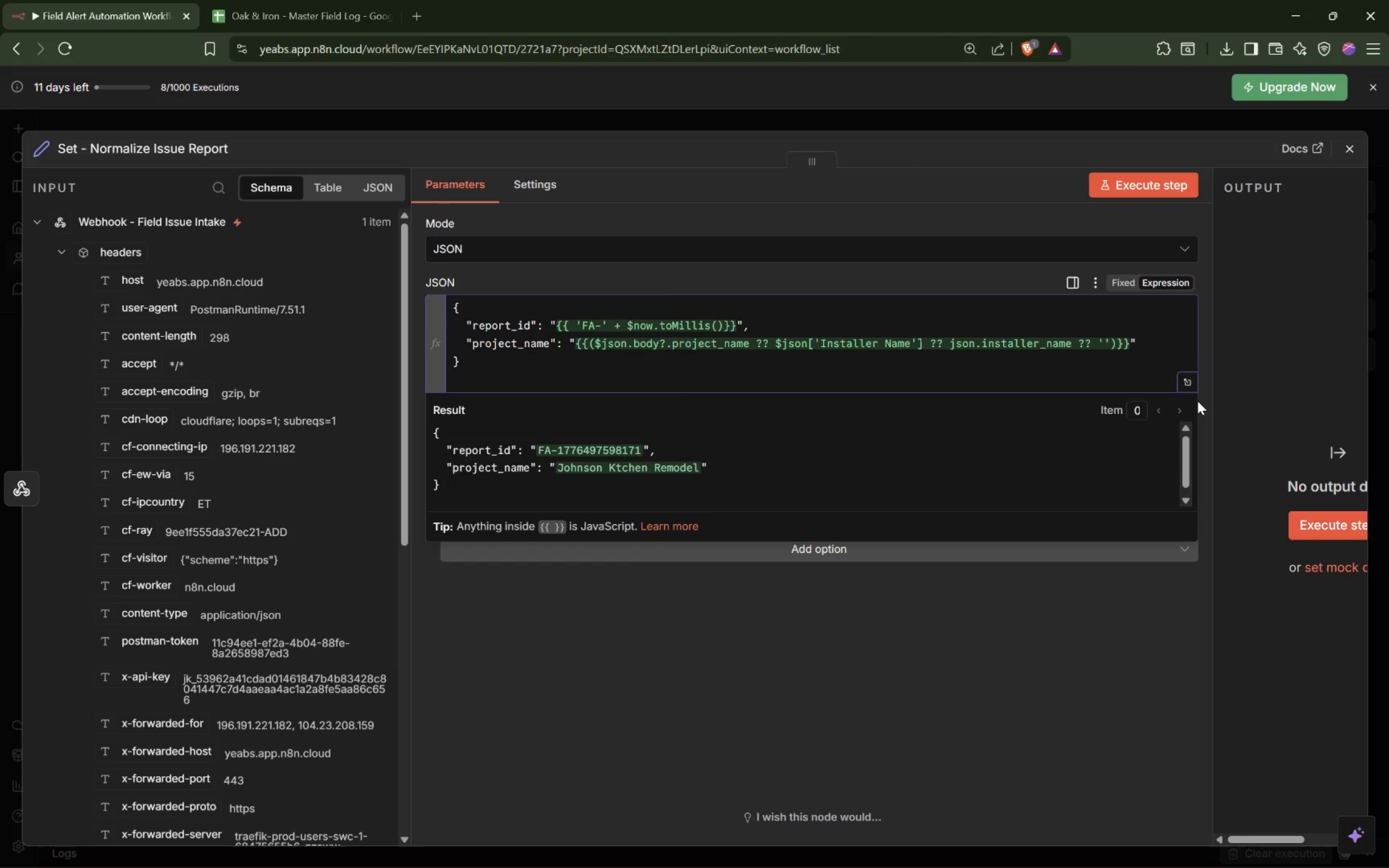 
wait(5.11)
 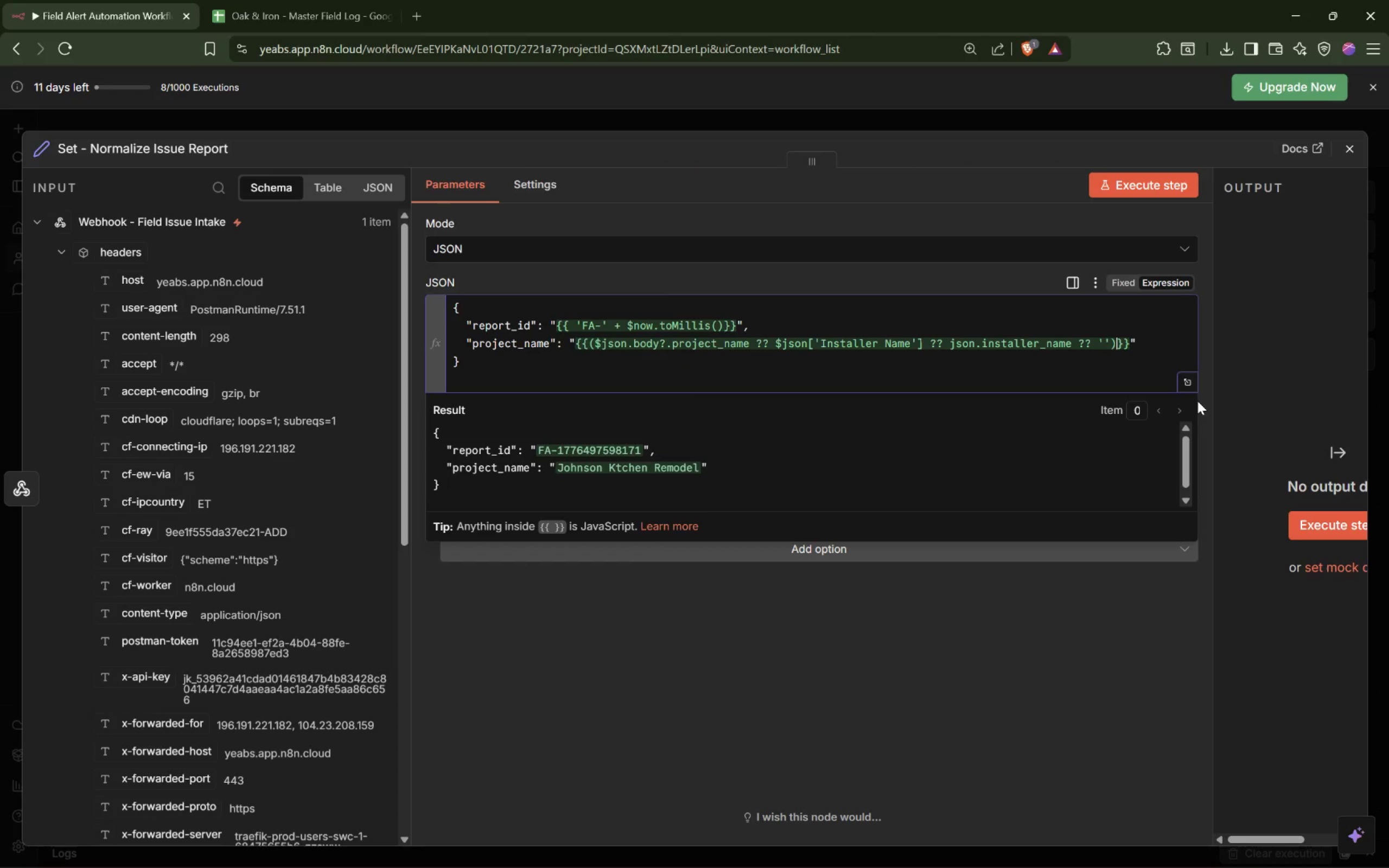 
type(.trim()
 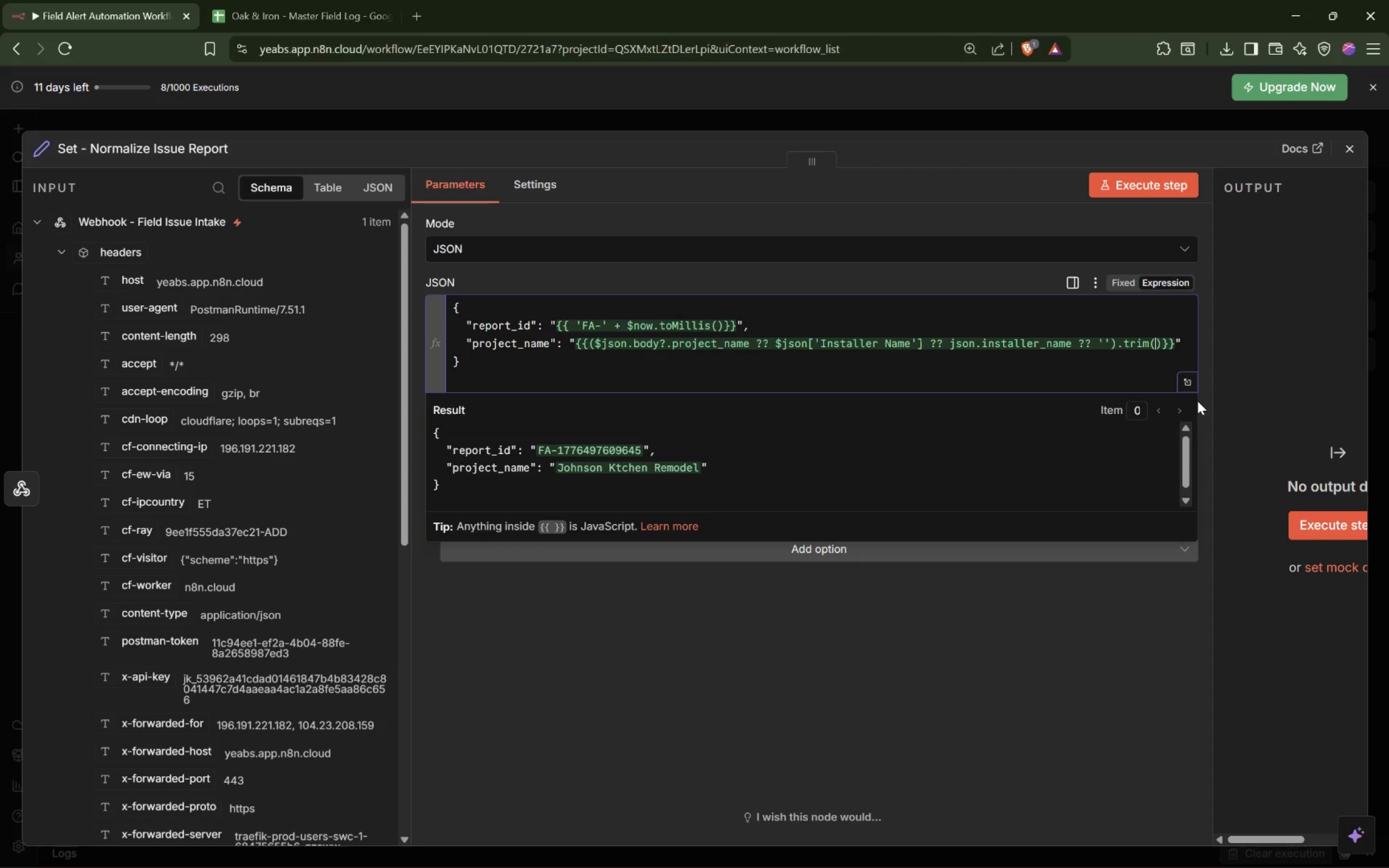 
key(ArrowRight)
 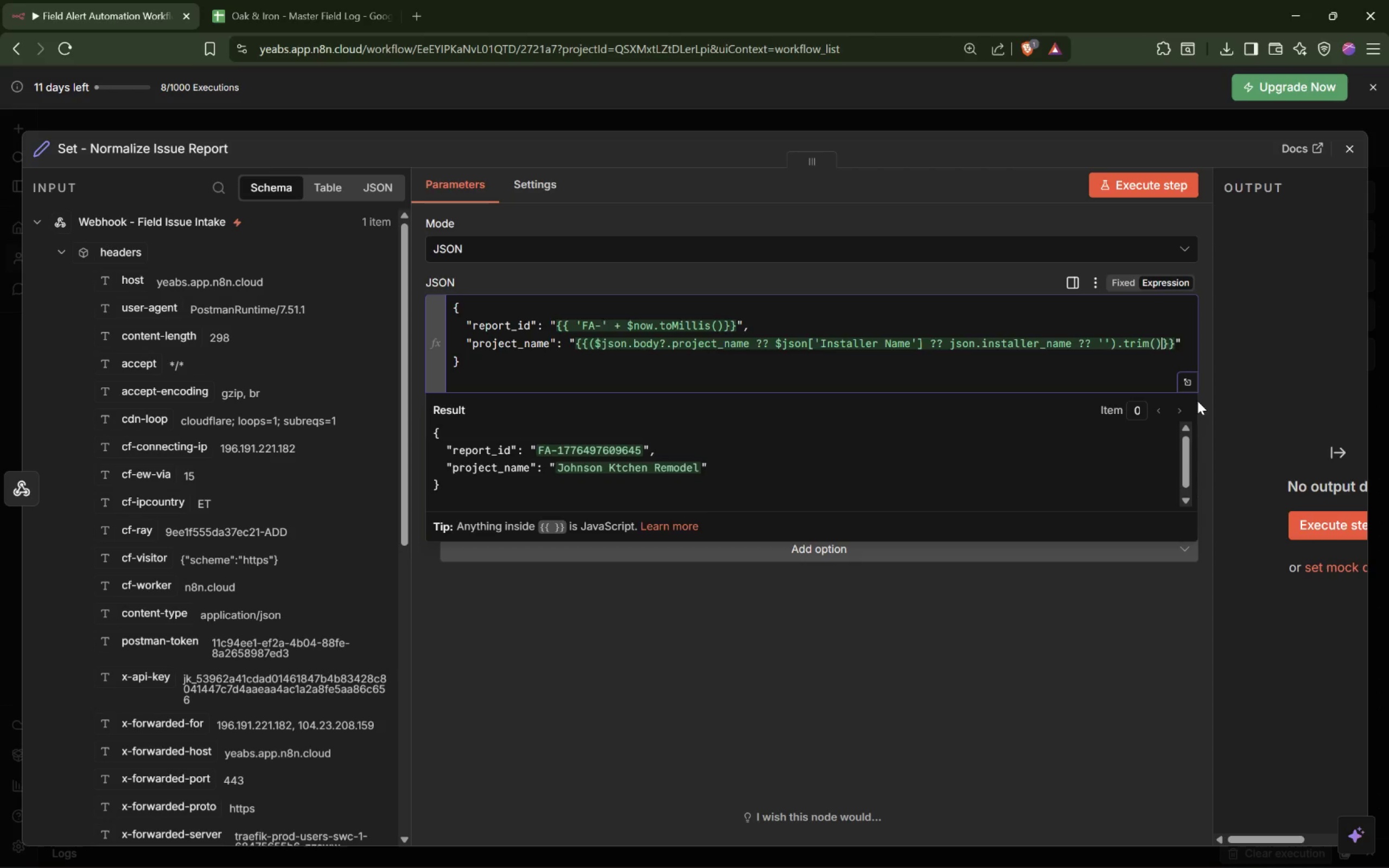 
key(Space)
 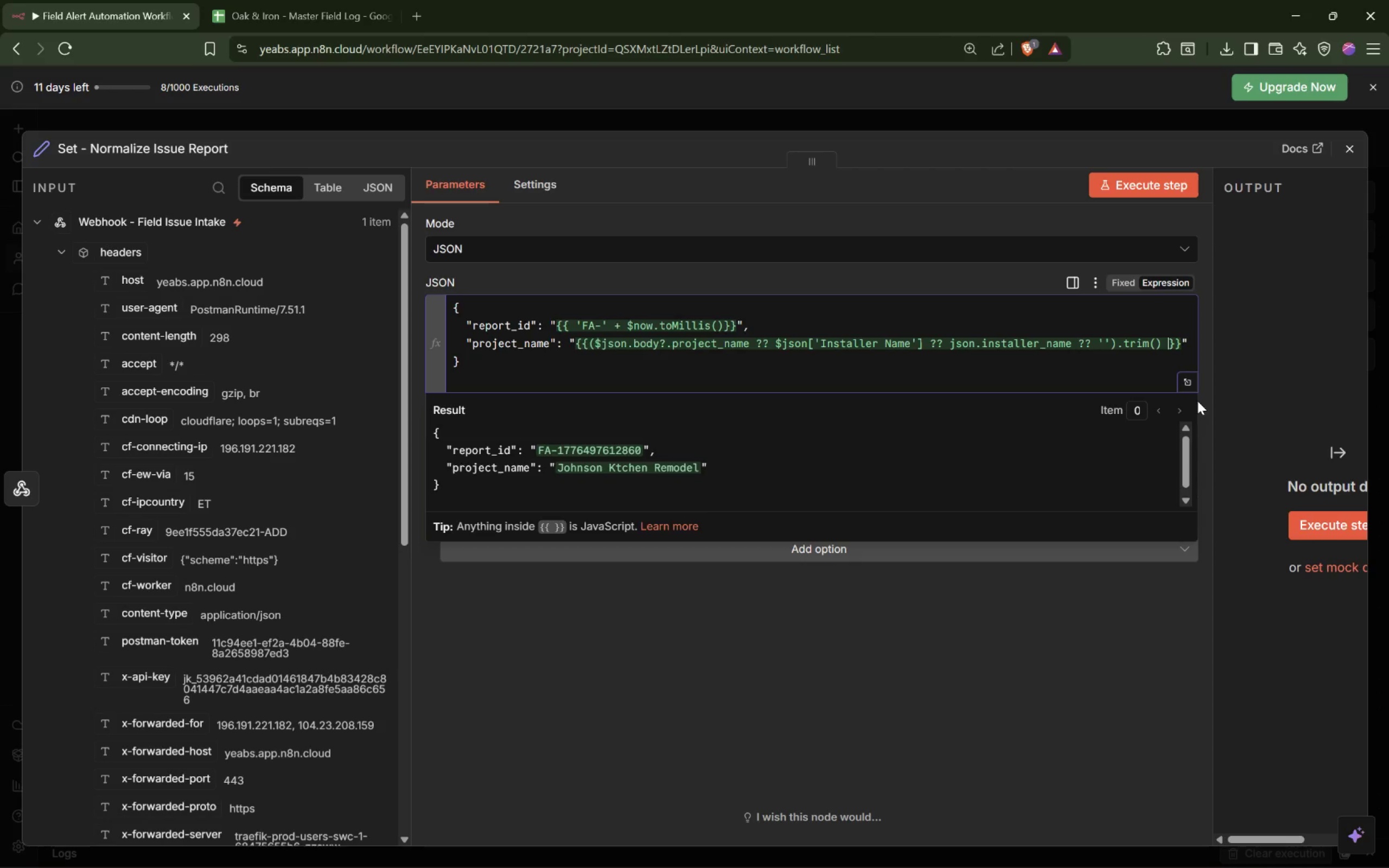 
key(Home)
 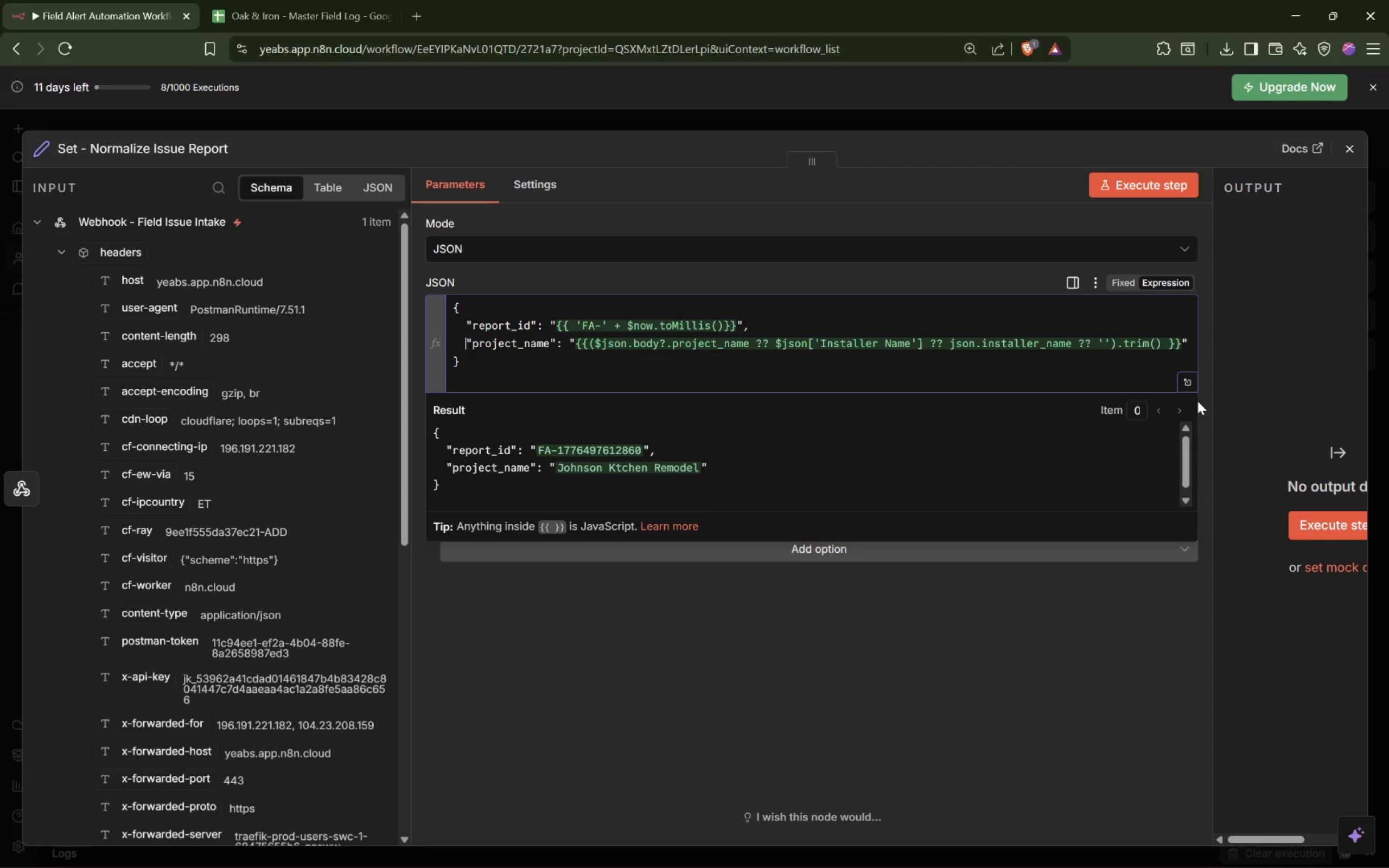 
hold_key(key=ArrowRight, duration=1.06)
 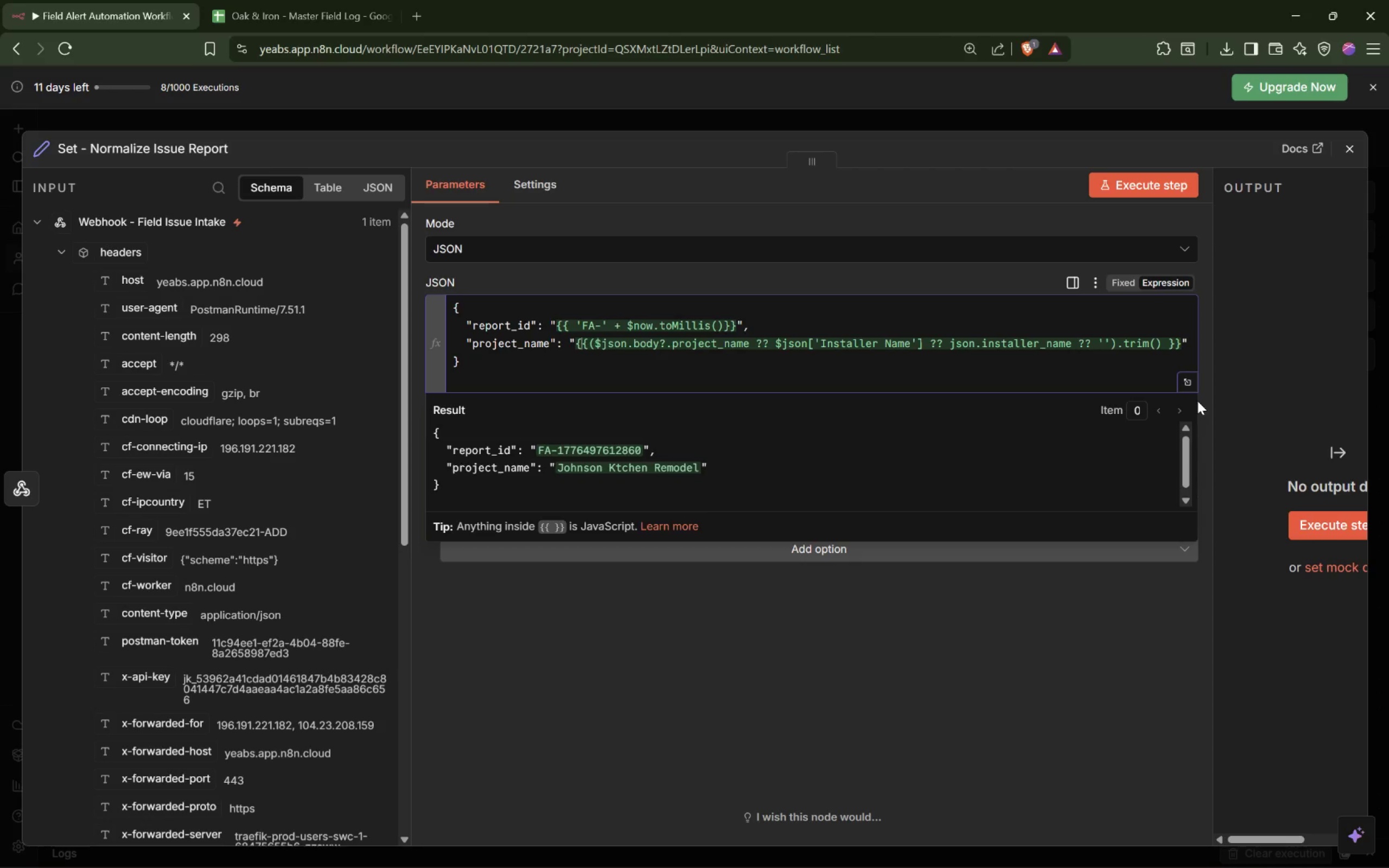 
key(ArrowRight)
 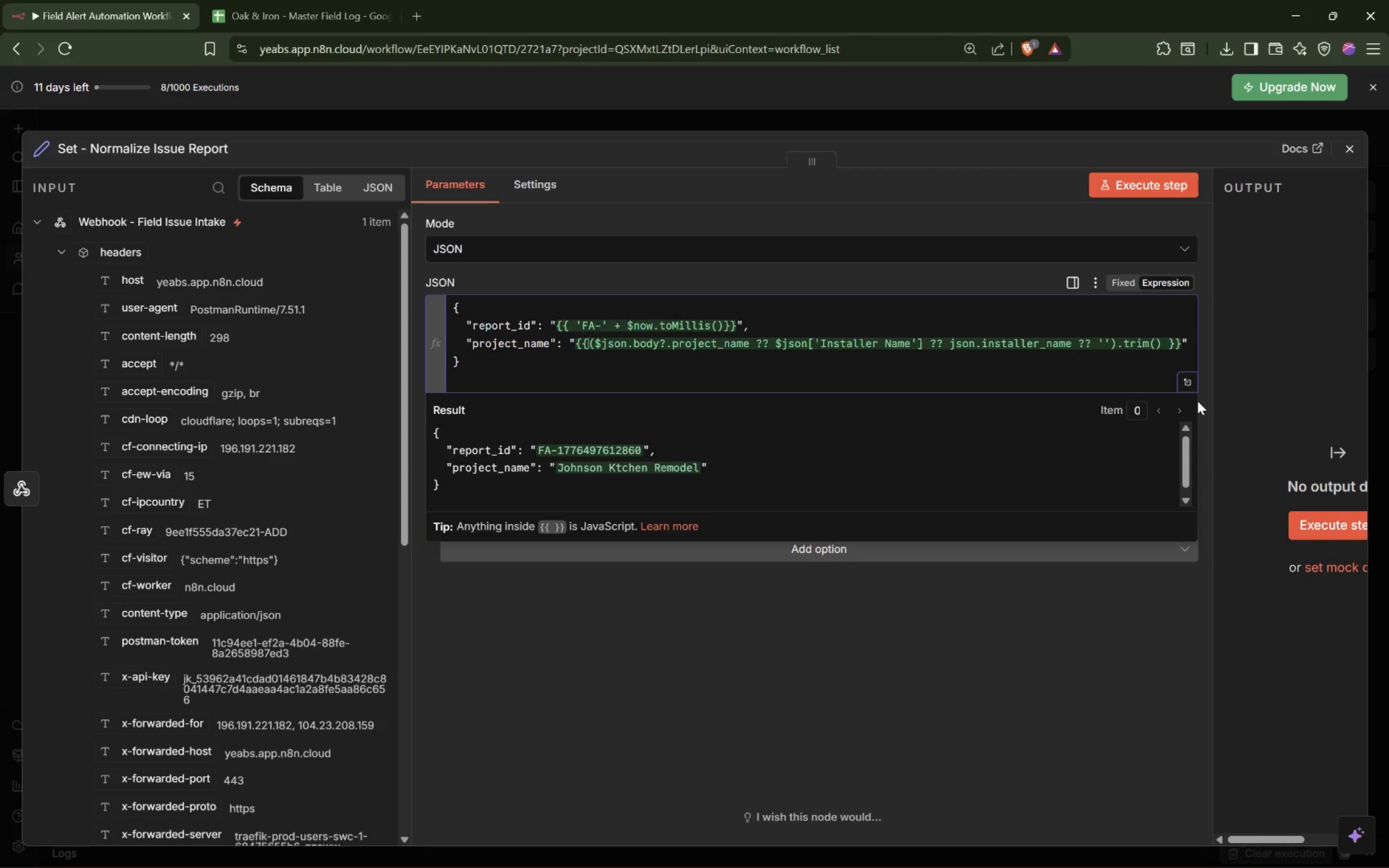 
key(Space)
 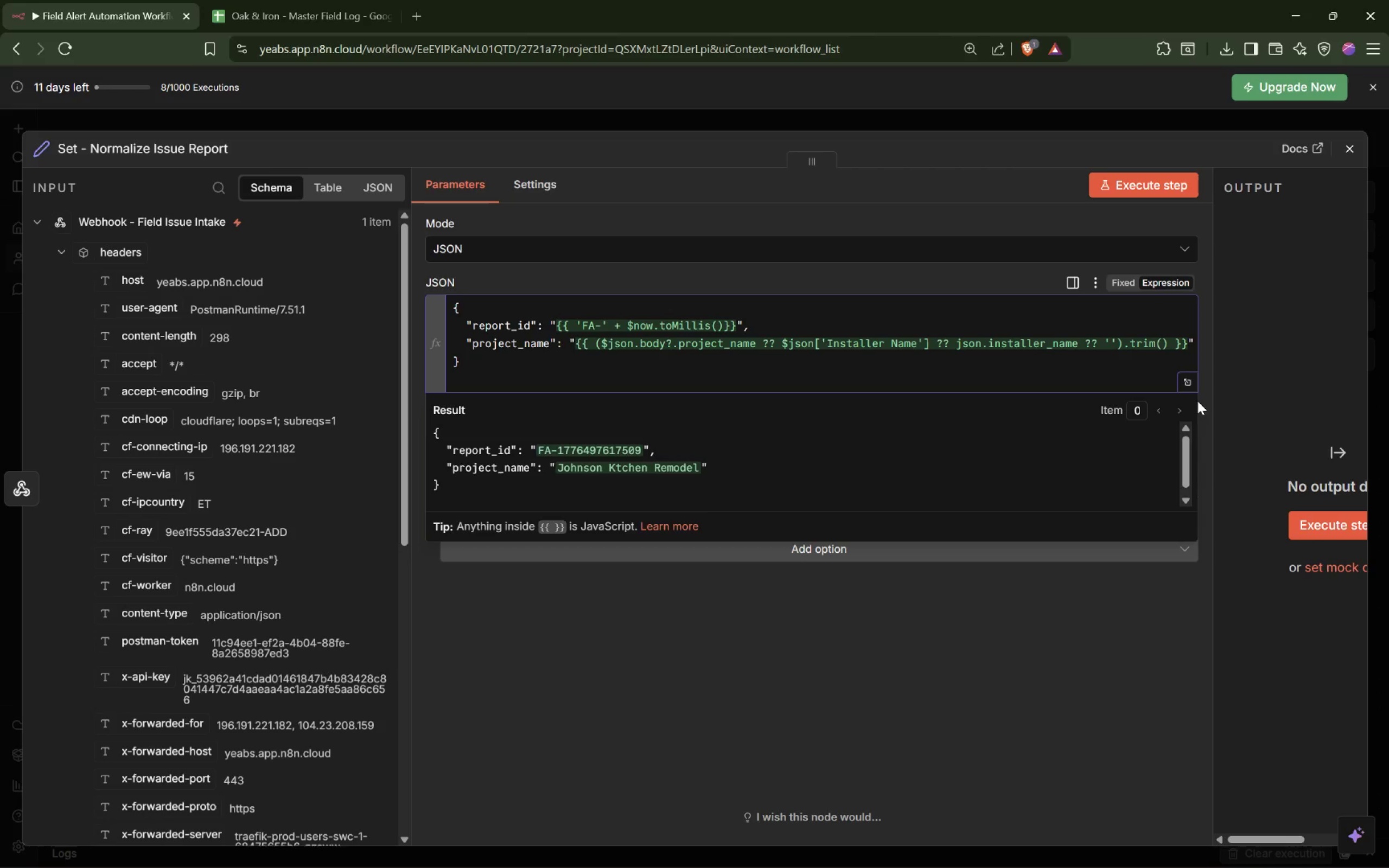 
key(End)
 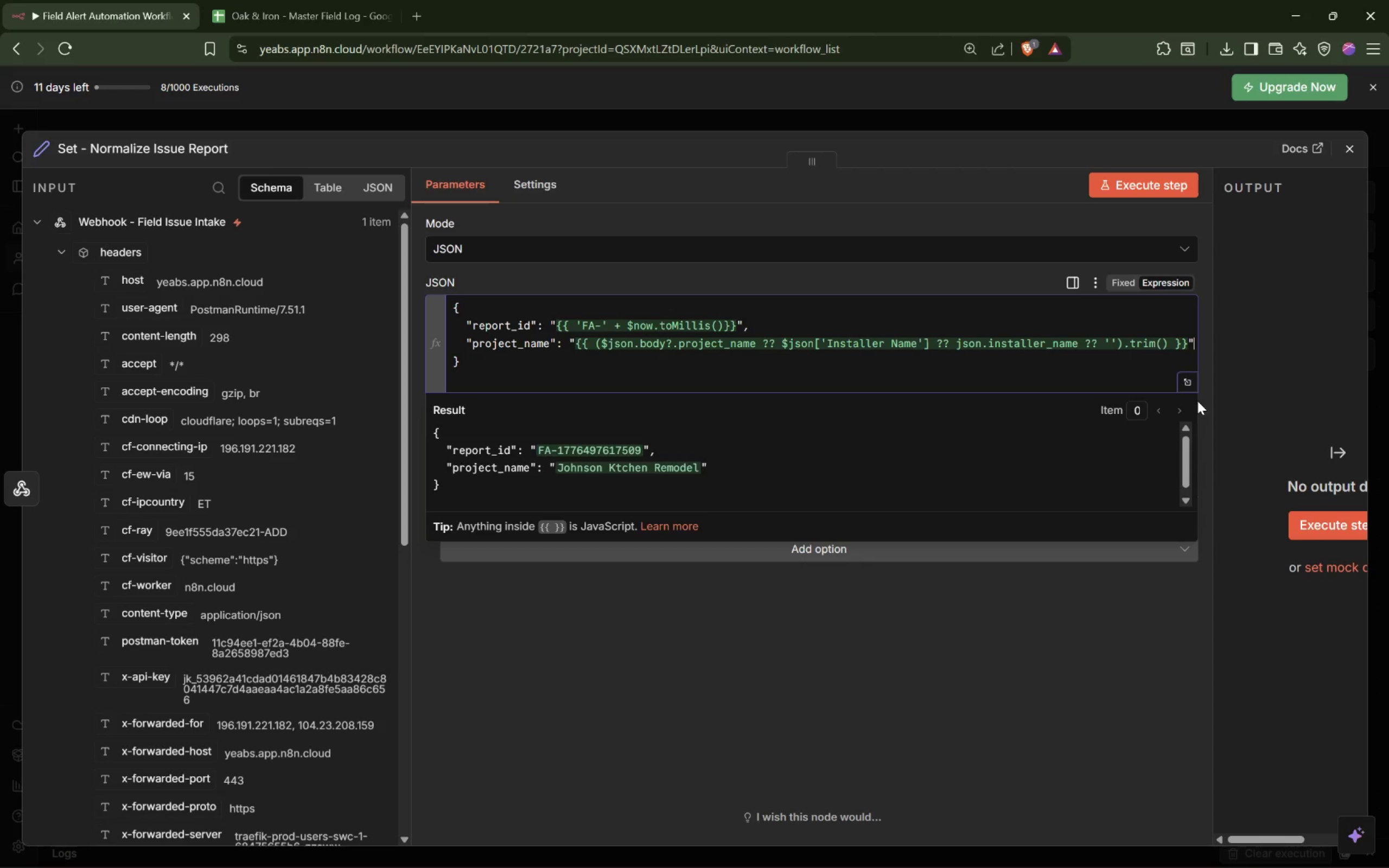 
key(Comma)
 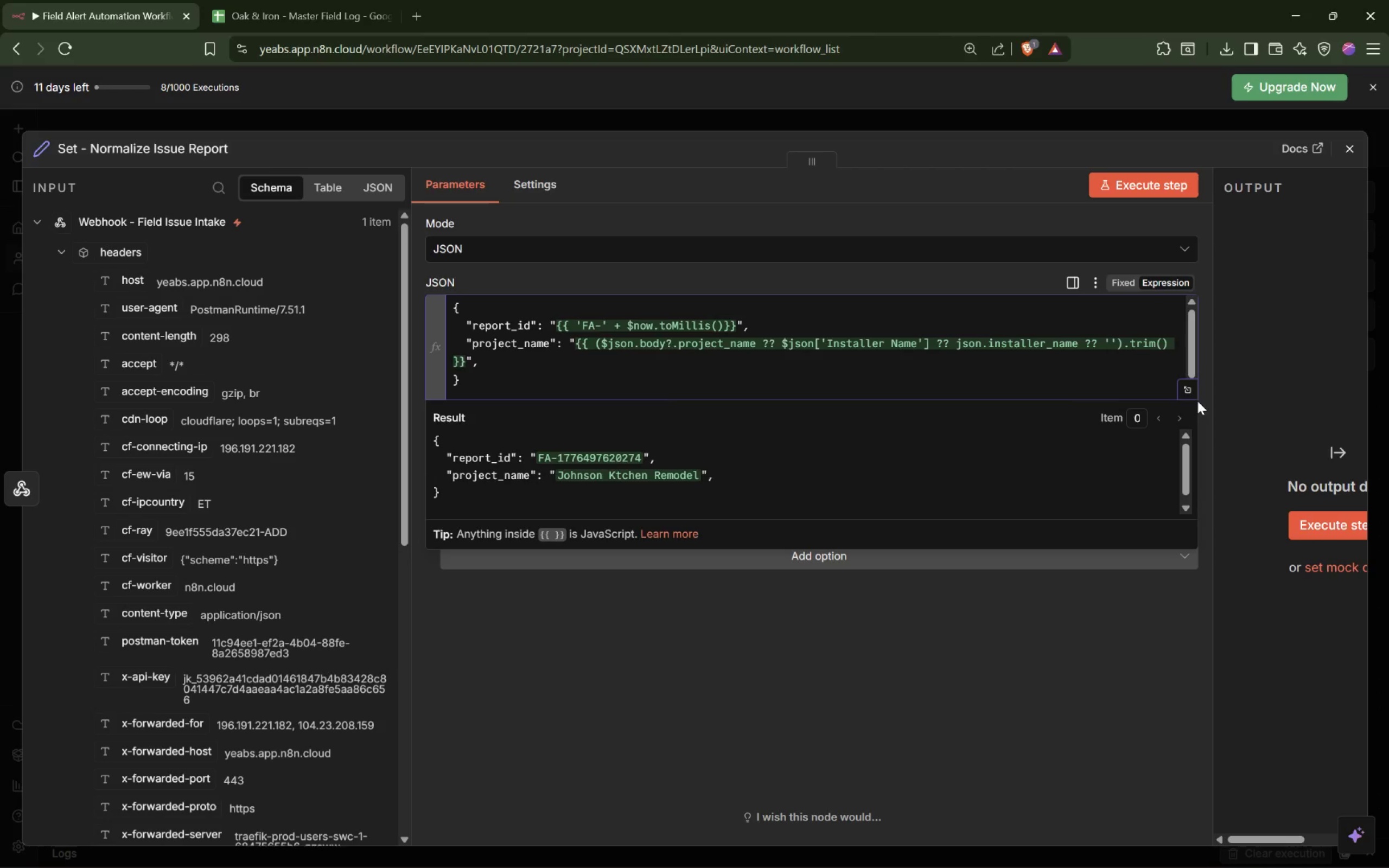 
key(Enter)
 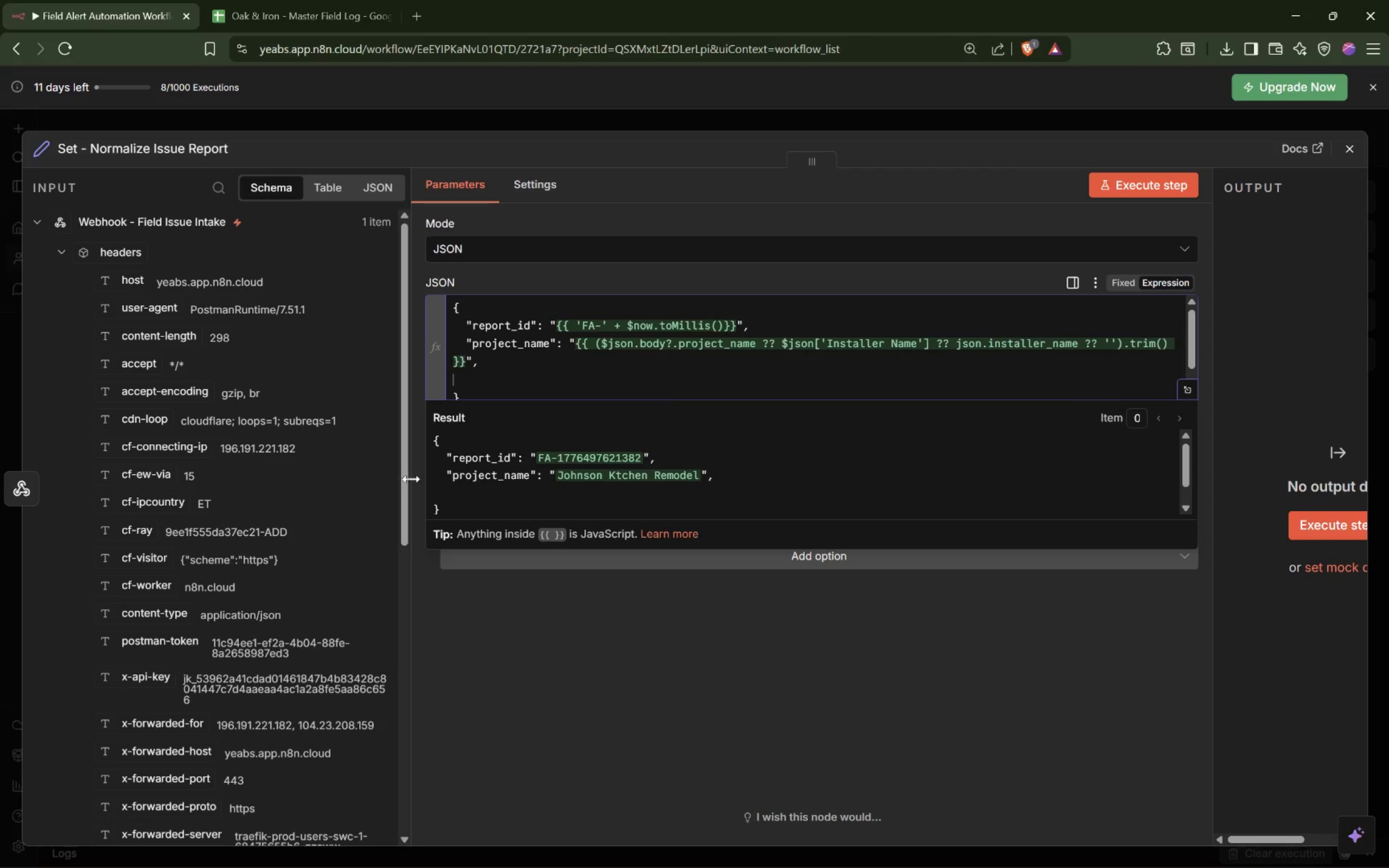 
left_click_drag(start_coordinate=[410, 478], to_coordinate=[236, 462])
 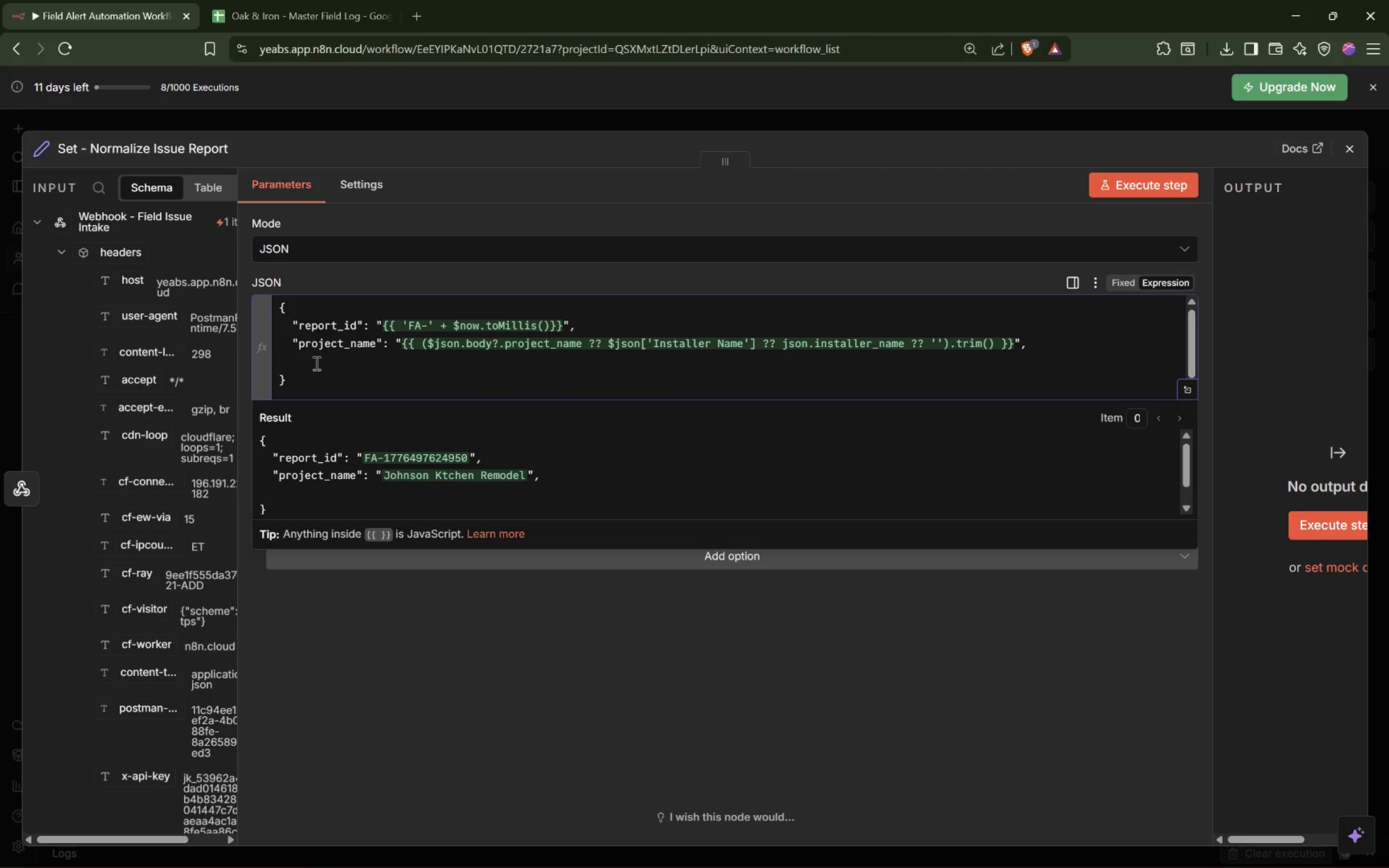 
key(Tab)
 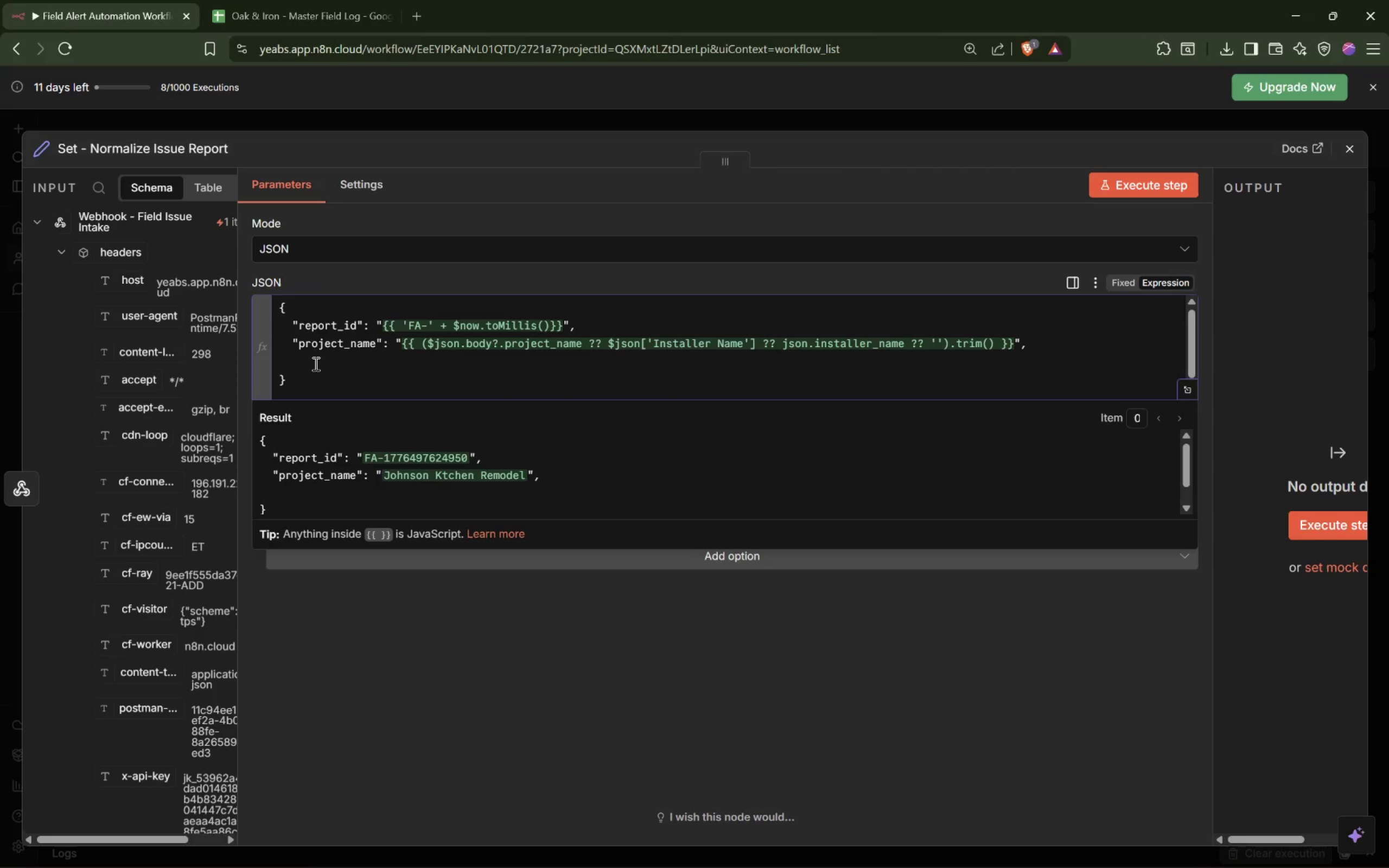 
left_click([315, 363])
 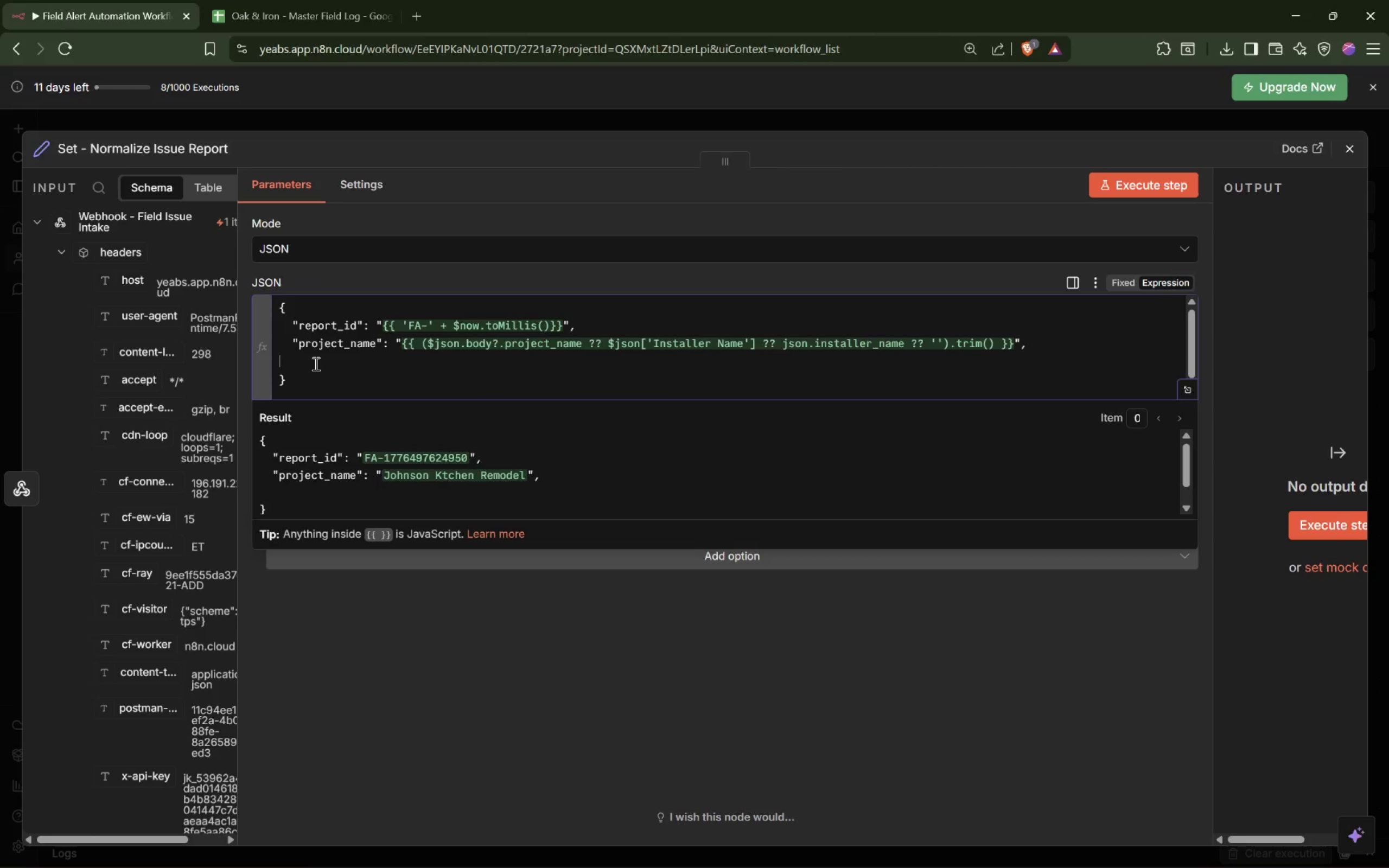 
key(Tab)
 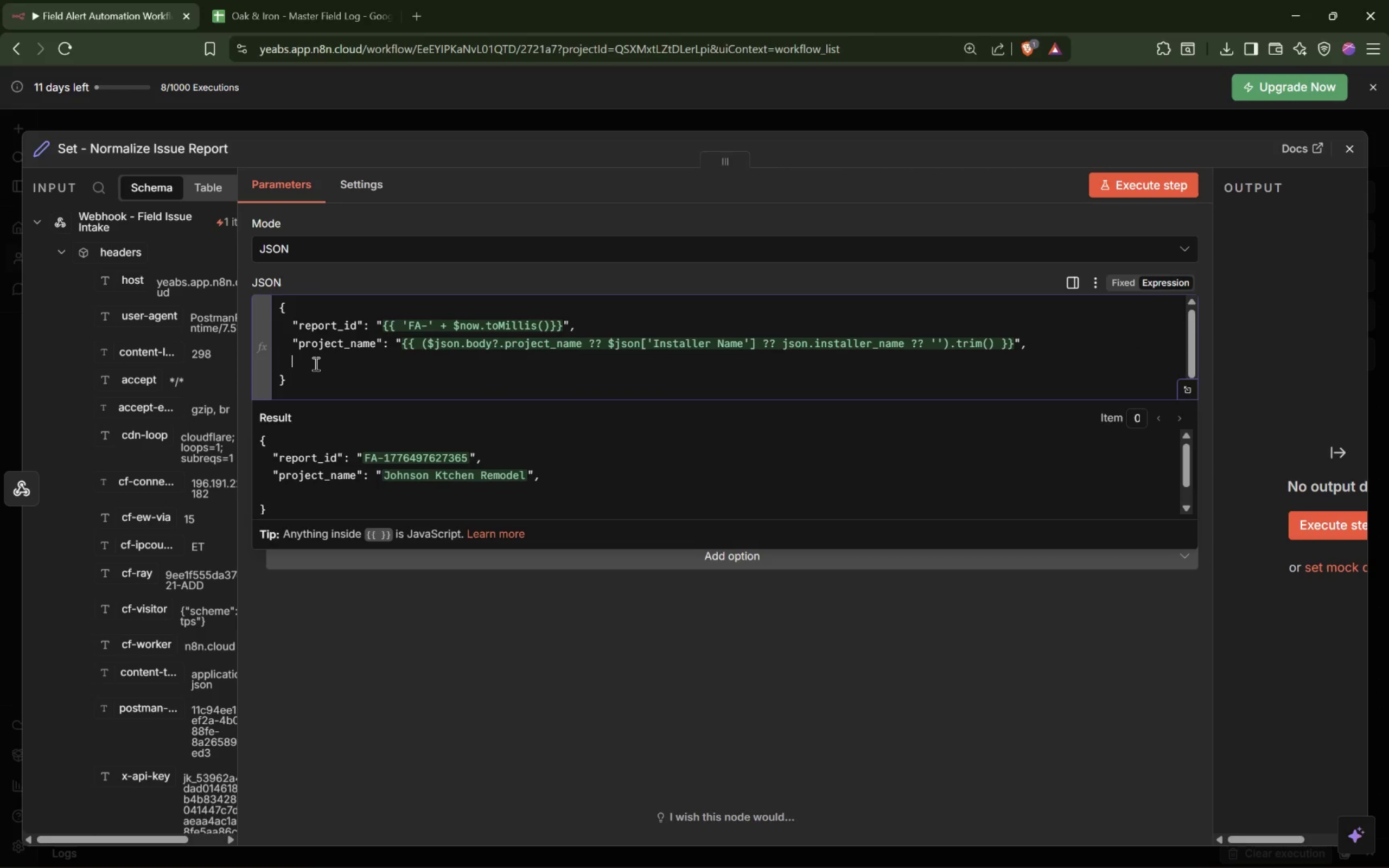 
key(Shift+Quote)
 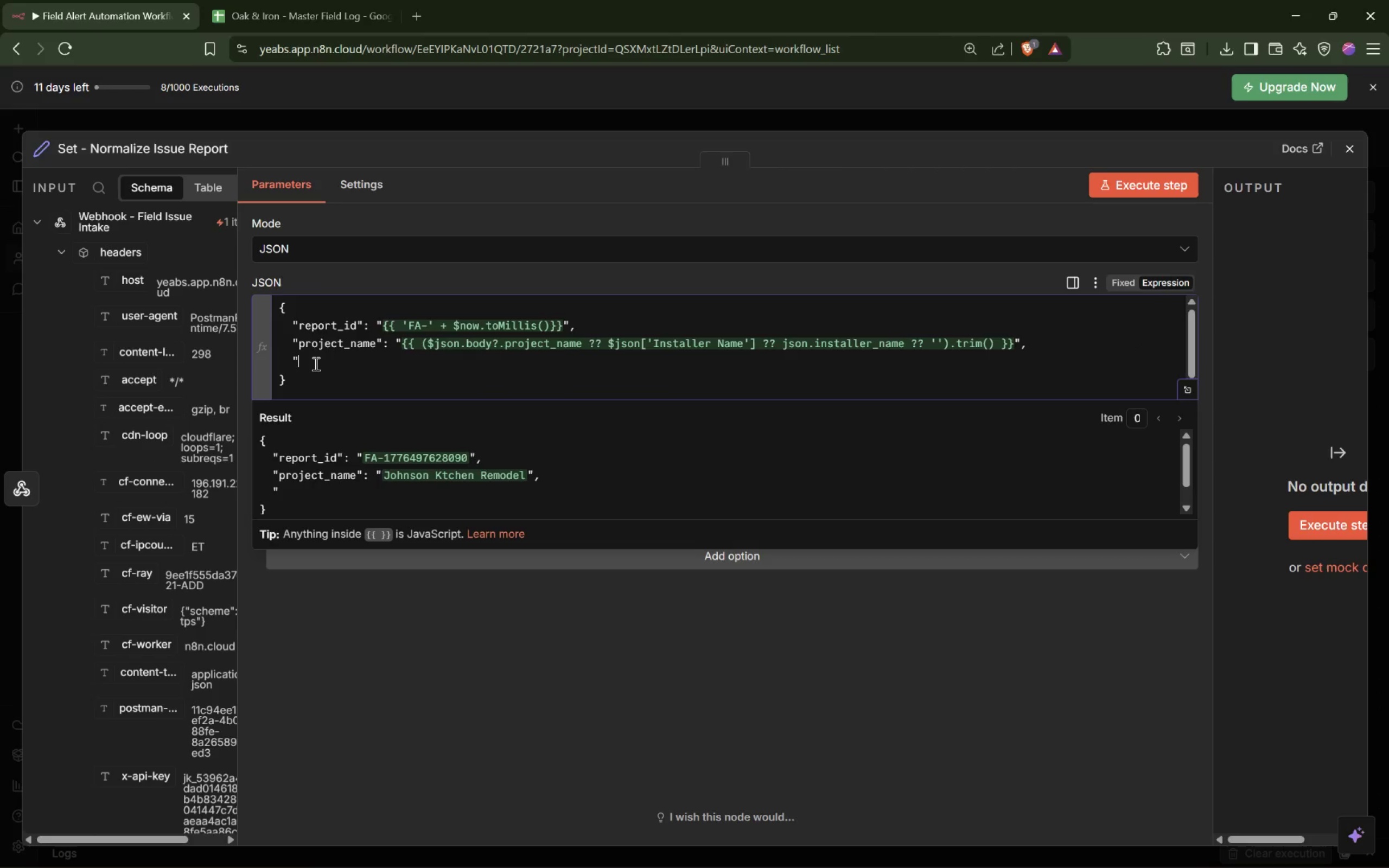 
key(Shift+Quote)
 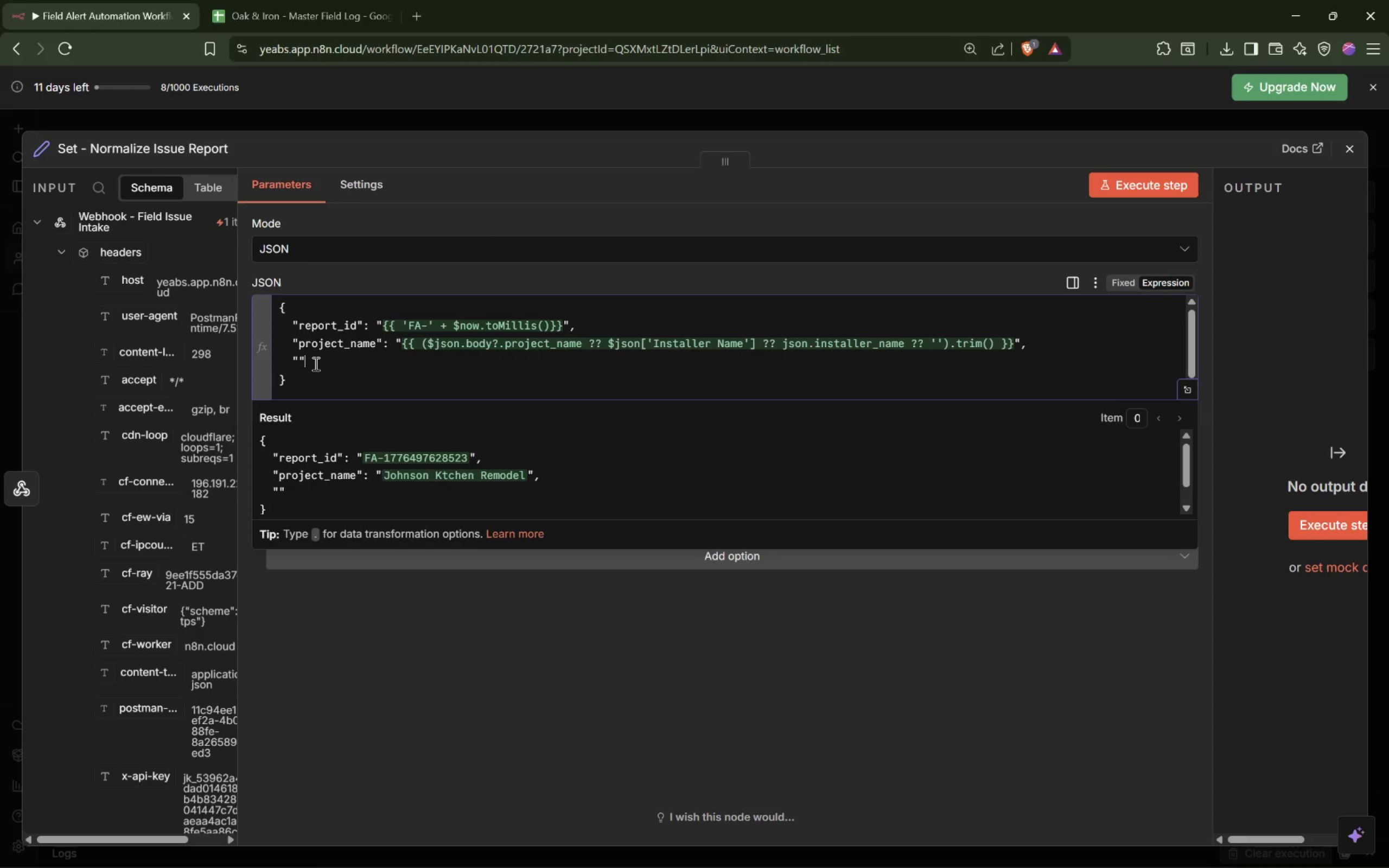 
key(Shift+Semicolon)
 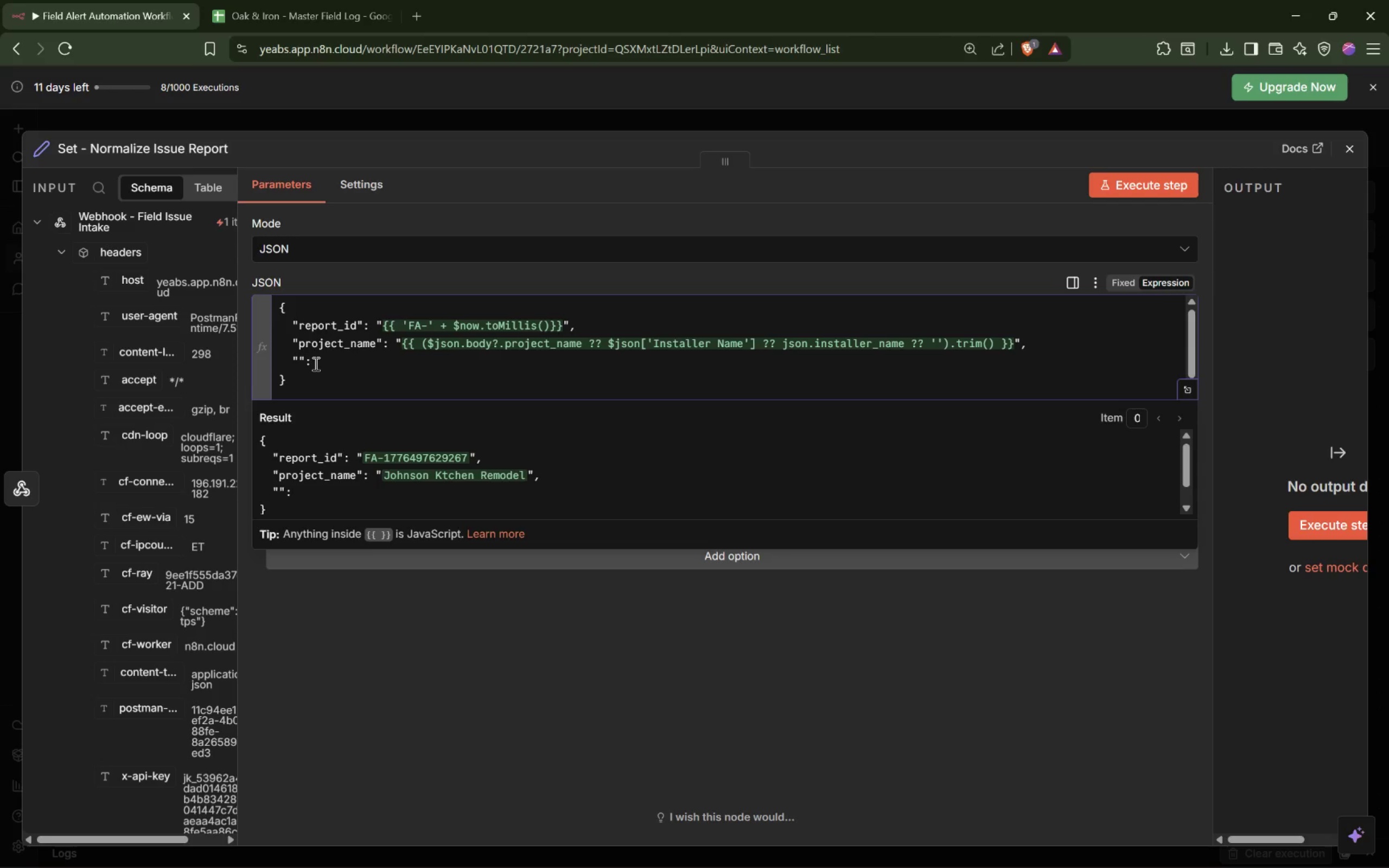 
key(Space)
 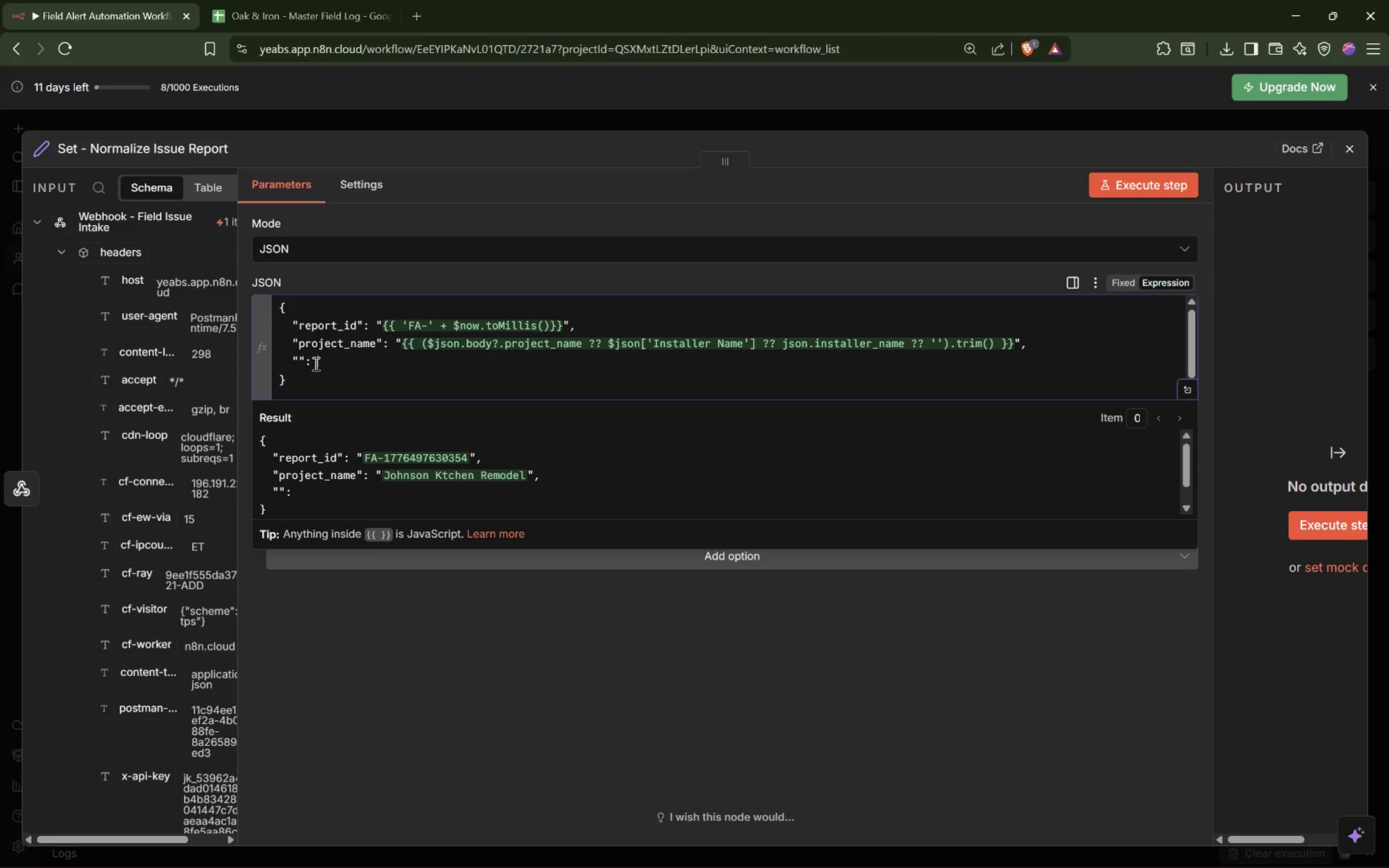 
key(Shift+Quote)
 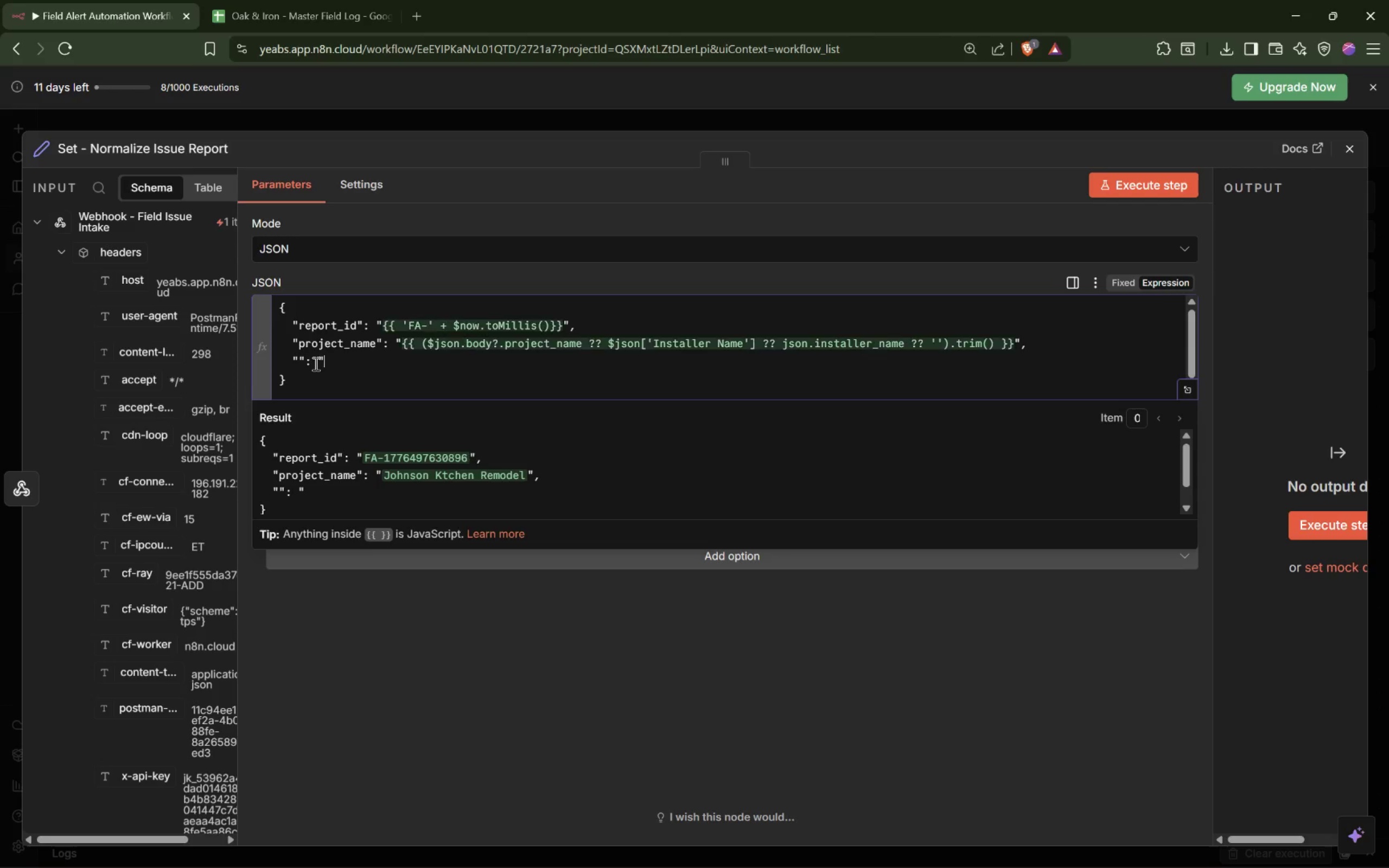 
key(Shift+Quote)
 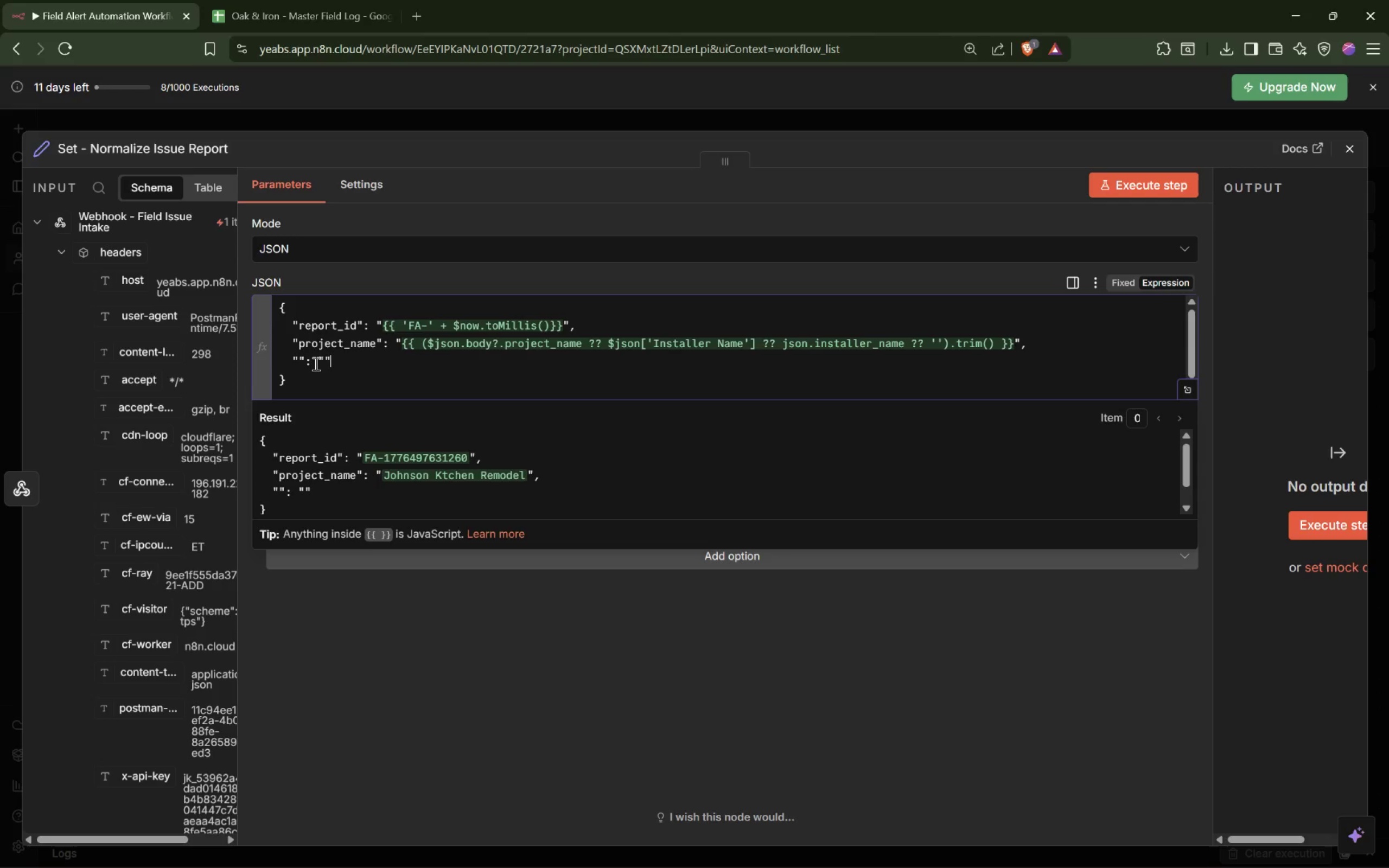 
key(ArrowLeft)
 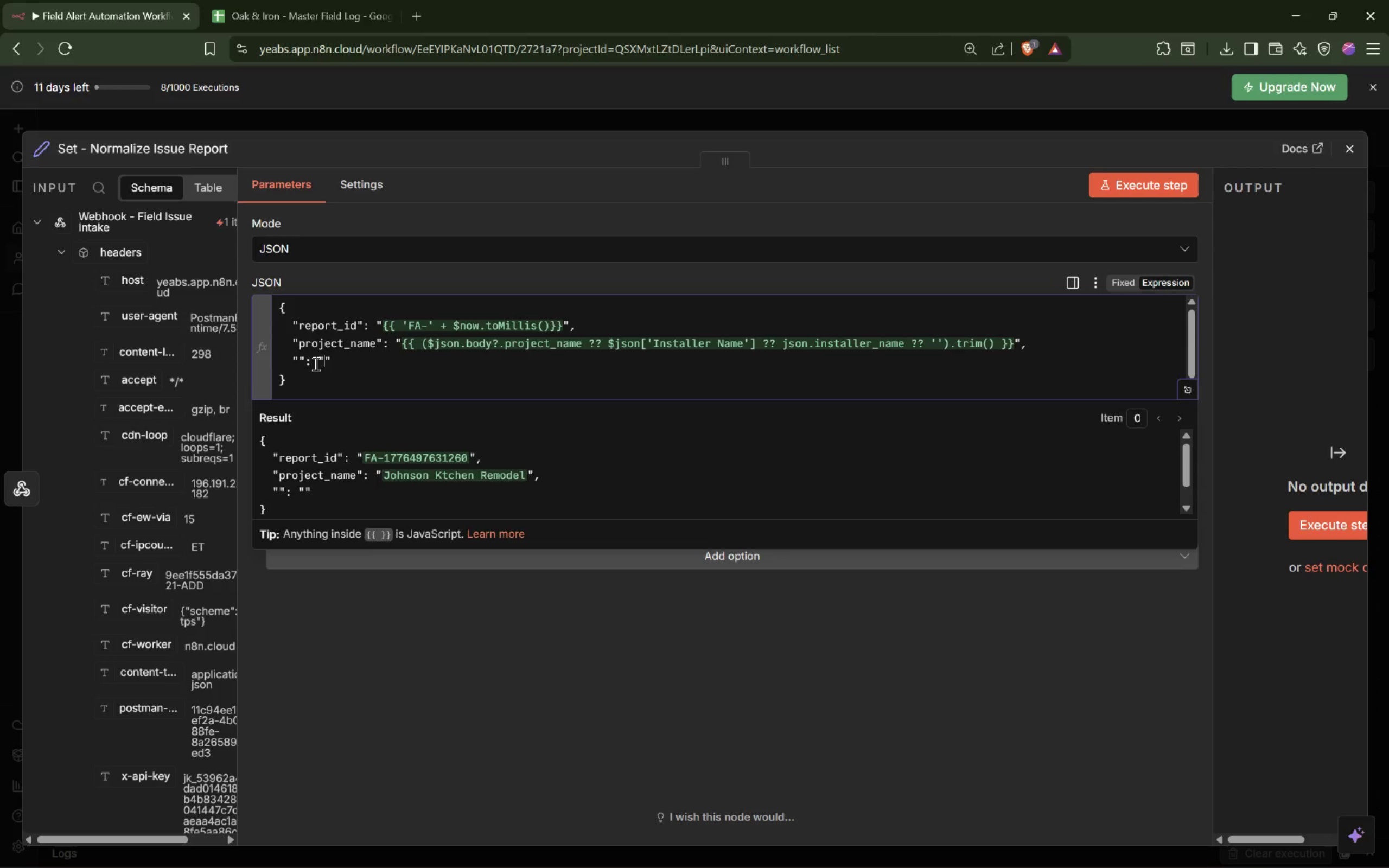 
key(ArrowLeft)
 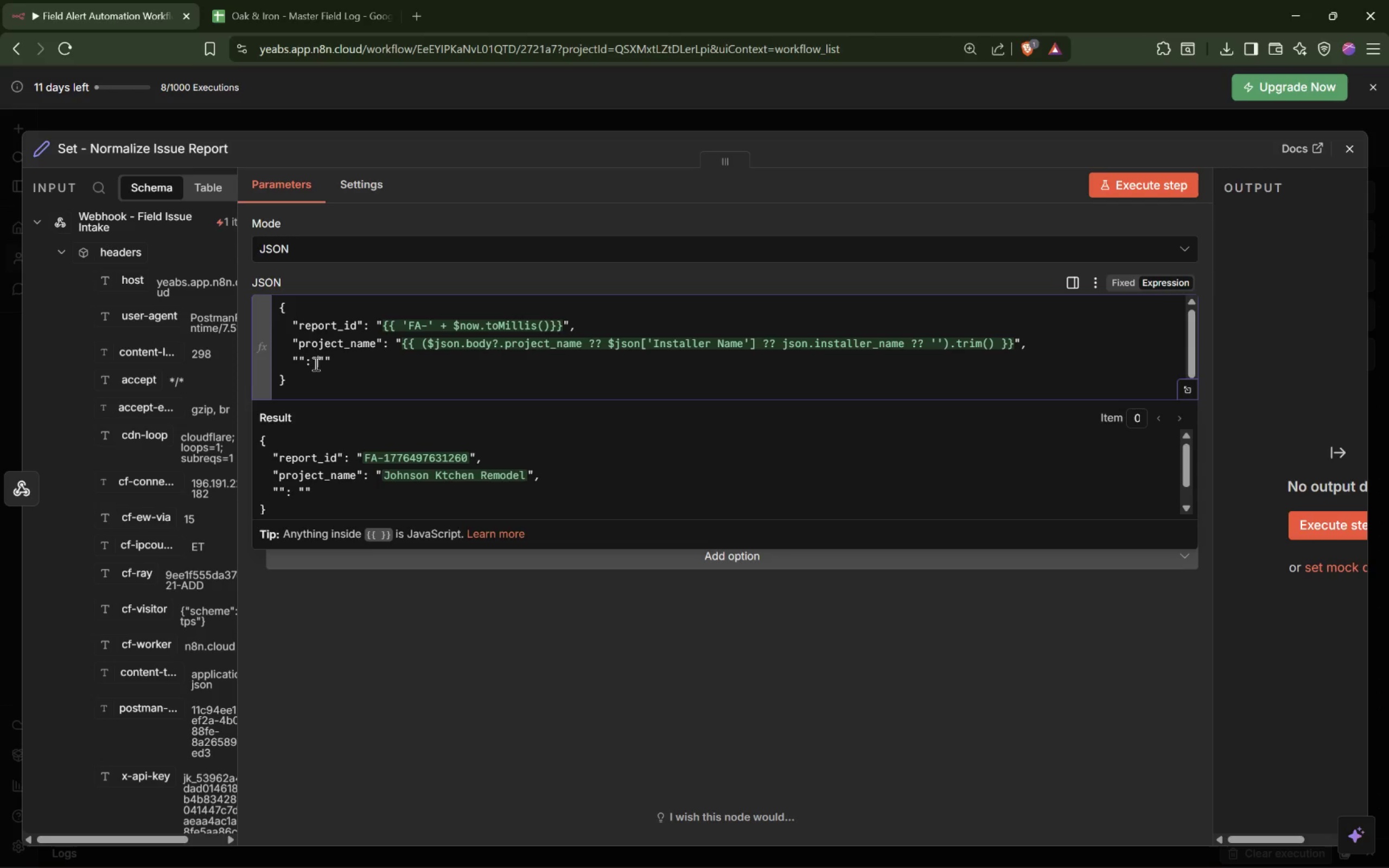 
key(ArrowLeft)
 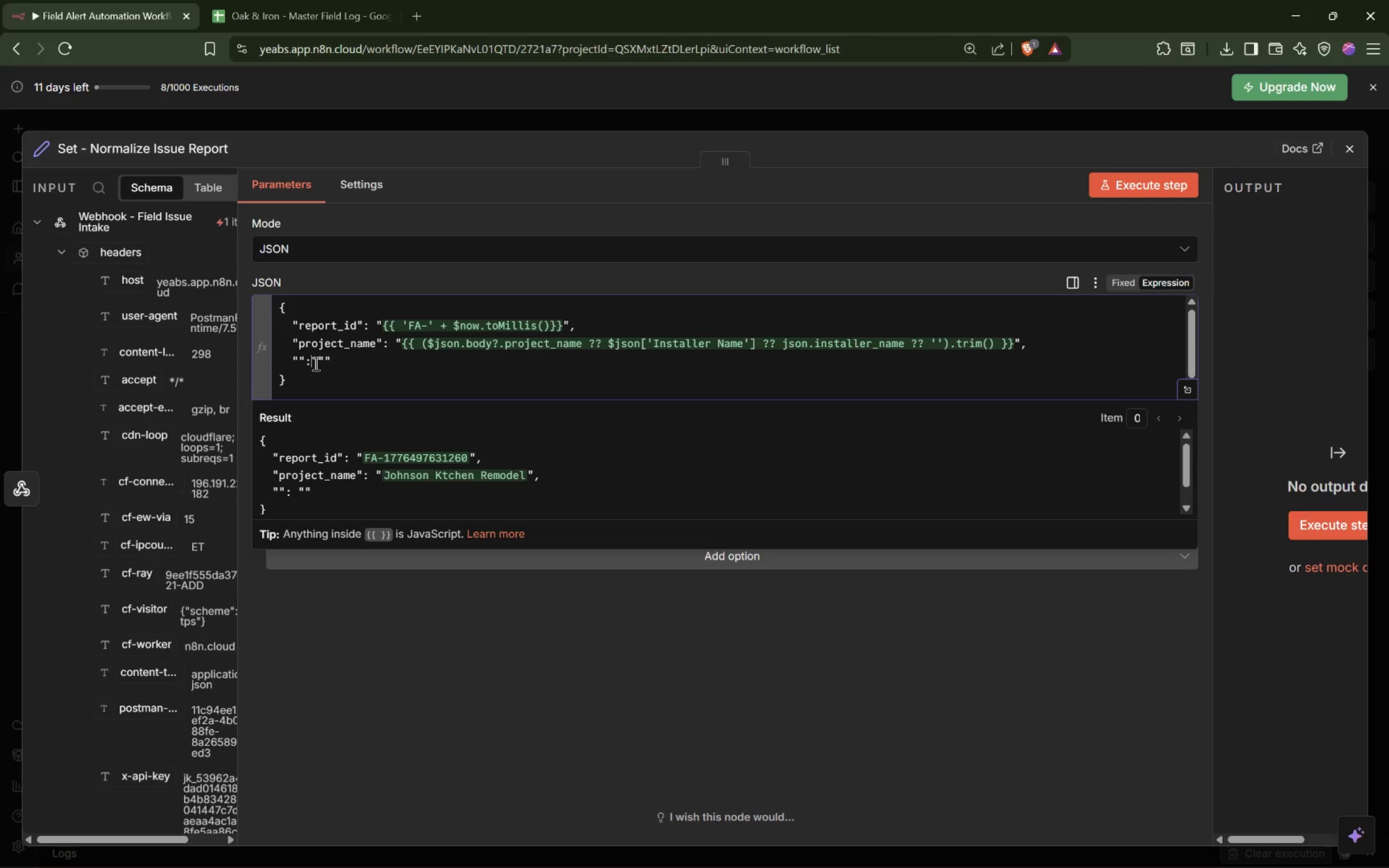 
key(ArrowLeft)
 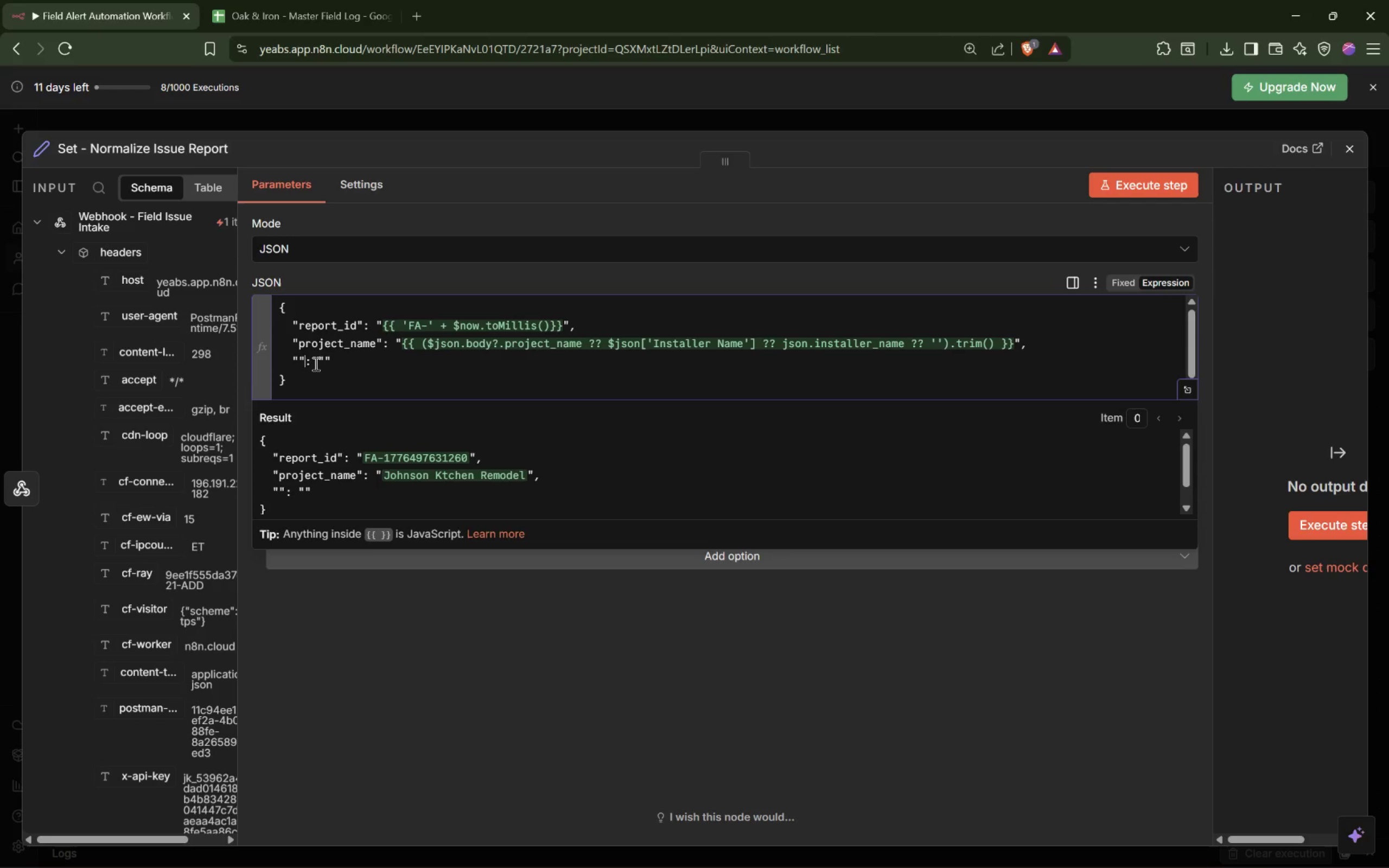 
key(ArrowLeft)
 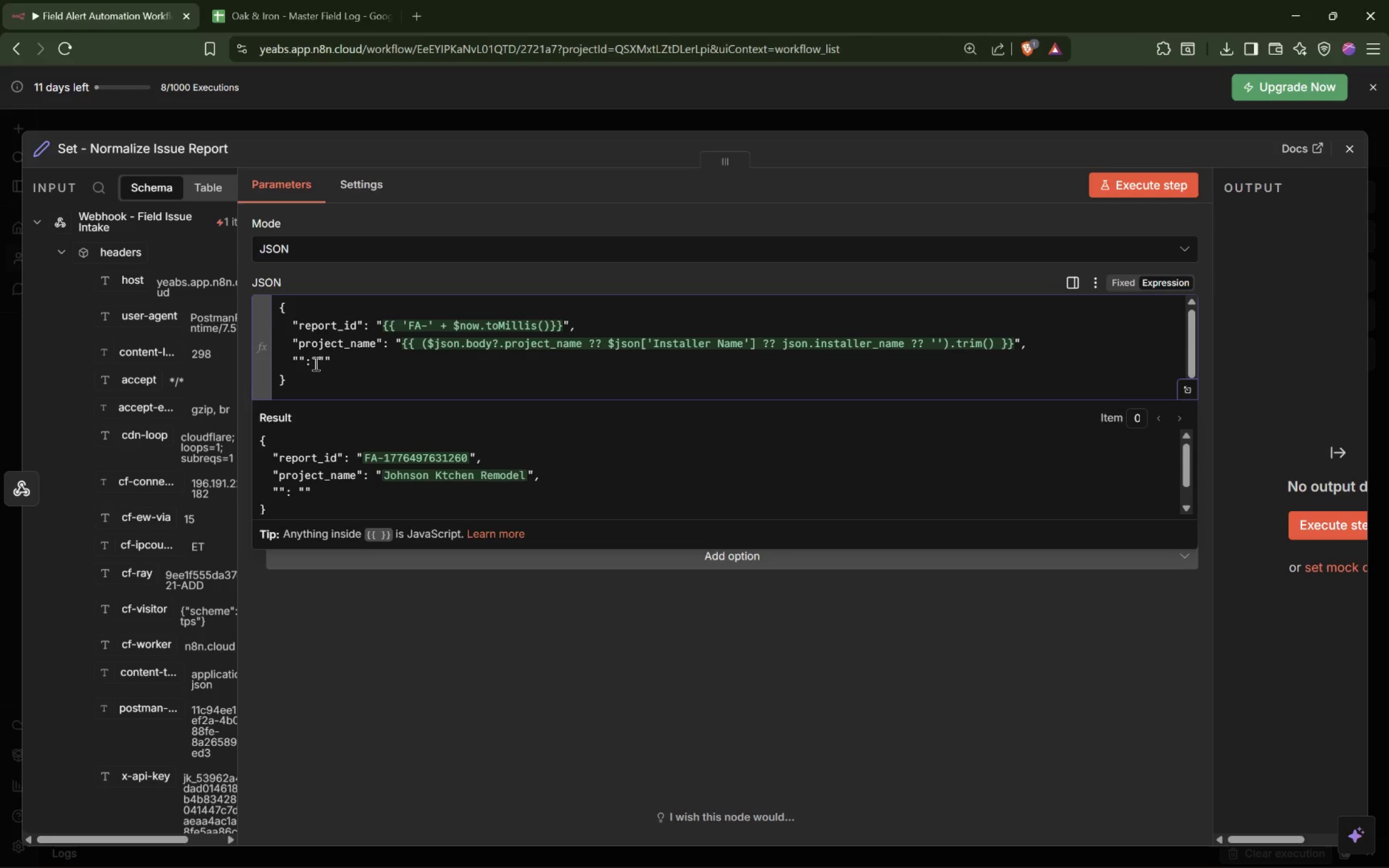 
wait(7.88)
 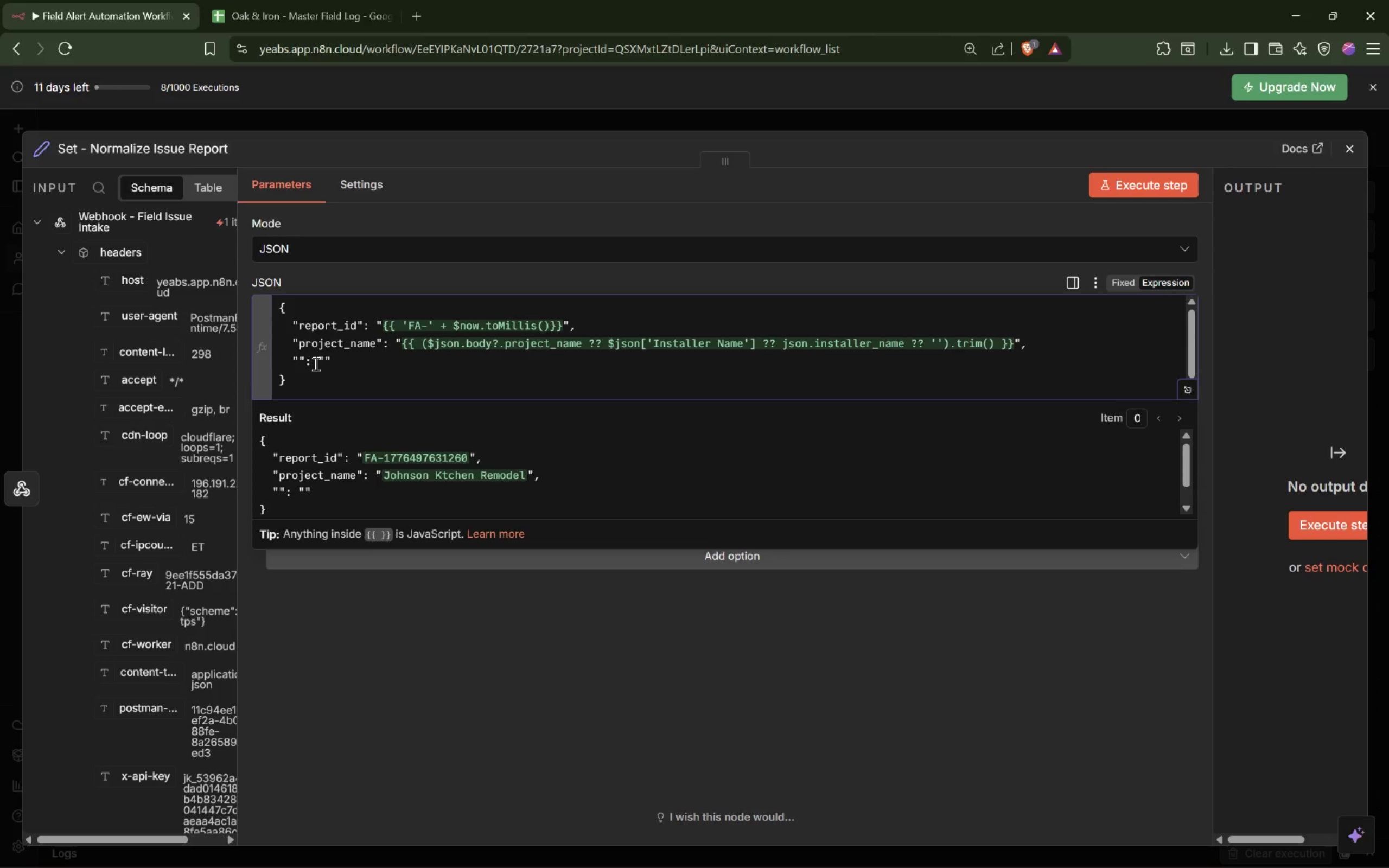 
type(installer)
 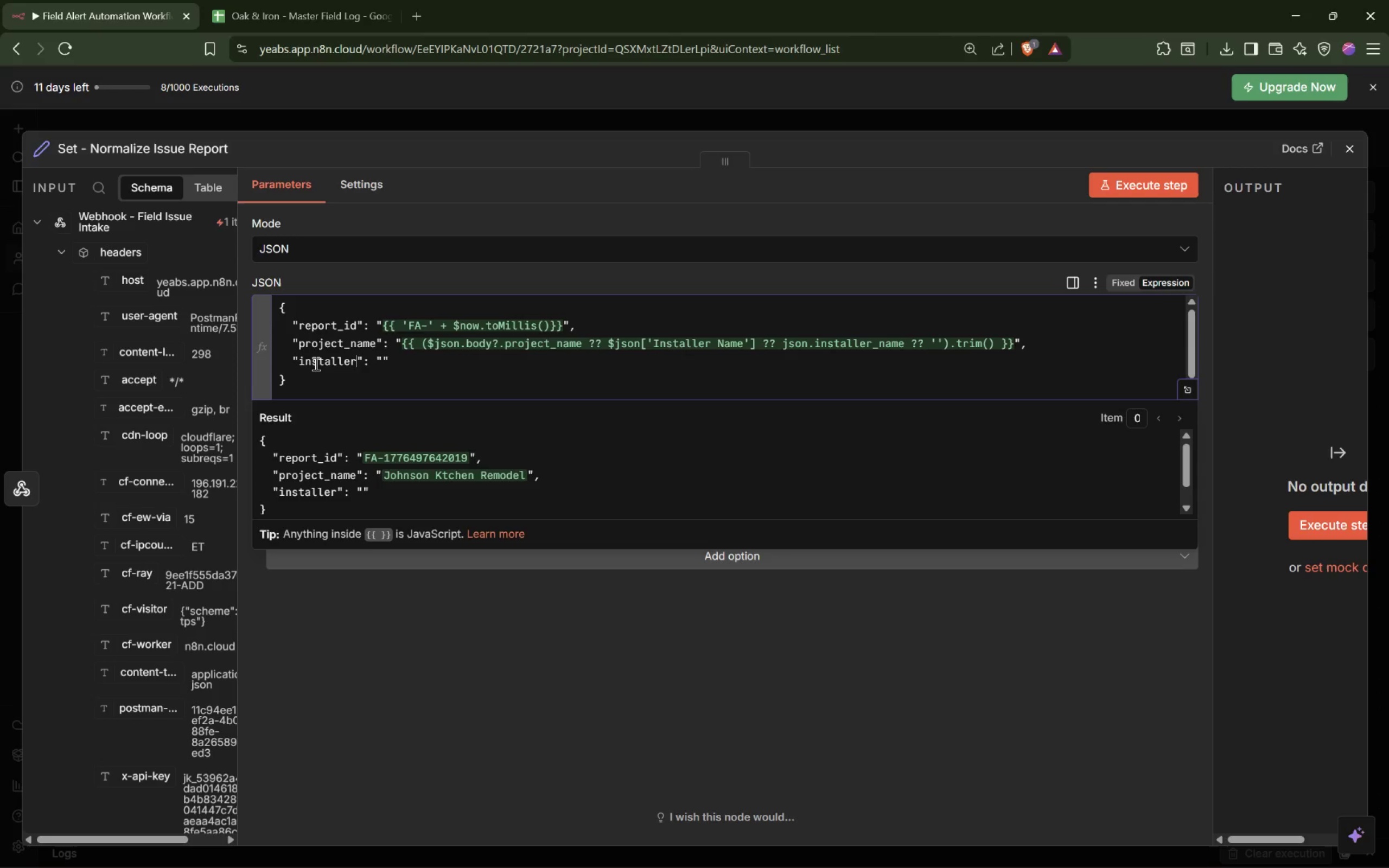 
wait(8.66)
 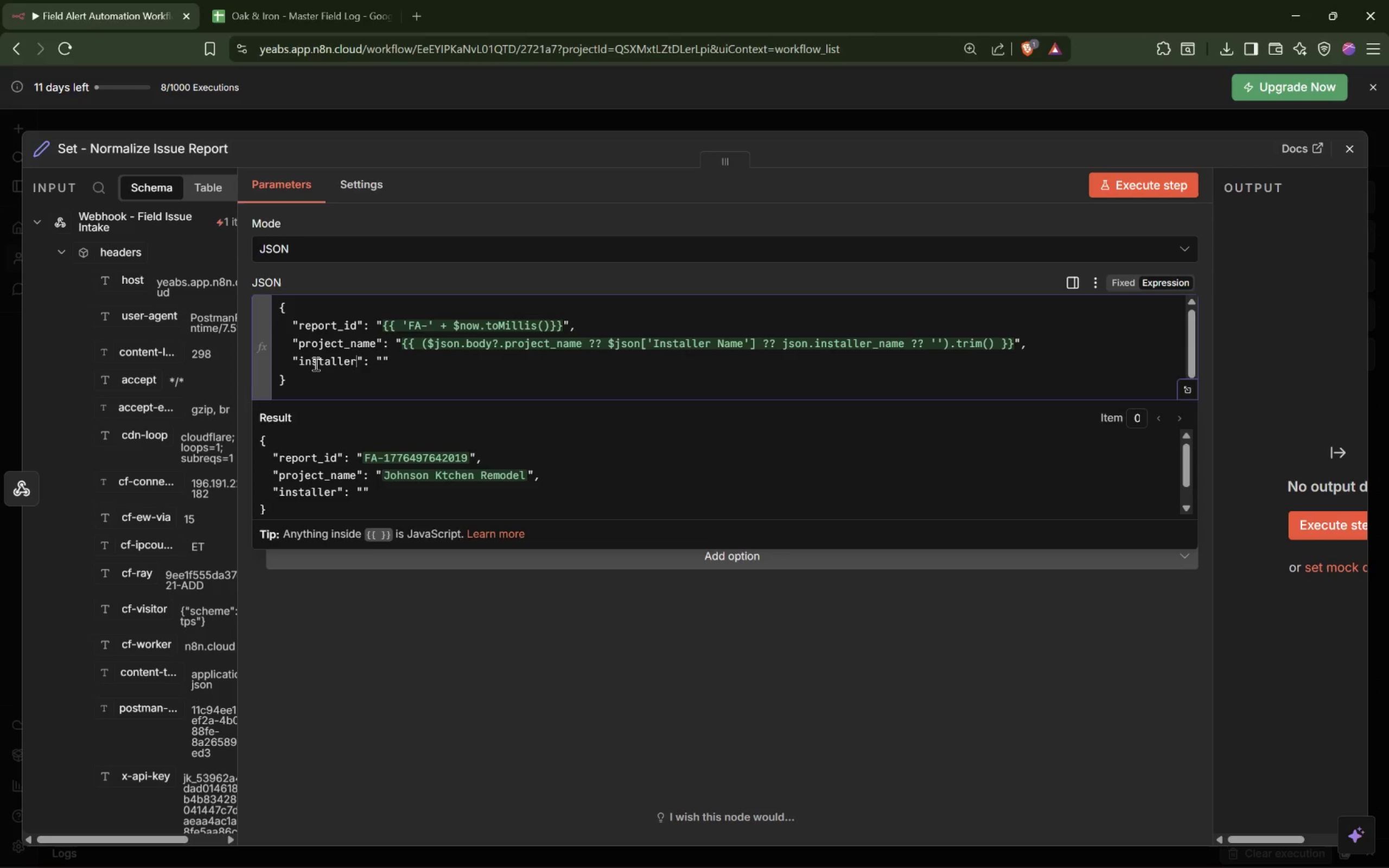 
left_click([664, 343])
 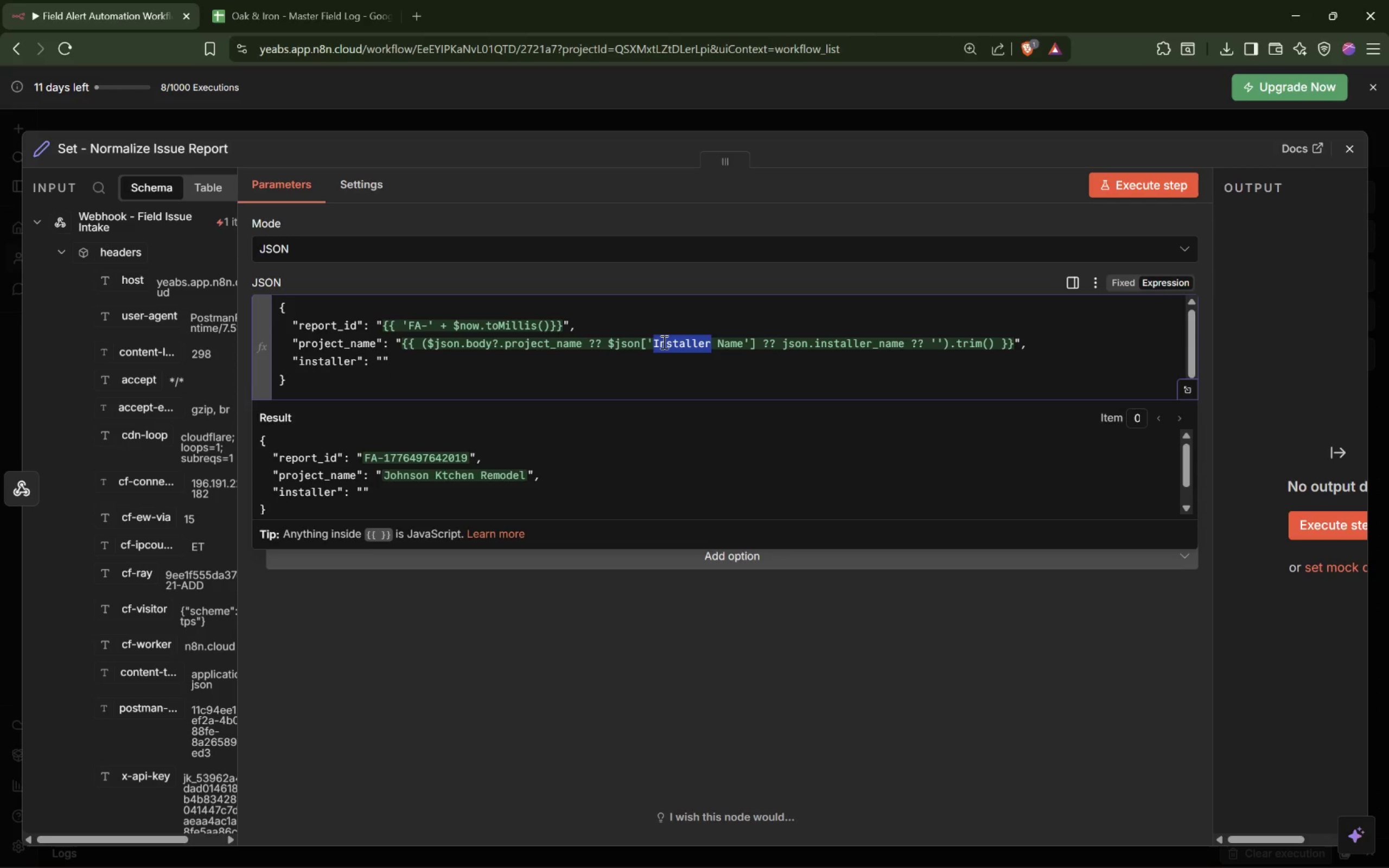 
type(Project)
 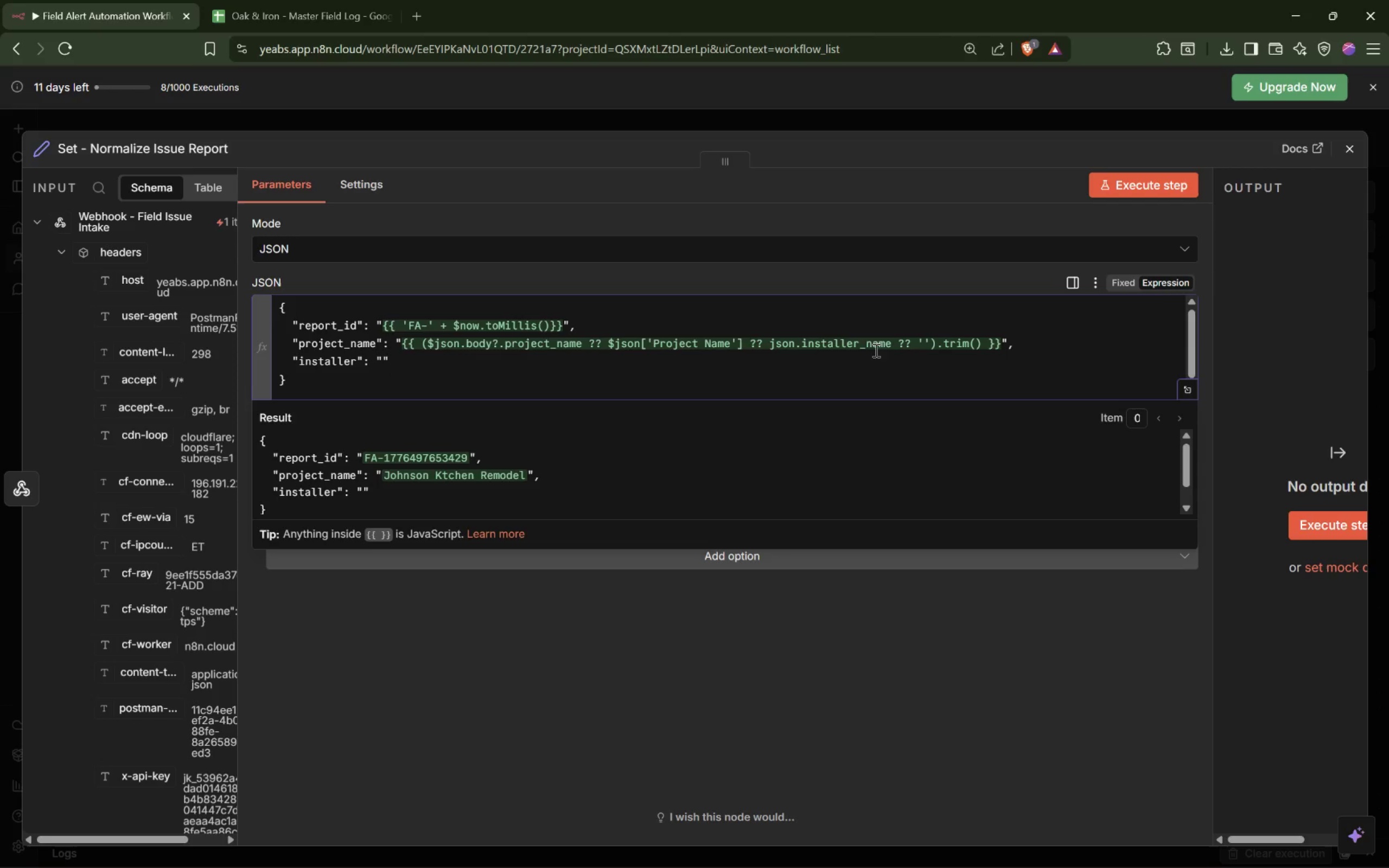 
left_click_drag(start_coordinate=[857, 343], to_coordinate=[803, 343])
 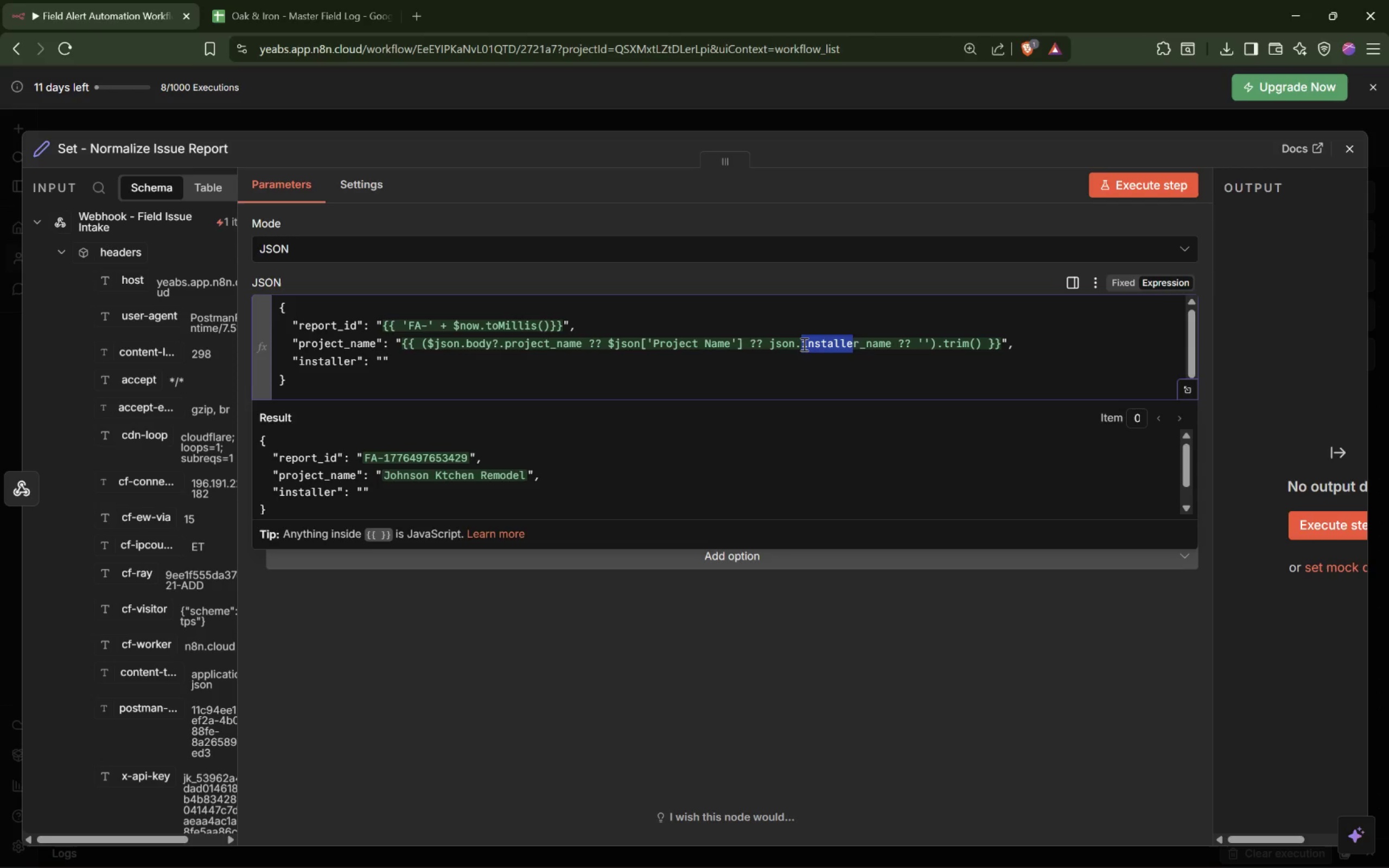 
type(pjro)
key(Backspace)
key(Backspace)
key(Backspace)
 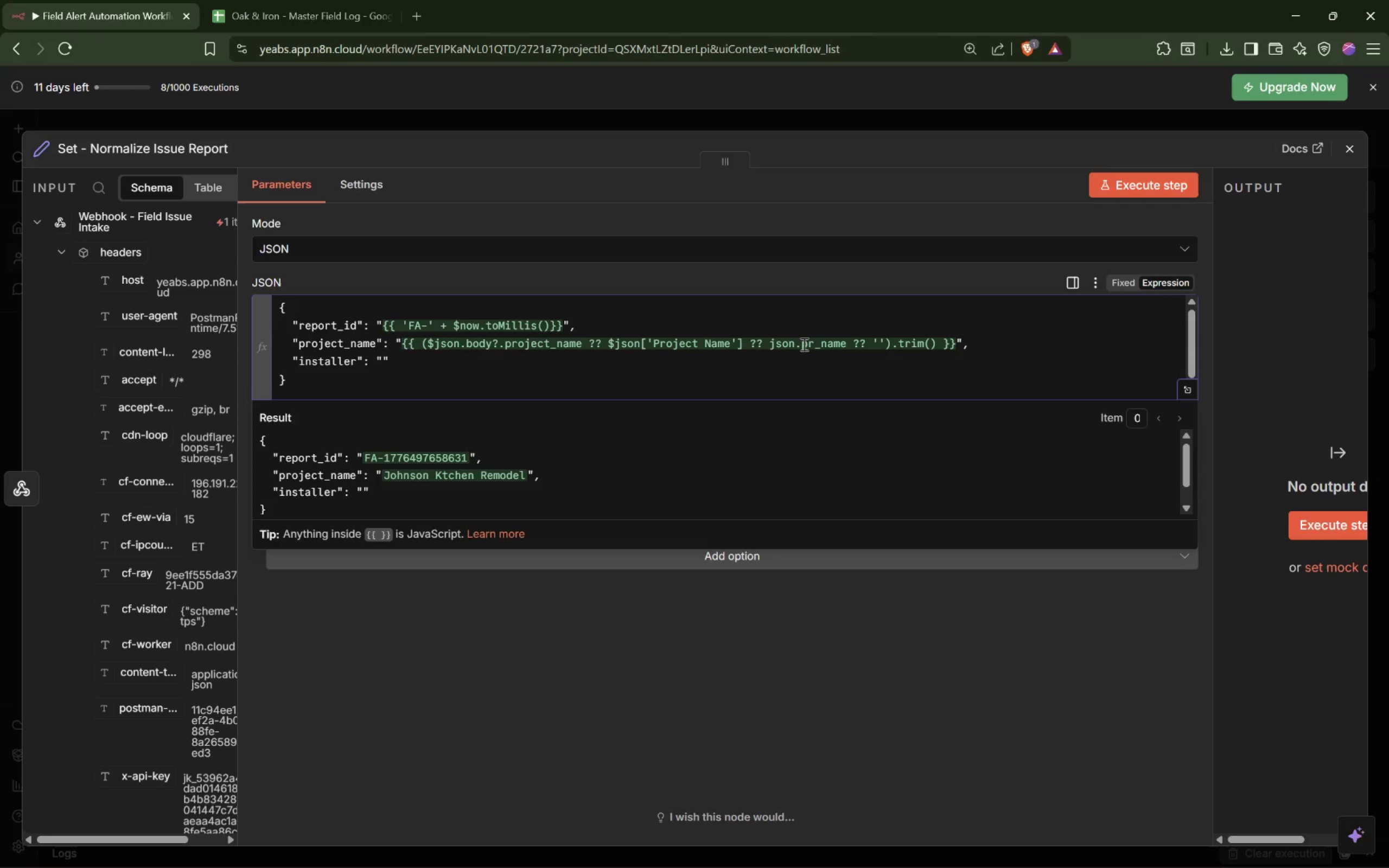 
key(ArrowRight)
 